 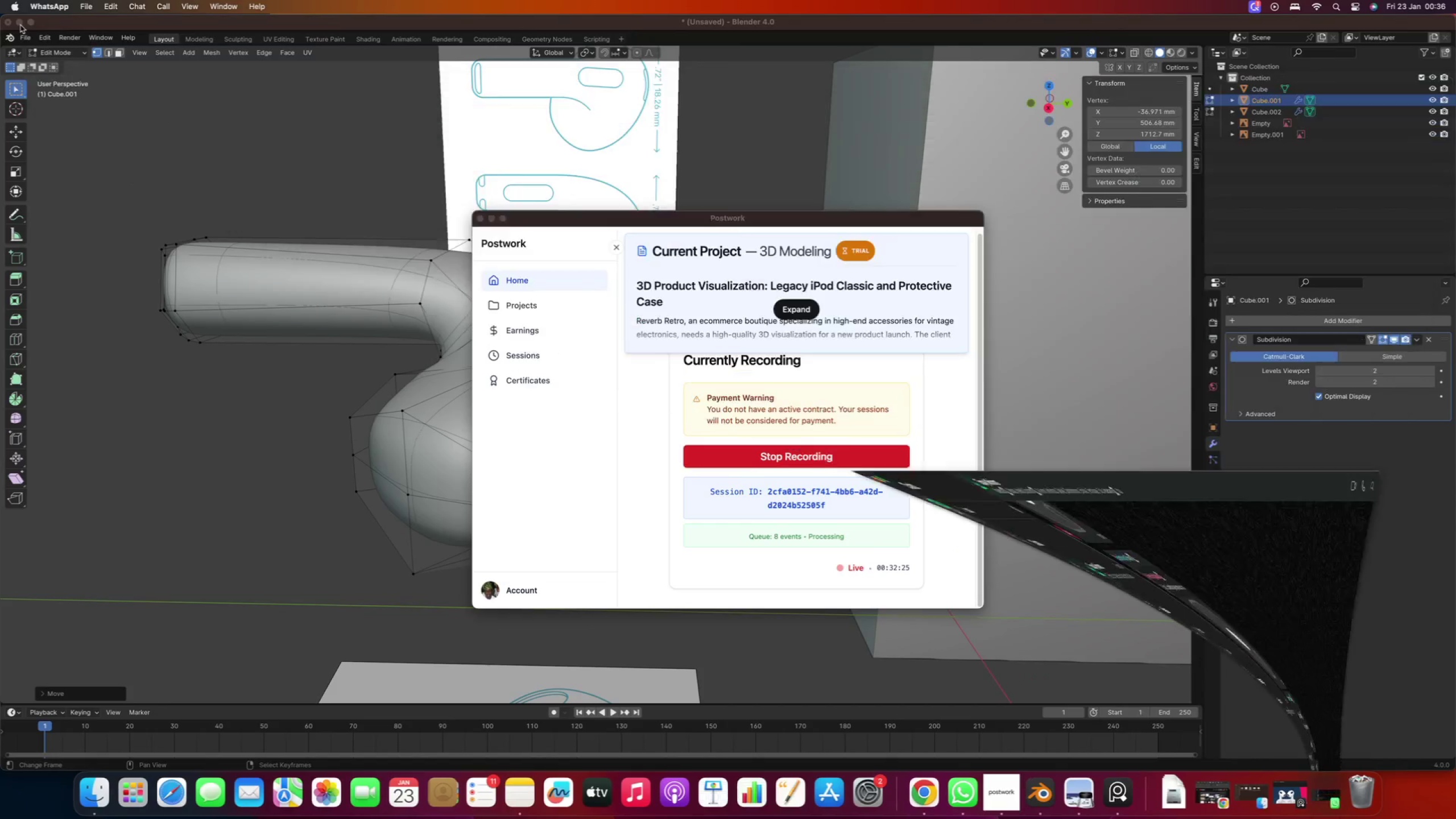 
left_click([490, 220])
 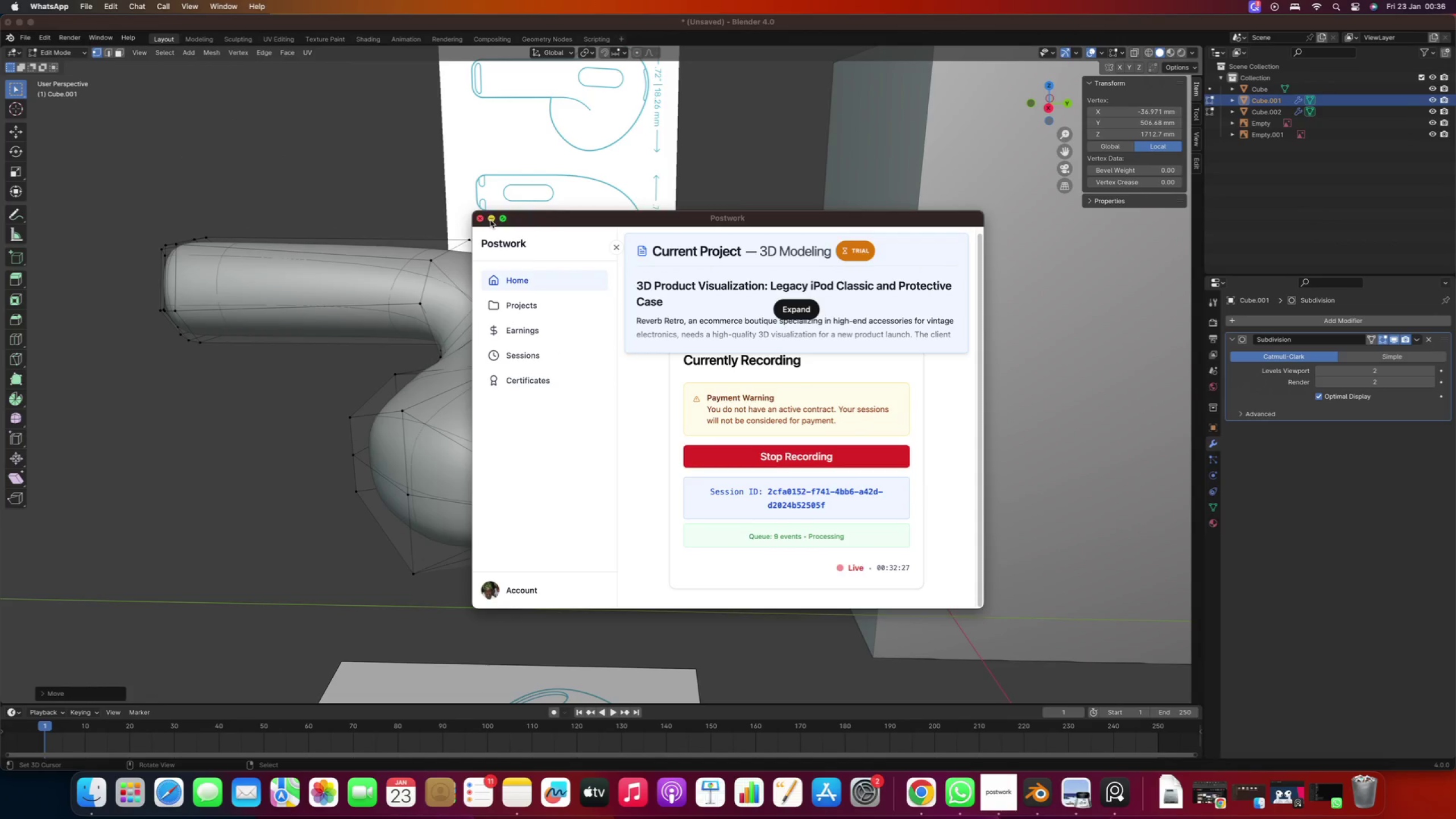 
scroll: coordinate [514, 466], scroll_direction: down, amount: 14.0
 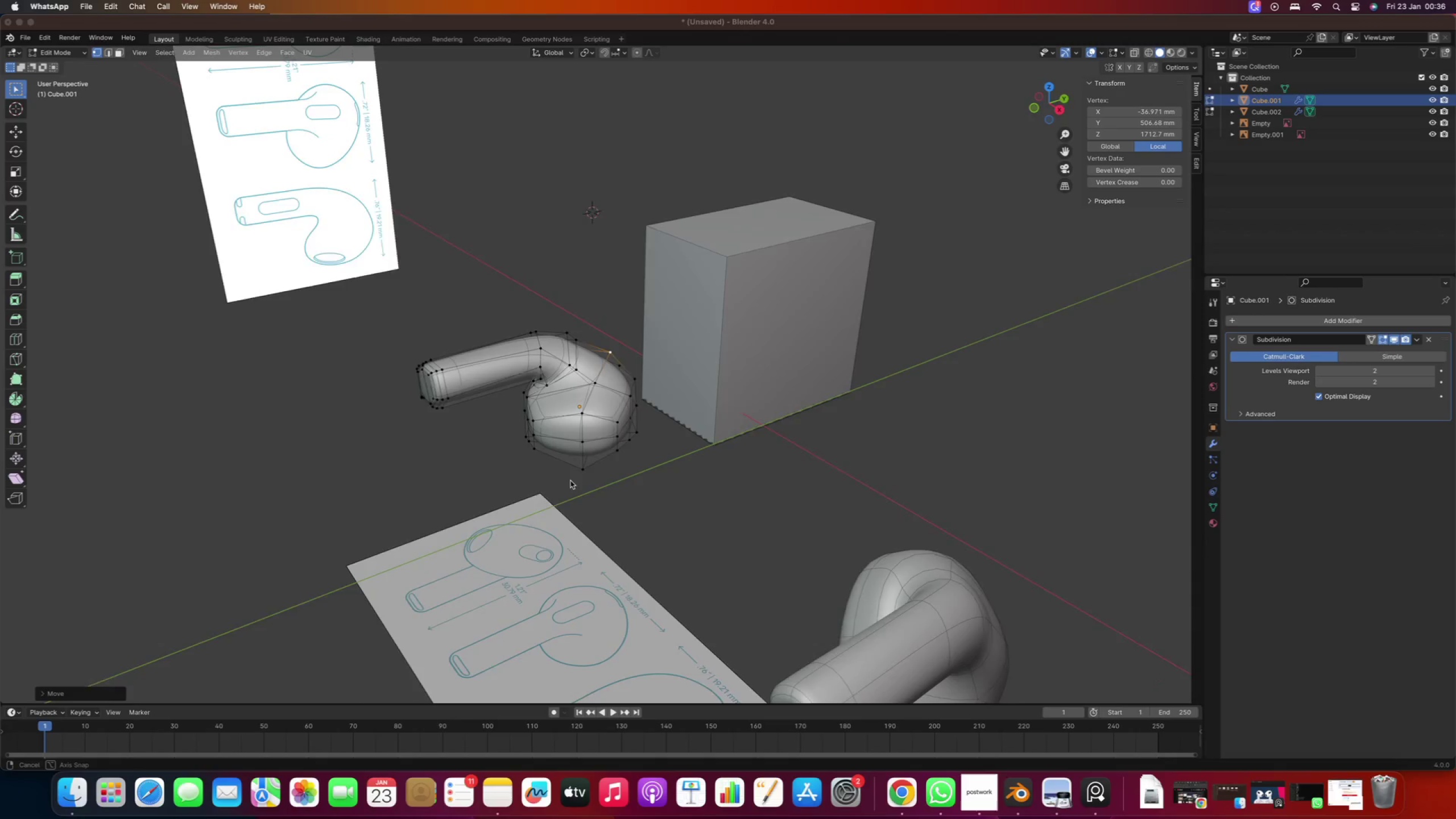 
key(Numpad7)
 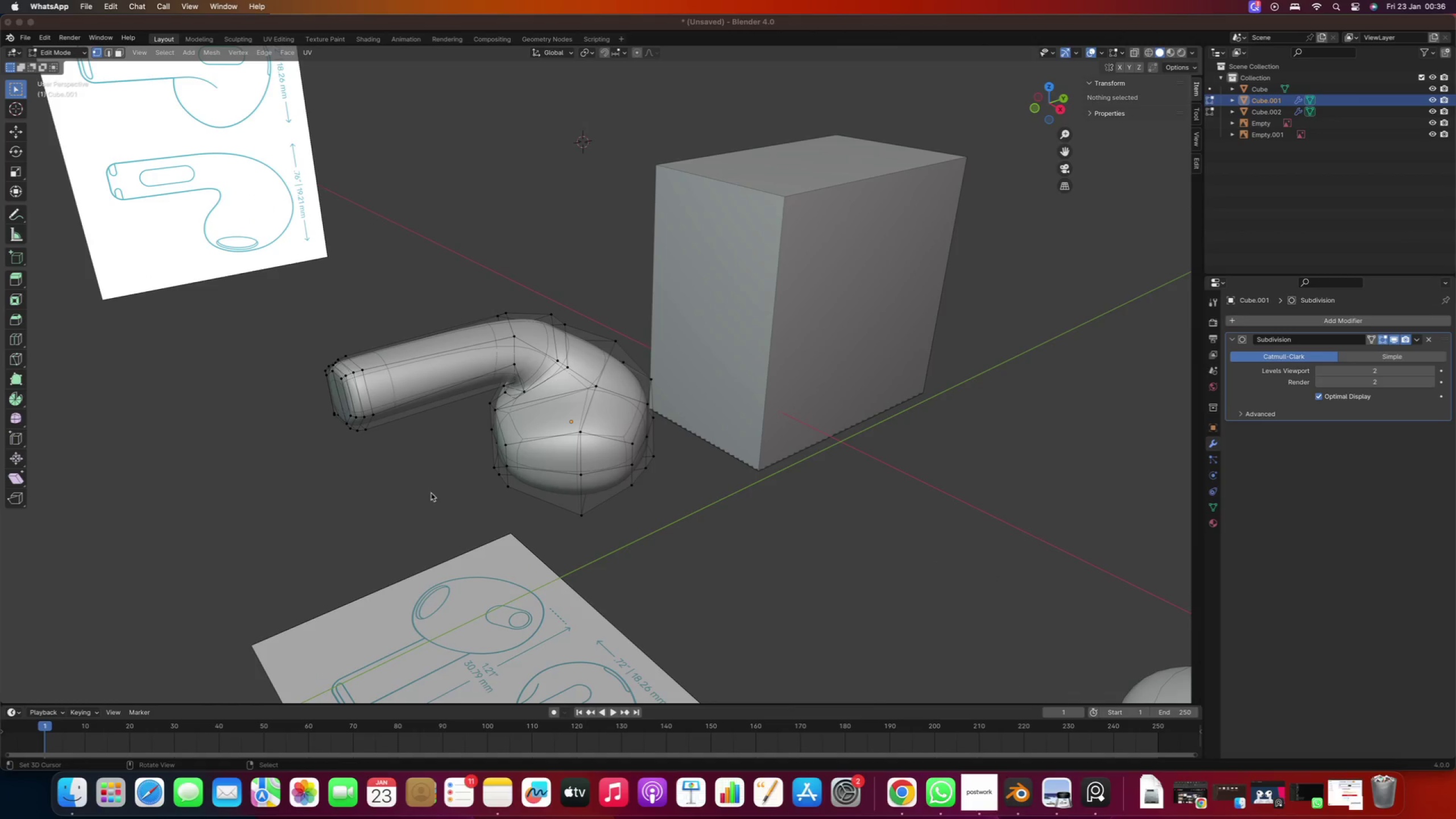 
scroll: coordinate [536, 463], scroll_direction: up, amount: 2.0
 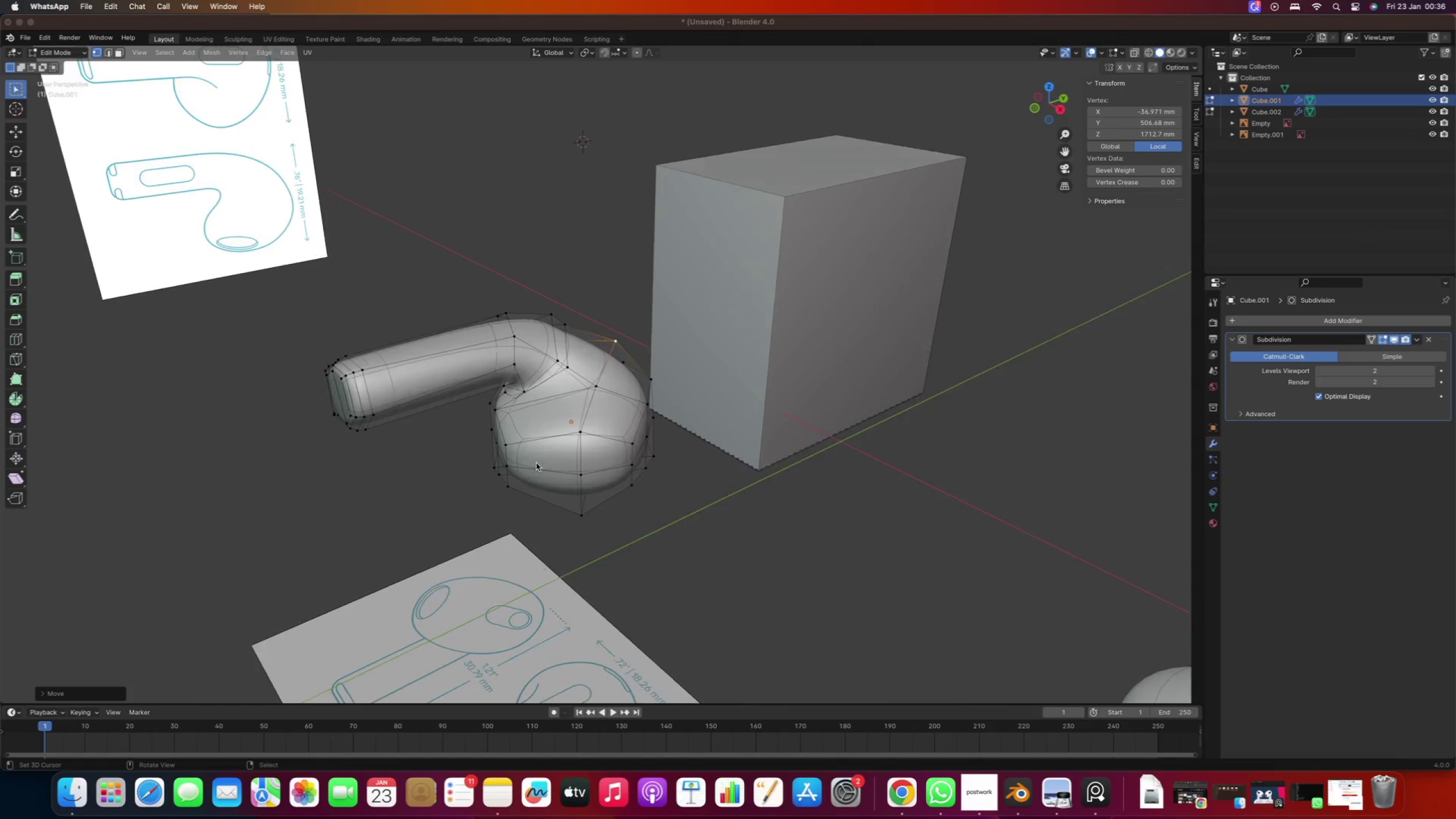 
left_click([355, 500])
 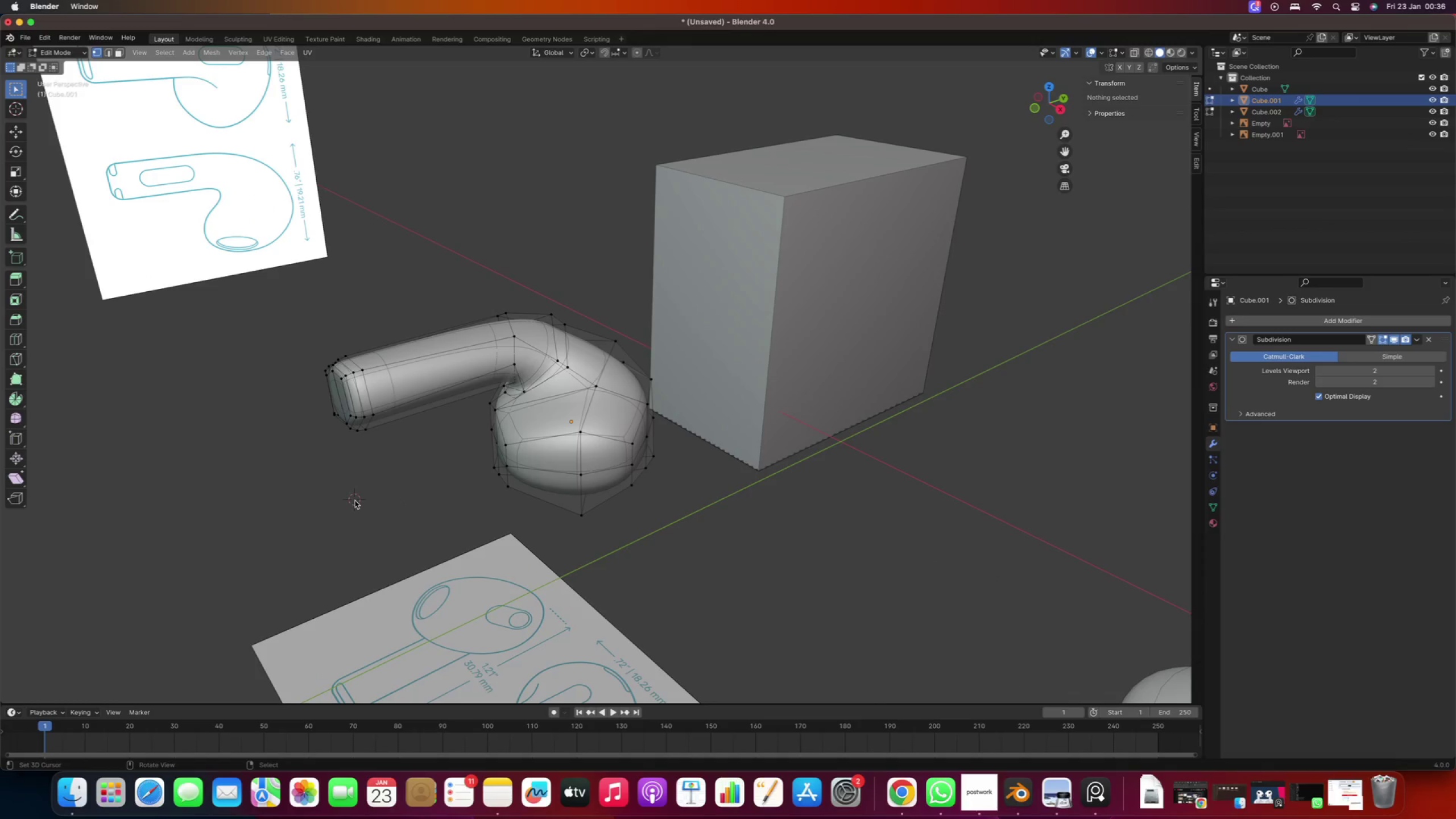 
key(Numpad7)
 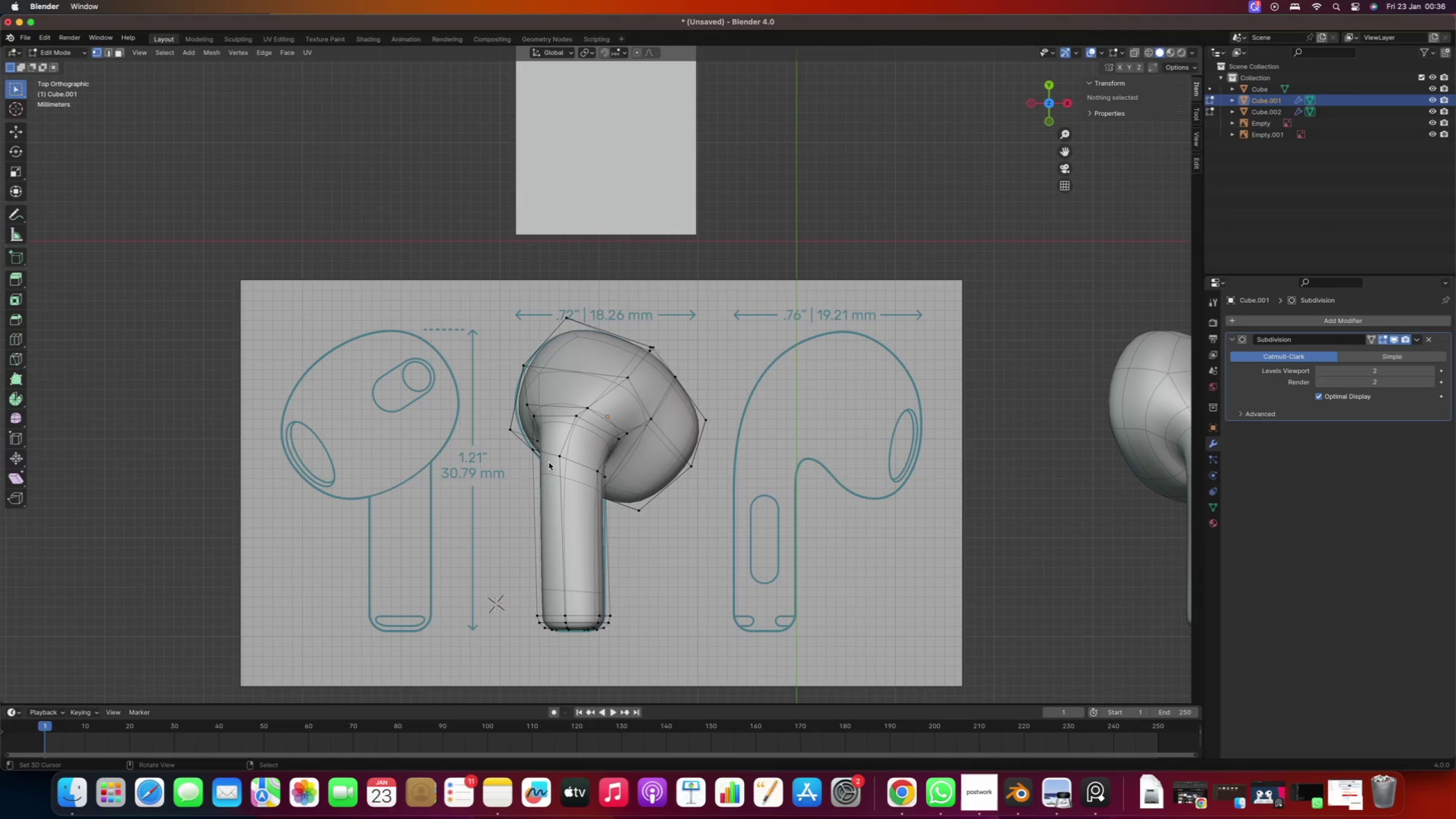 
scroll: coordinate [549, 462], scroll_direction: down, amount: 11.0
 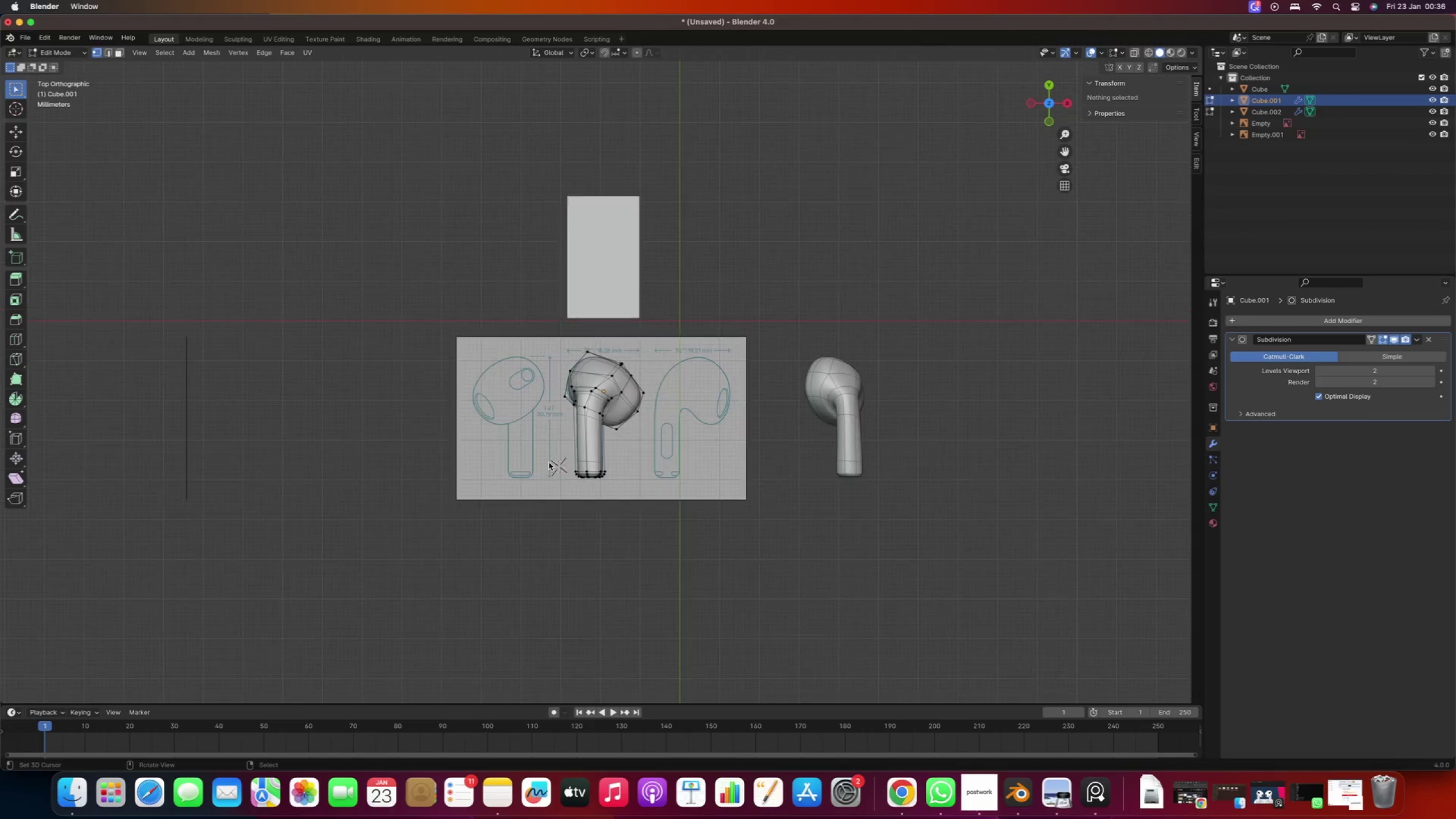 
scroll: coordinate [578, 479], scroll_direction: up, amount: 22.0
 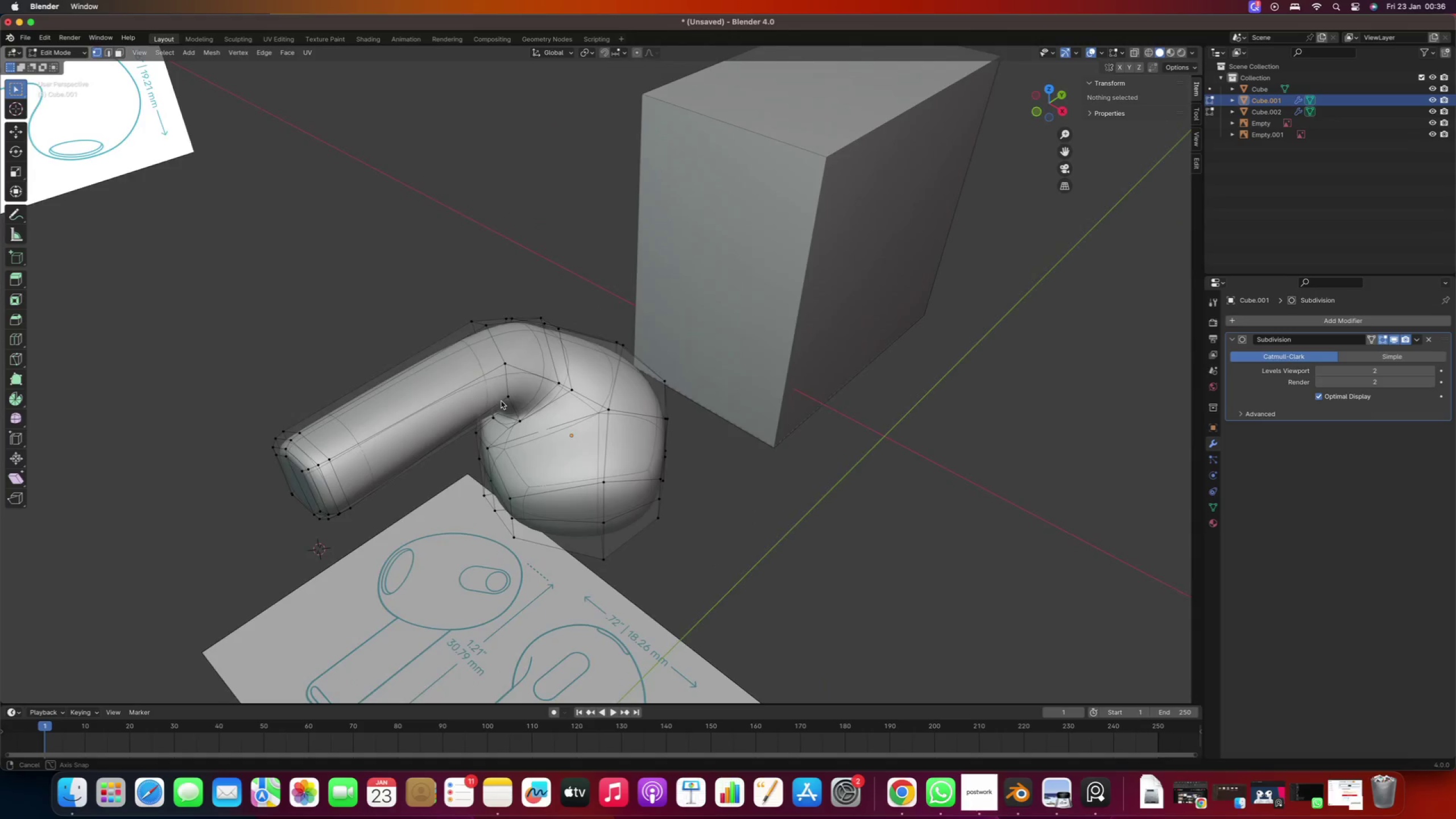 
hold_key(key=ShiftRight, duration=0.53)
 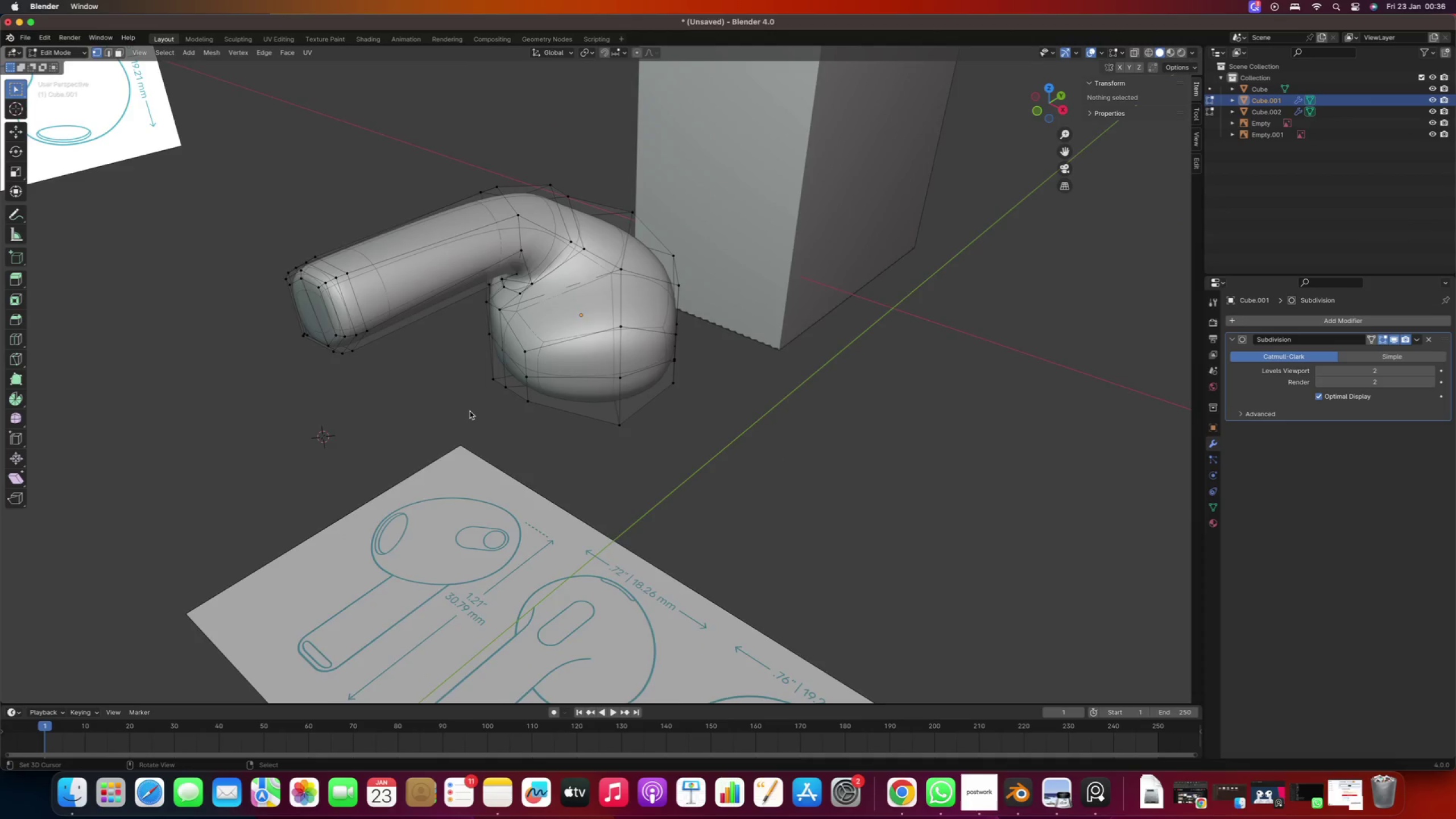 
key(Numpad7)
 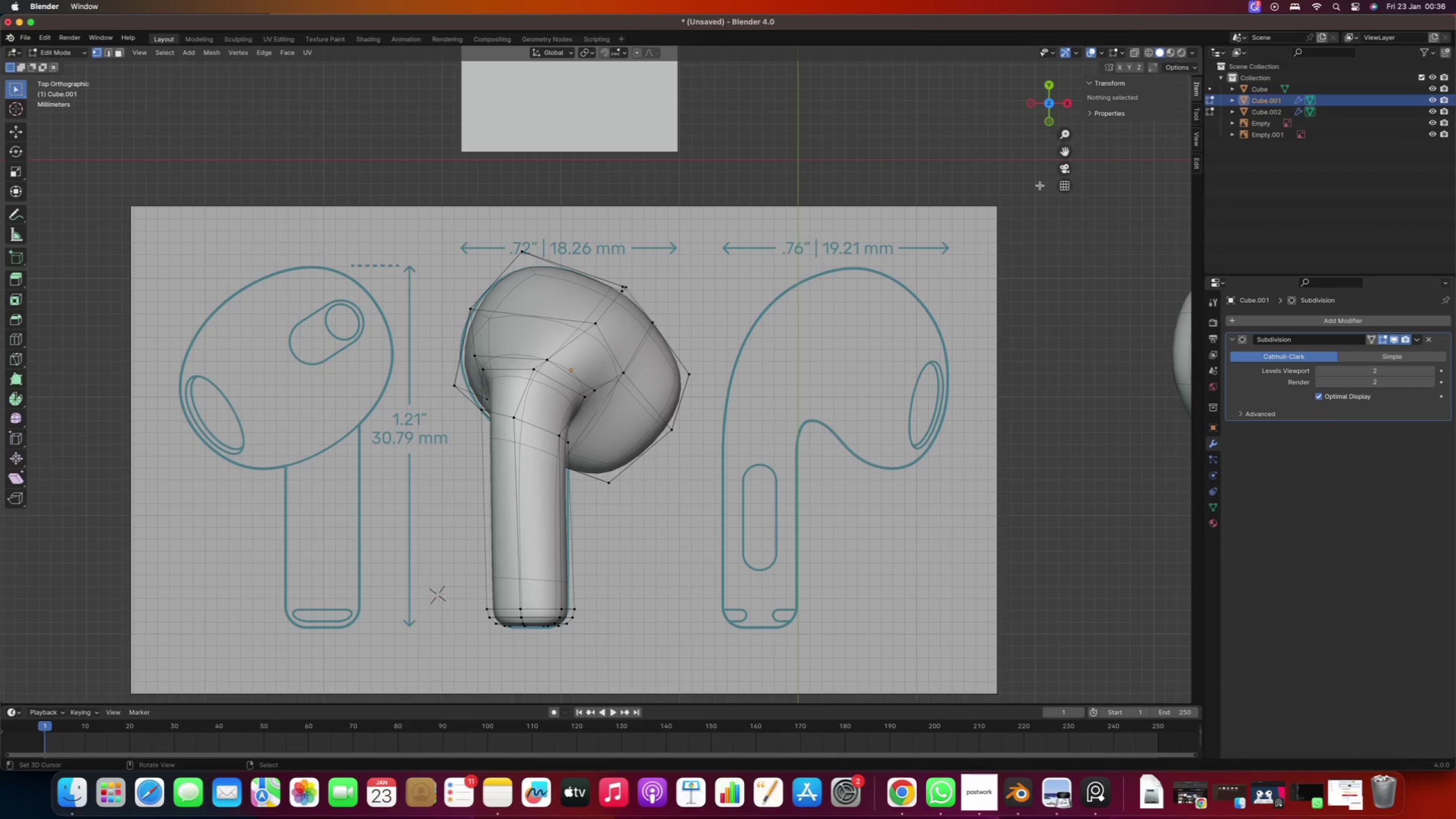 
wait(5.9)
 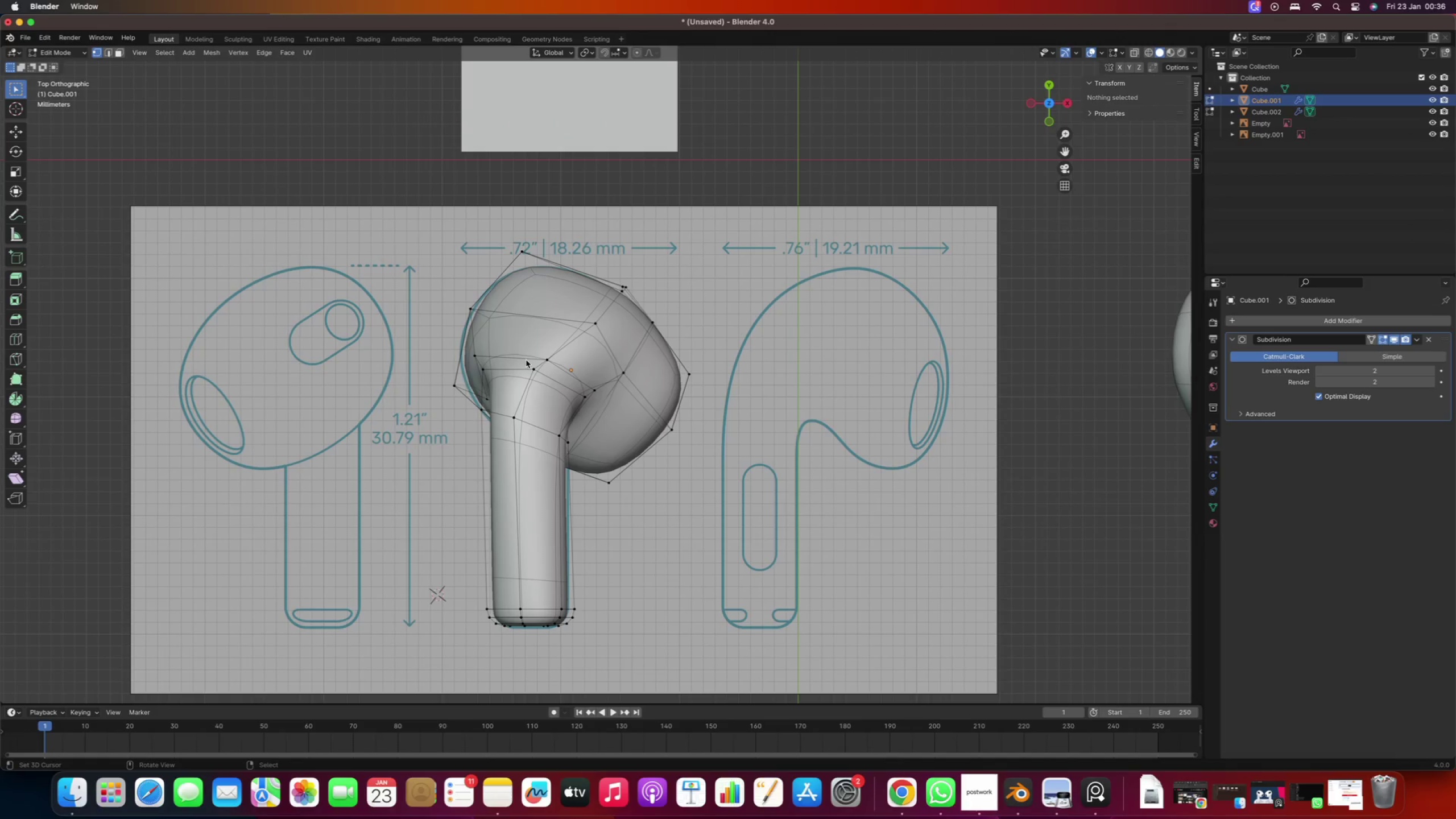 
left_click([1134, 53])
 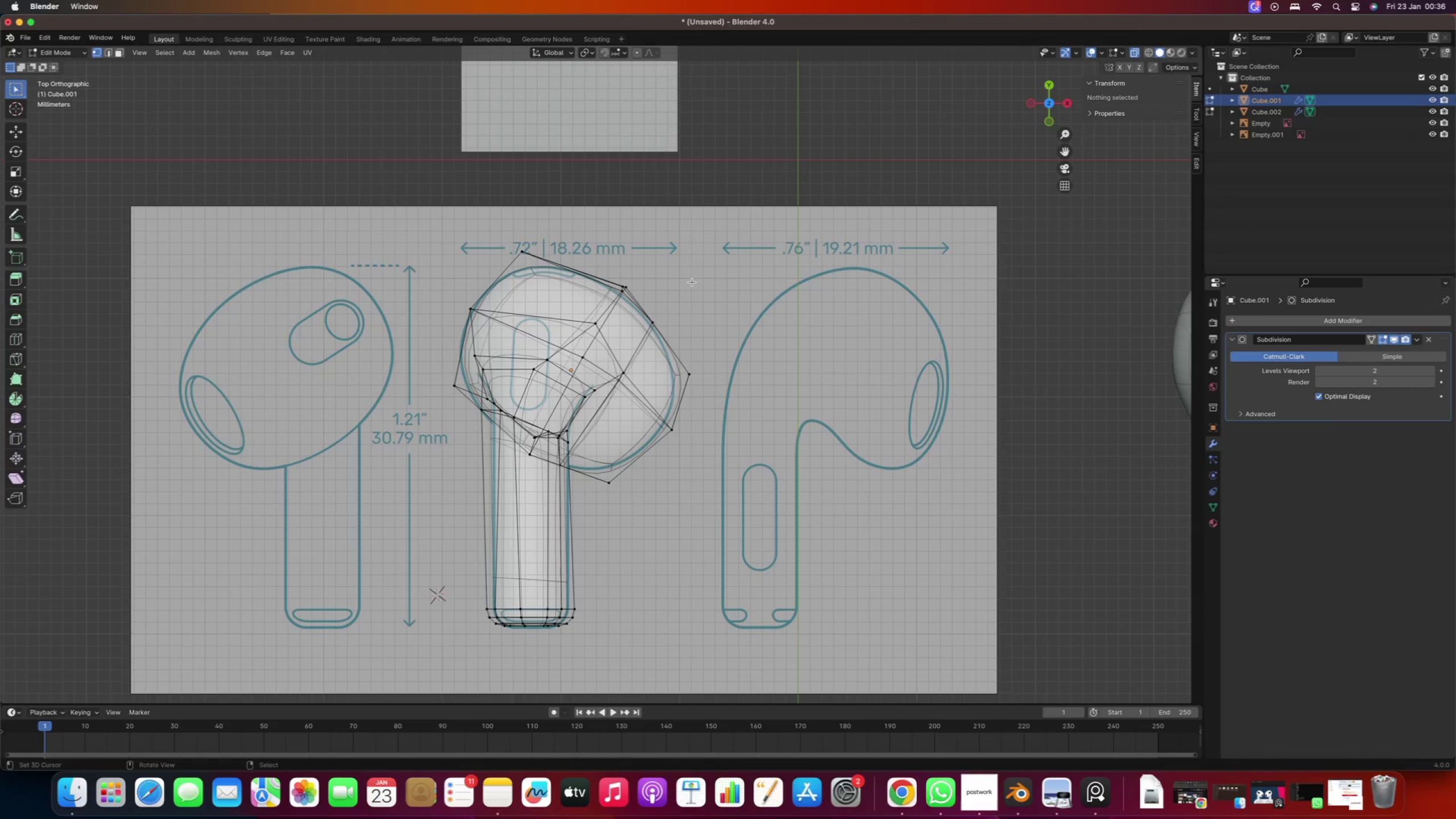 
scroll: coordinate [502, 411], scroll_direction: up, amount: 2.0
 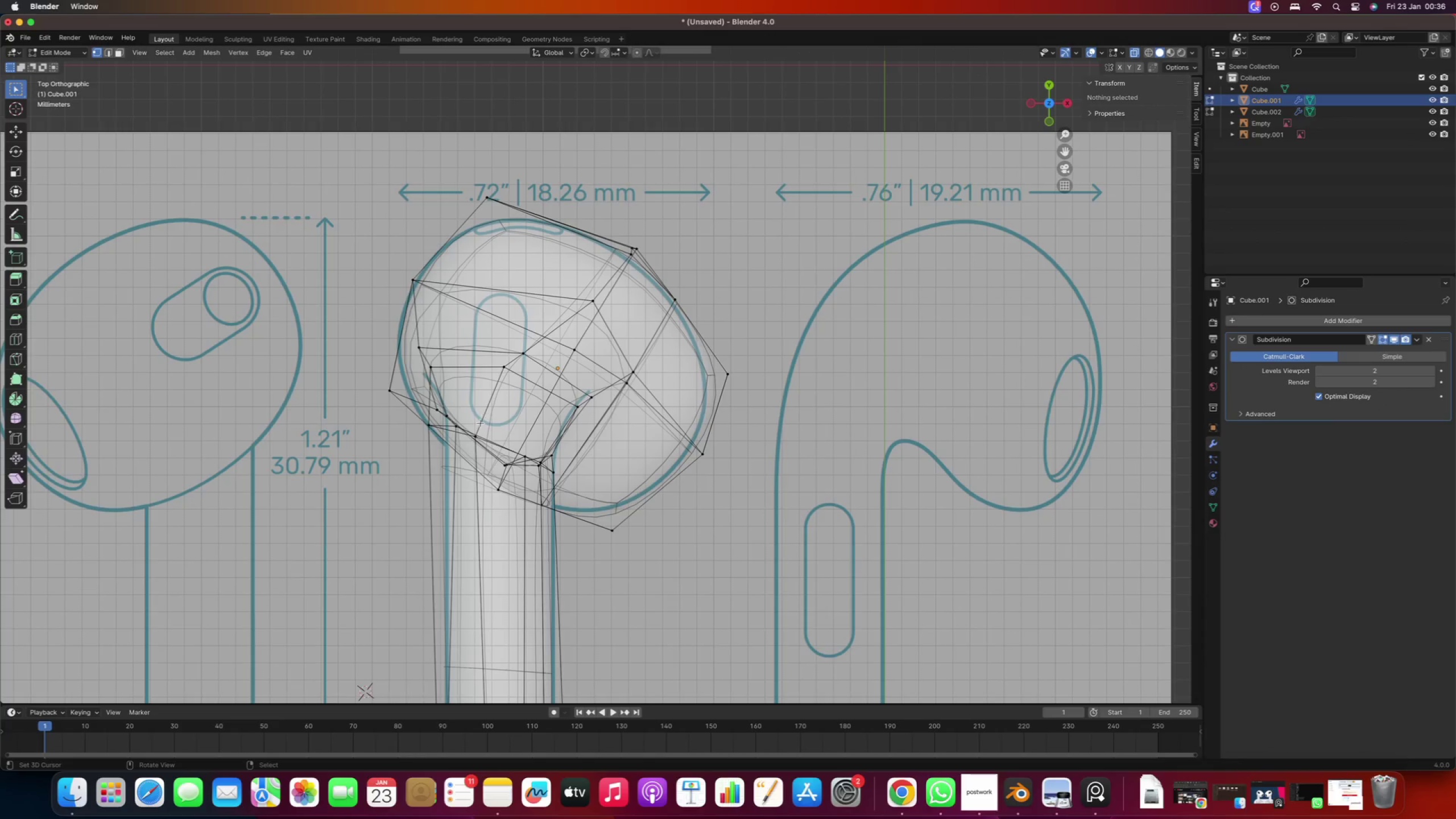 
hold_key(key=ShiftRight, duration=0.36)
 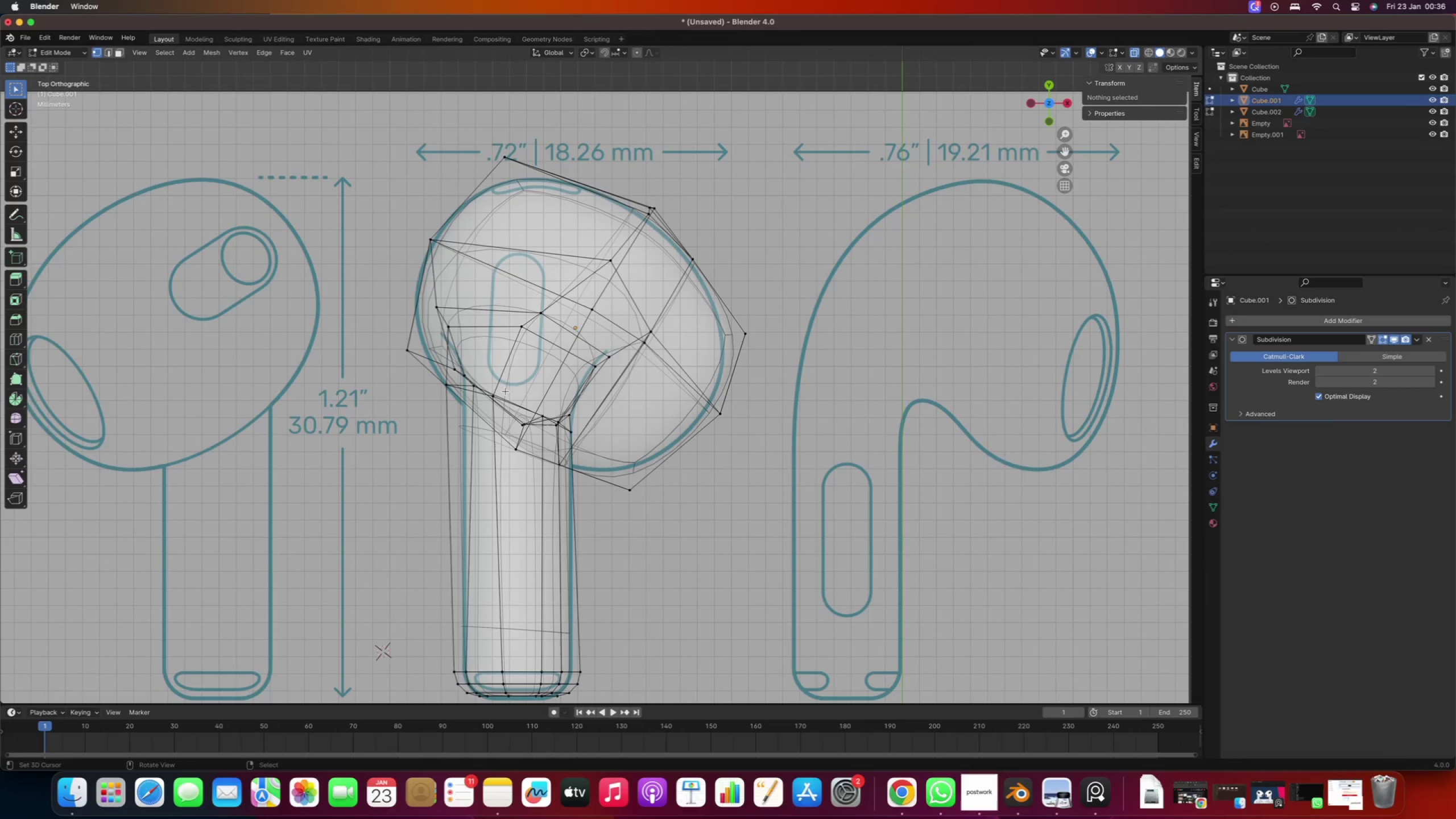 
key(1)
 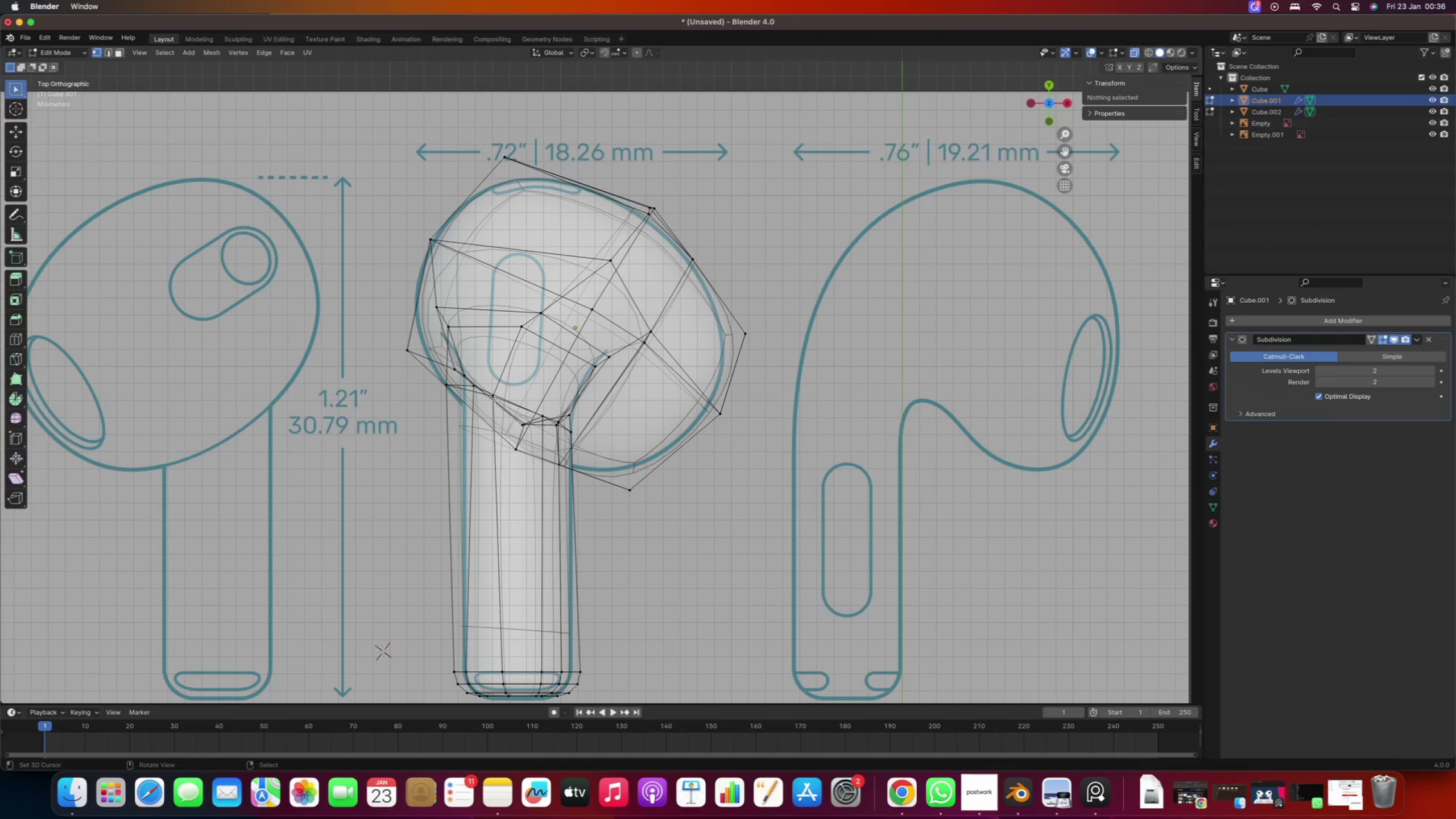 
right_click([494, 399])
 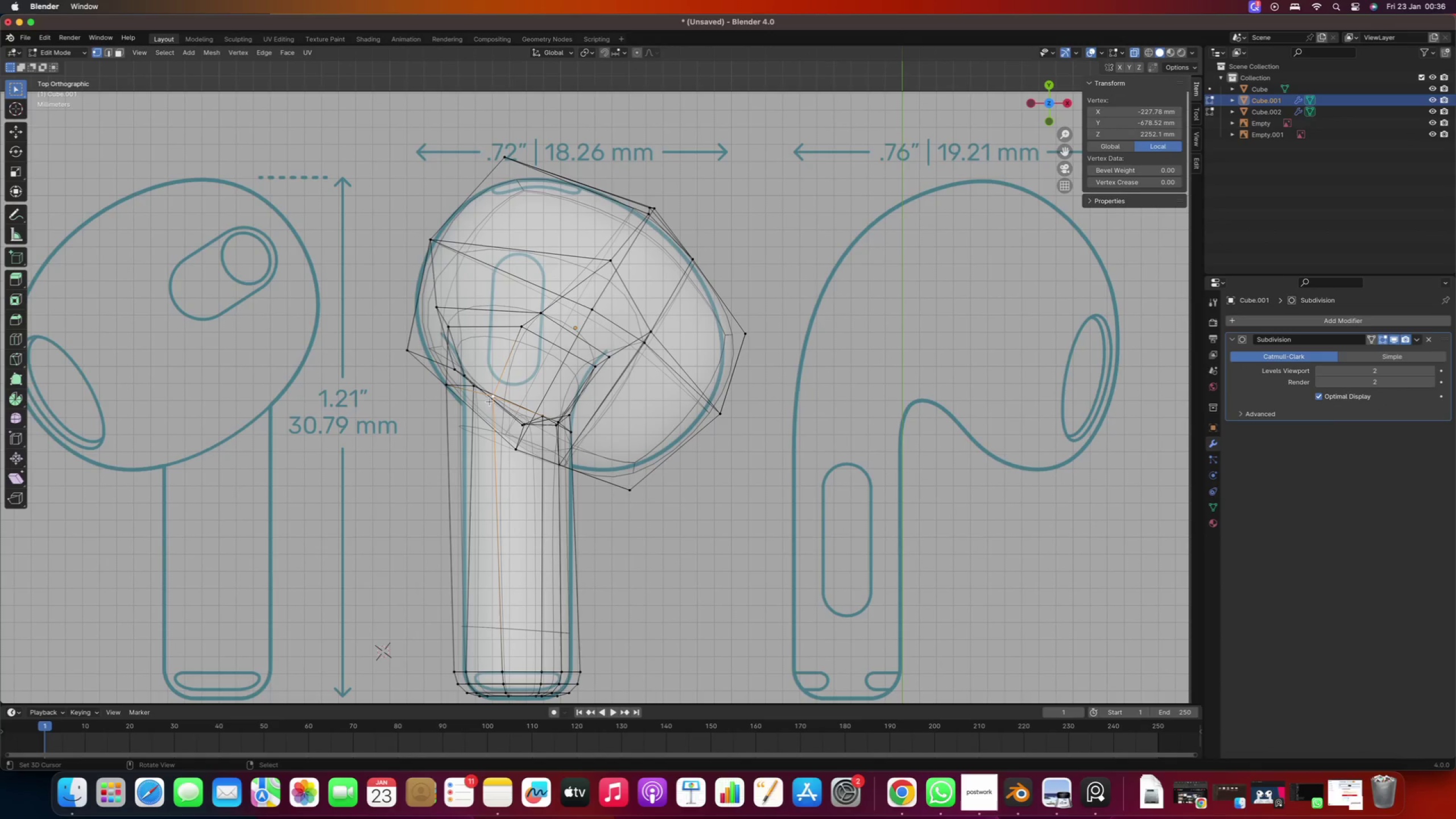 
scroll: coordinate [491, 400], scroll_direction: up, amount: 2.0
 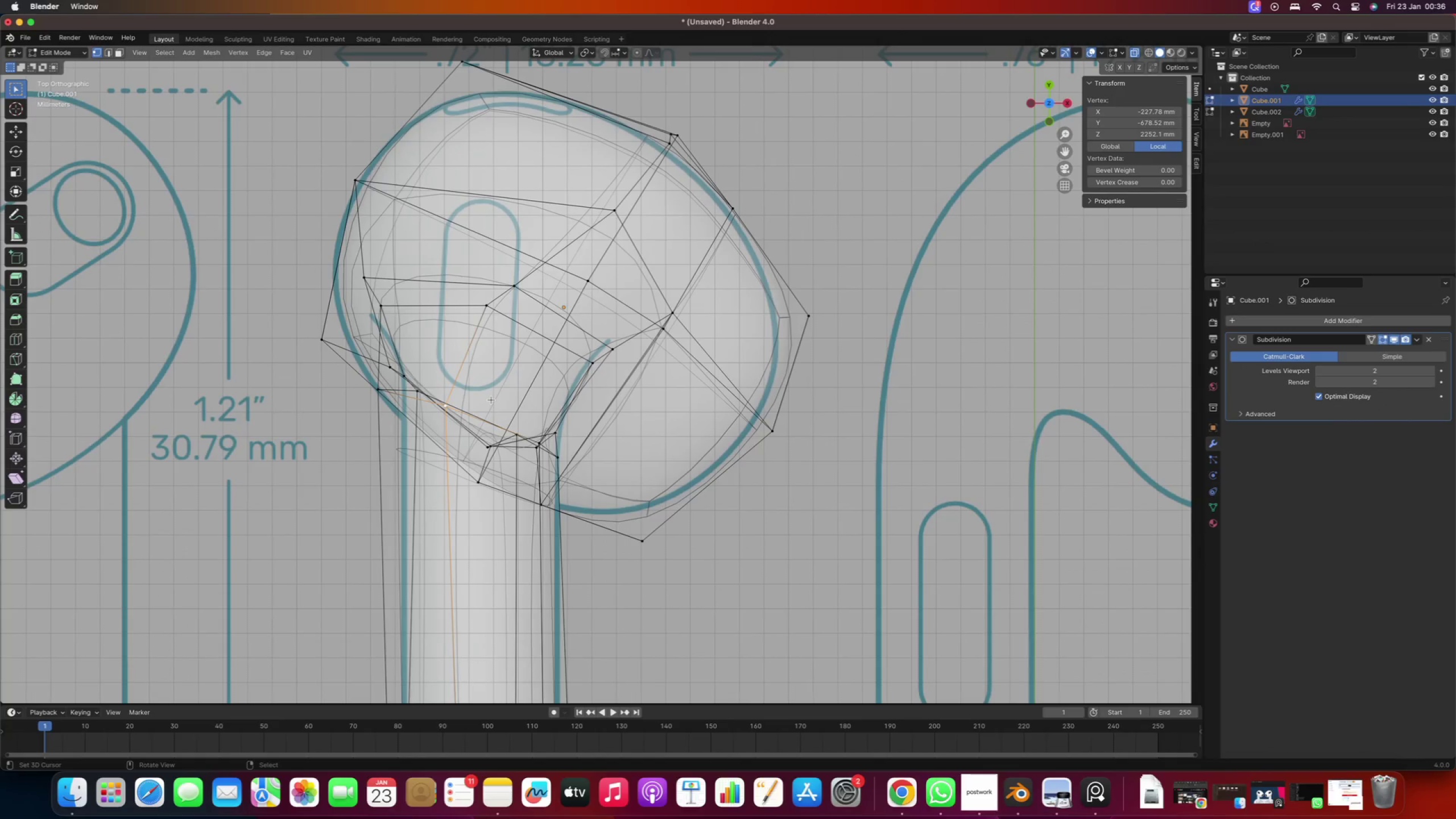 
type(gg)
 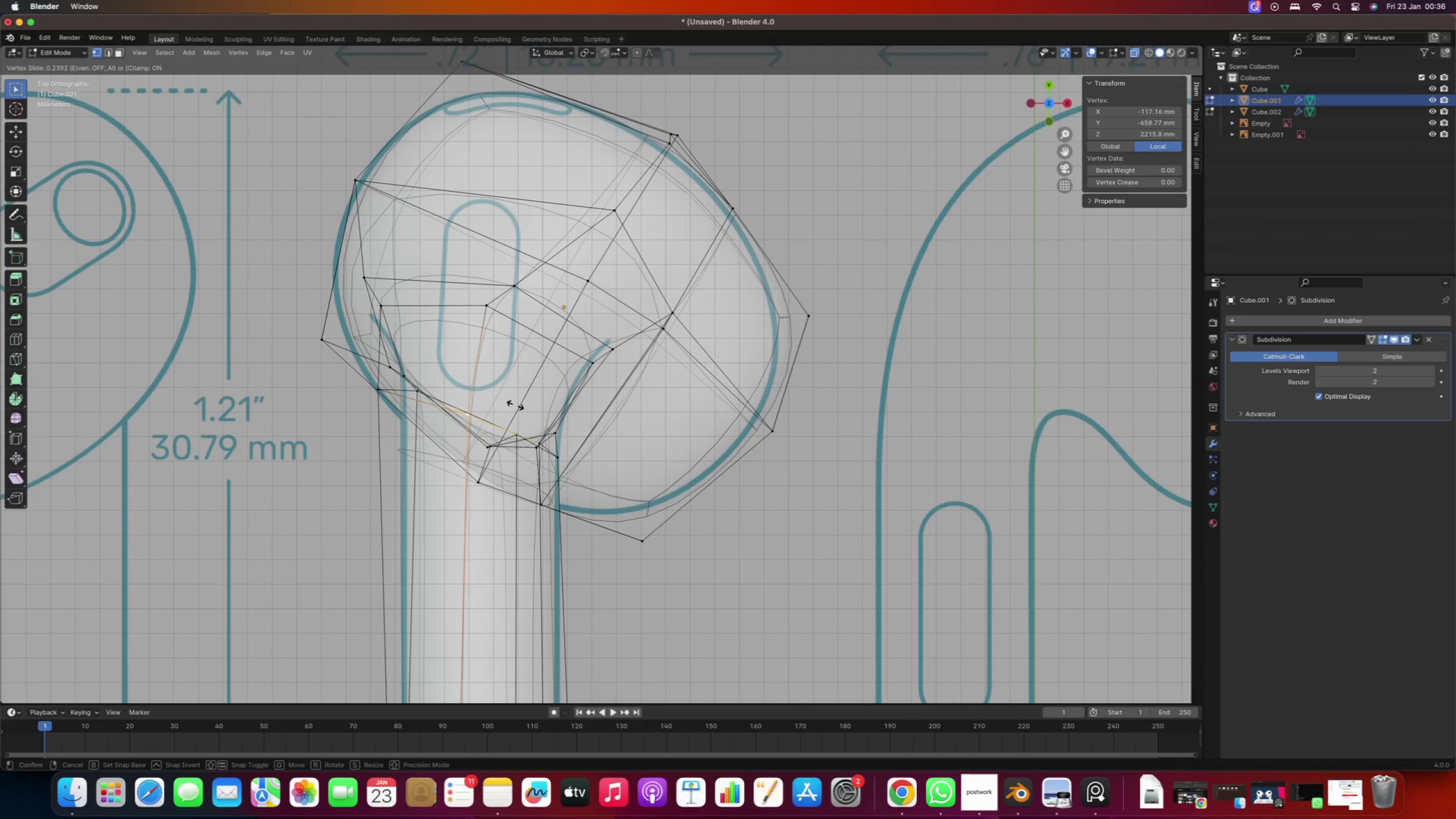 
scroll: coordinate [513, 405], scroll_direction: down, amount: 2.0
 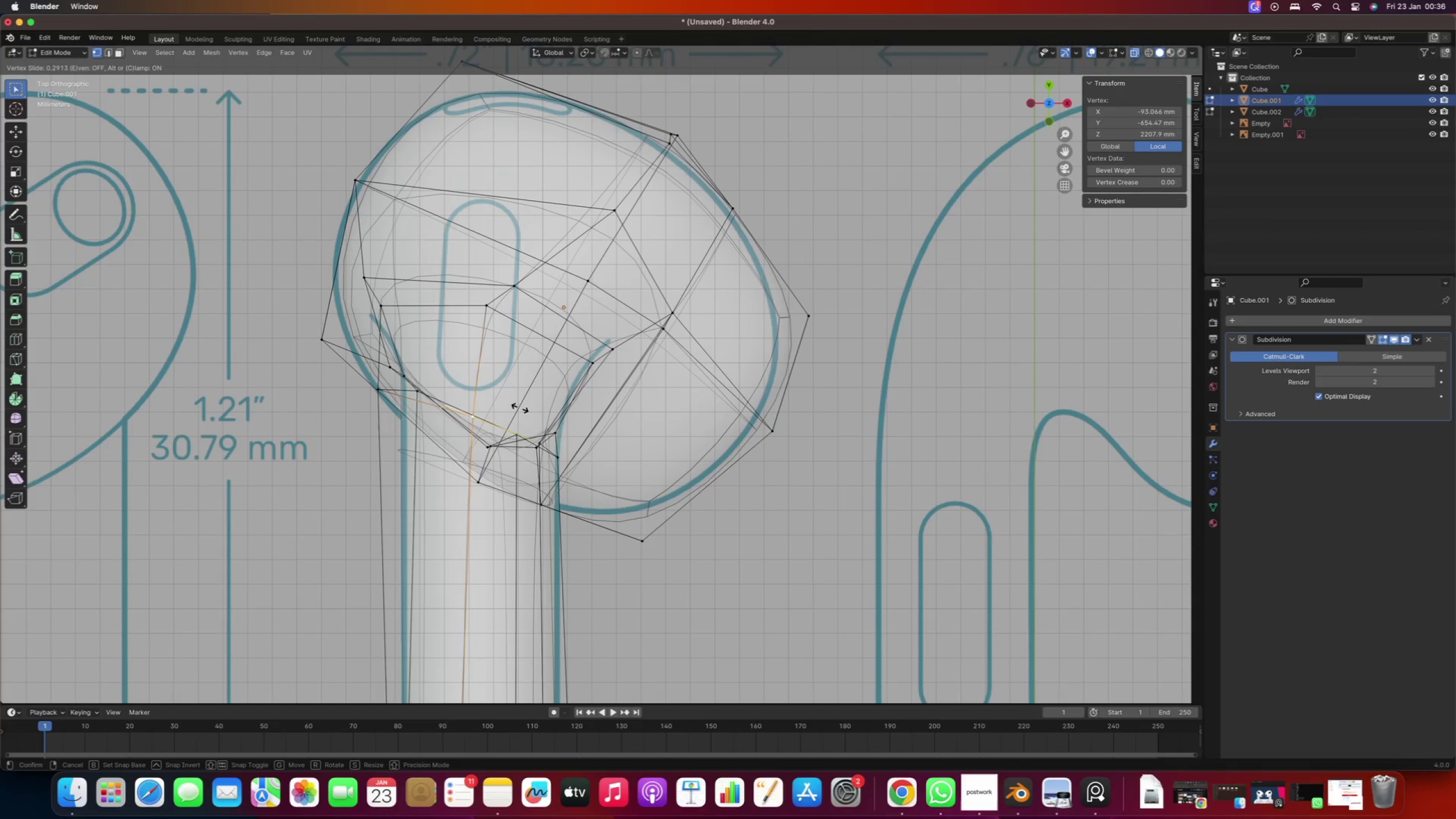 
left_click([522, 408])
 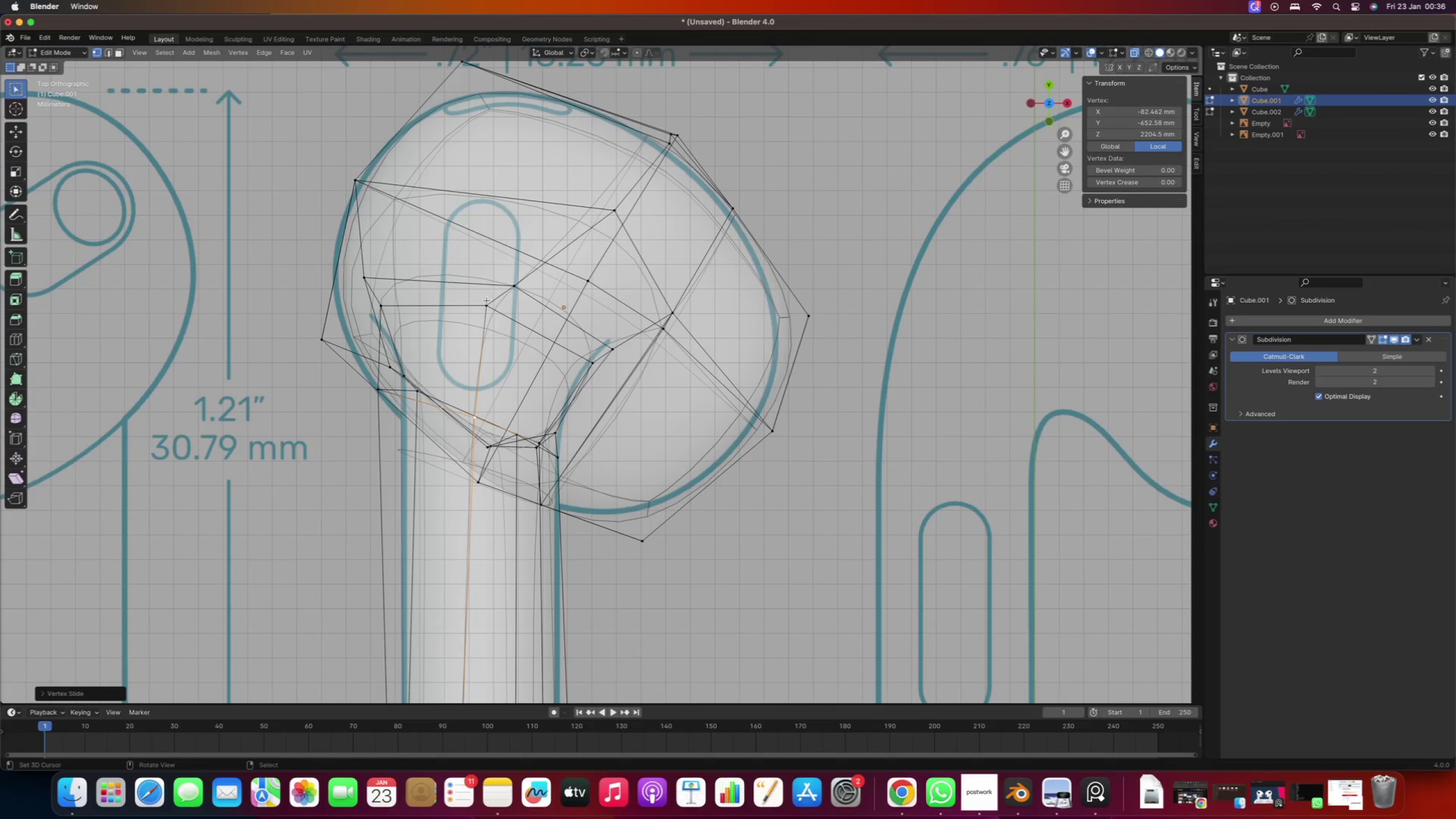 
right_click([489, 308])
 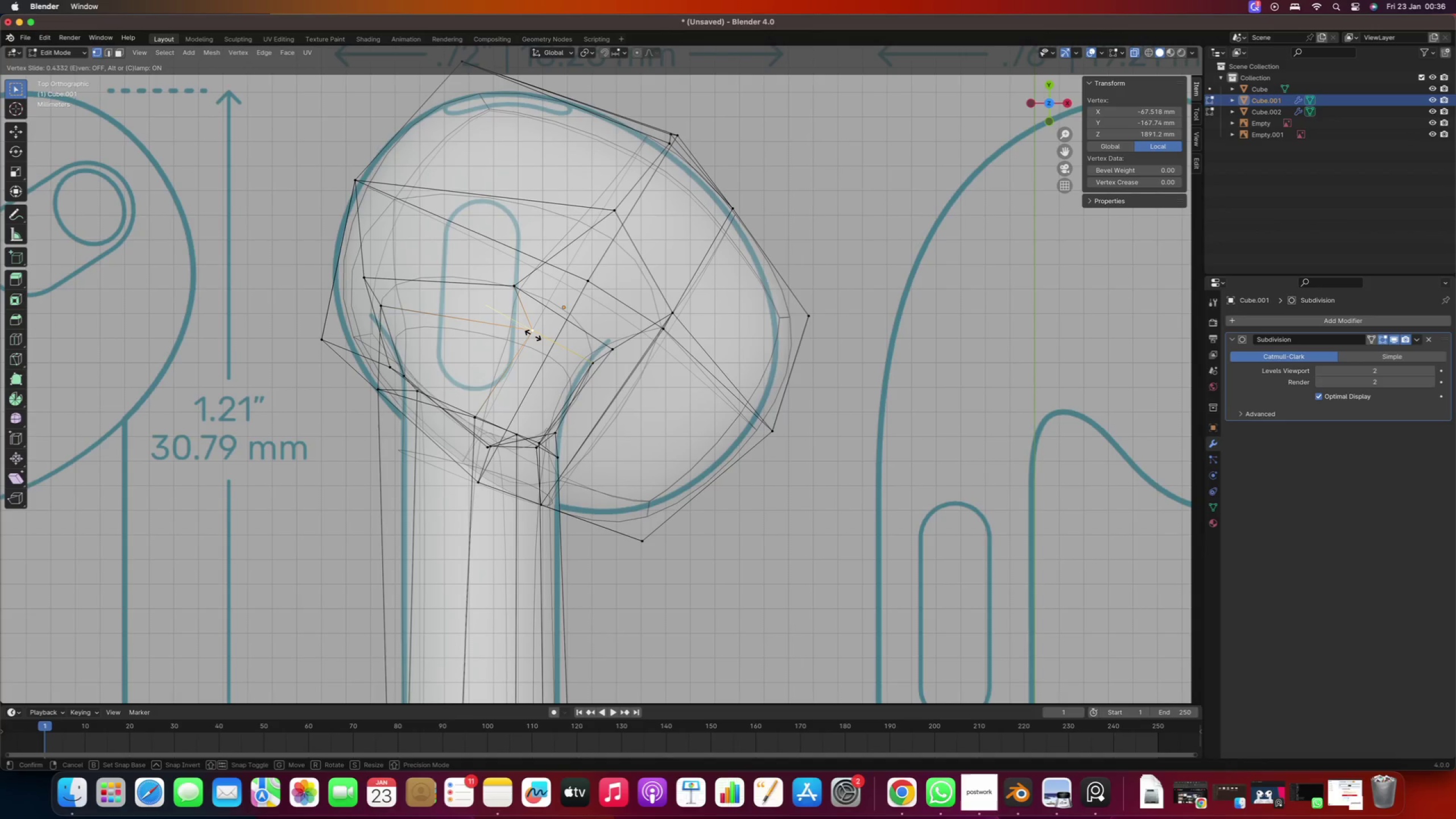 
type(gg)
 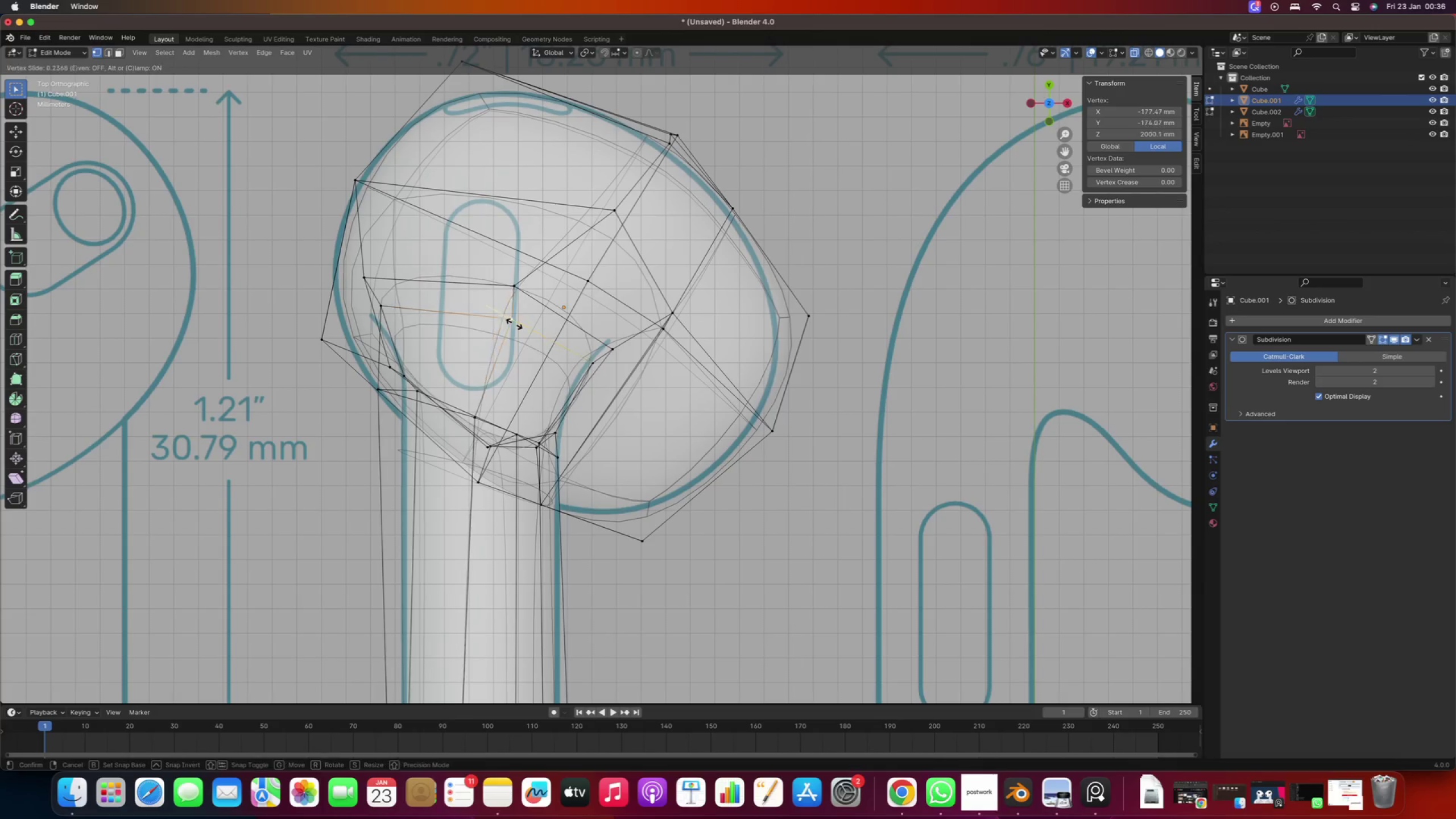 
right_click([532, 335])
 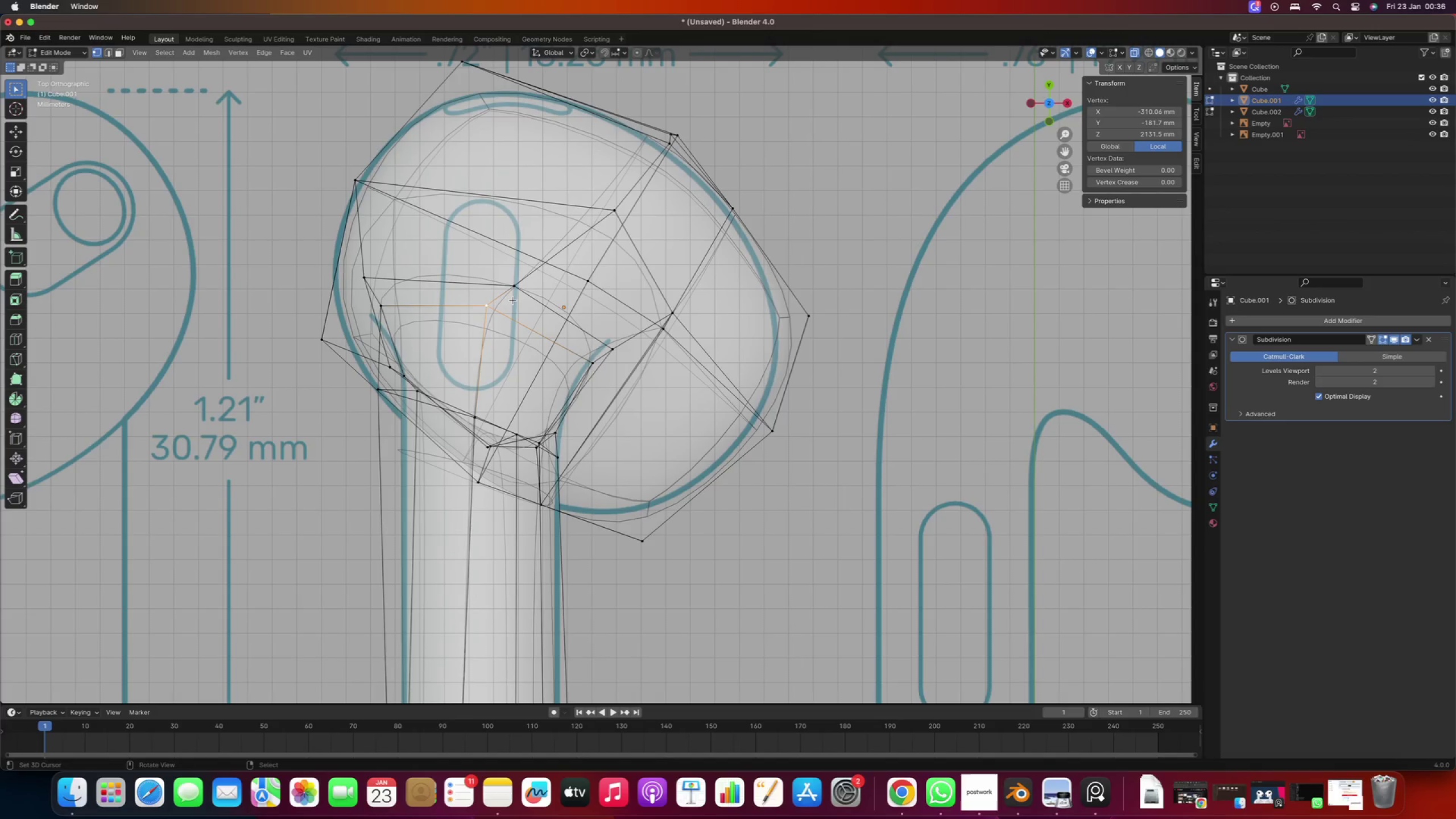 
hold_key(key=ShiftRight, duration=0.46)
right_click([512, 287])
 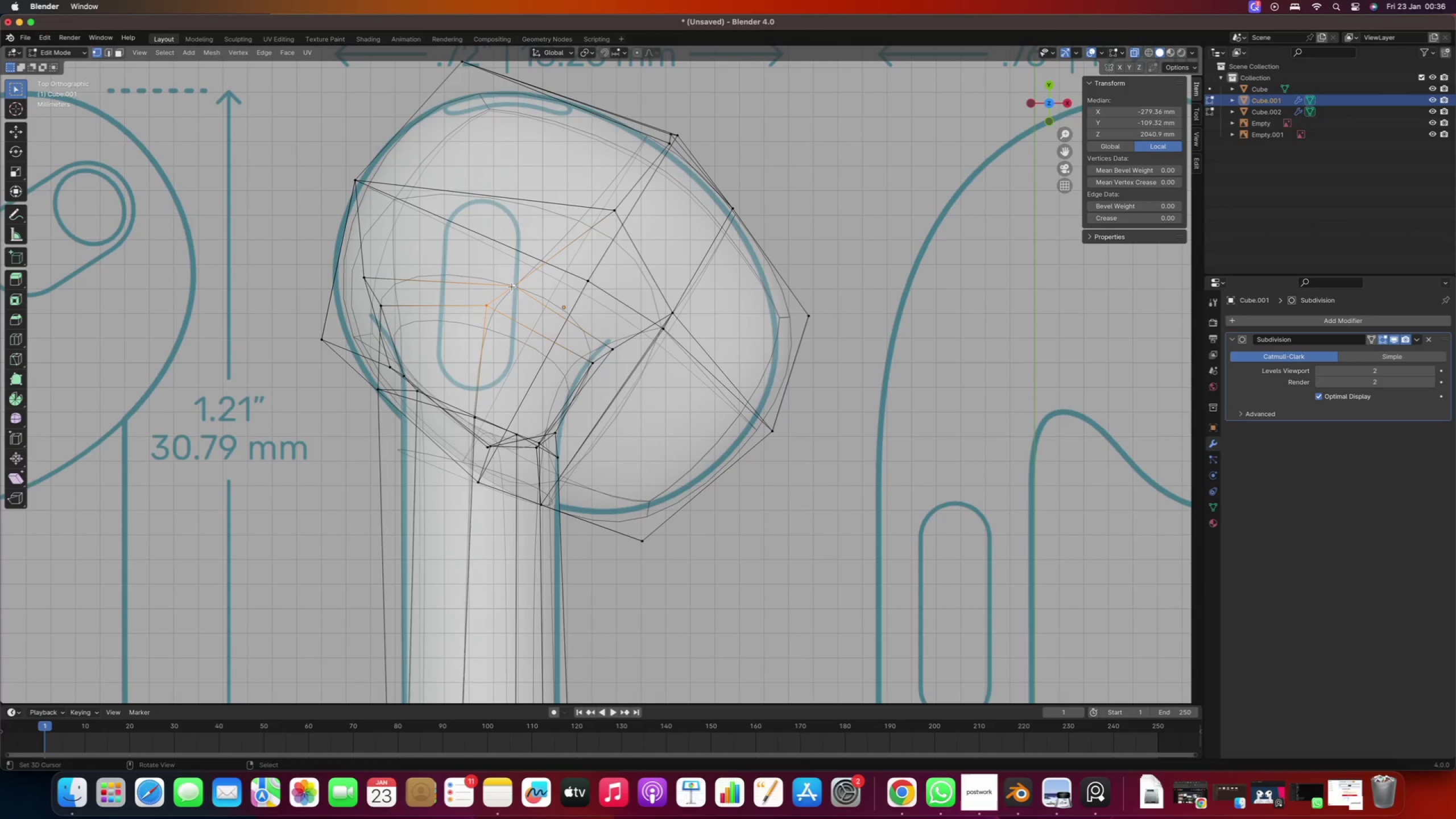 
type(gg)
 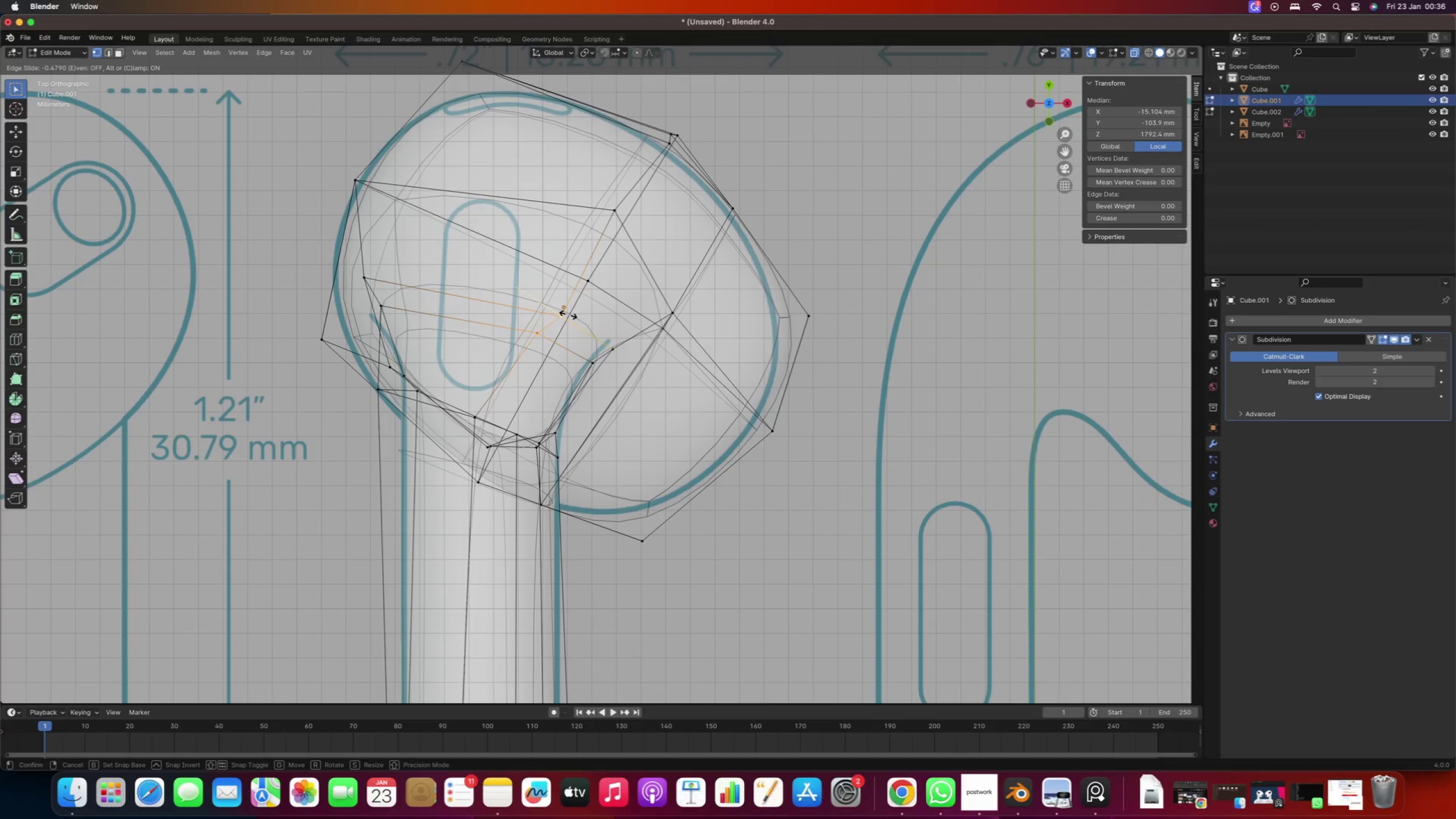 
left_click([568, 315])
 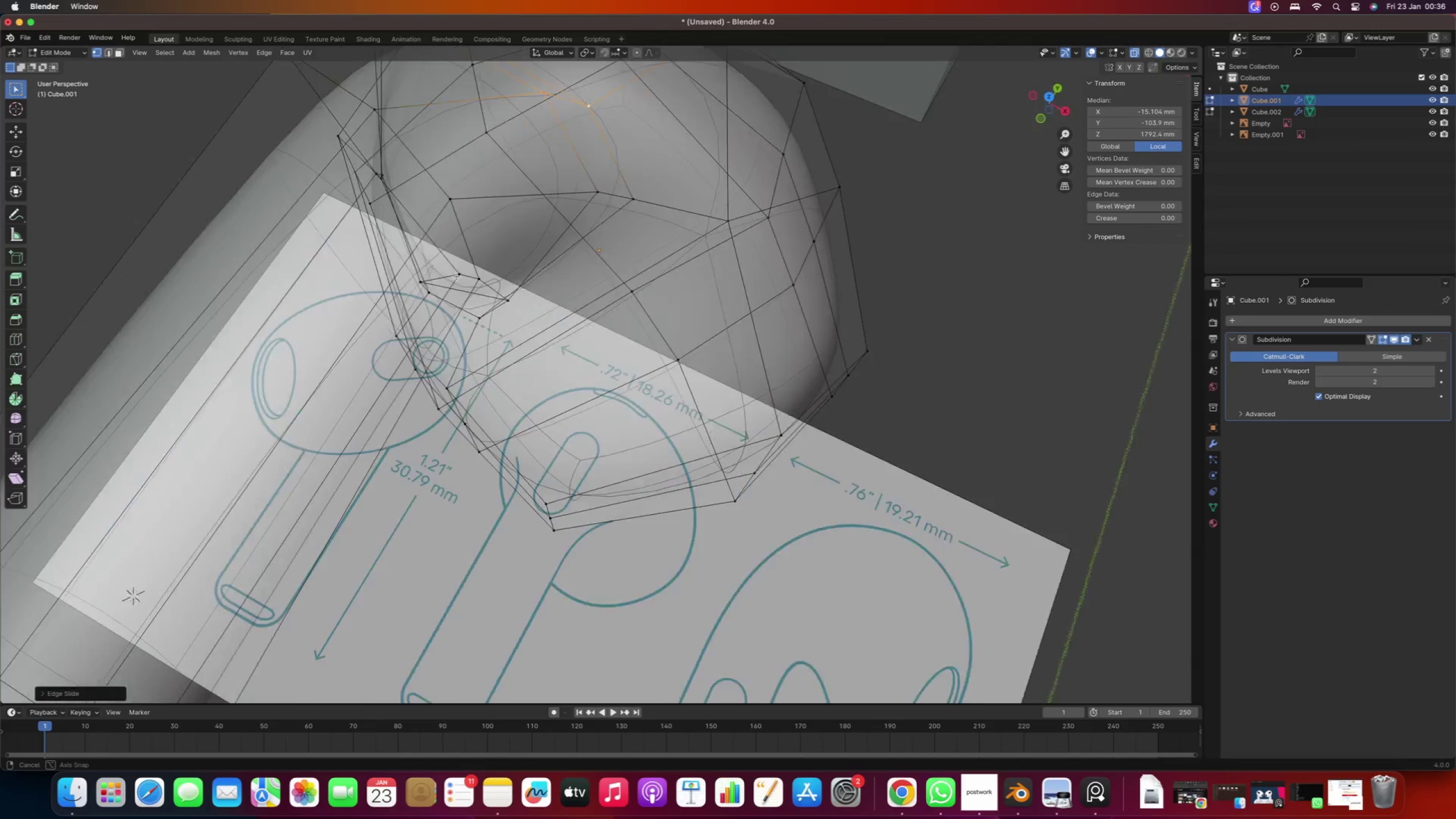 
scroll: coordinate [445, 268], scroll_direction: down, amount: 22.0
 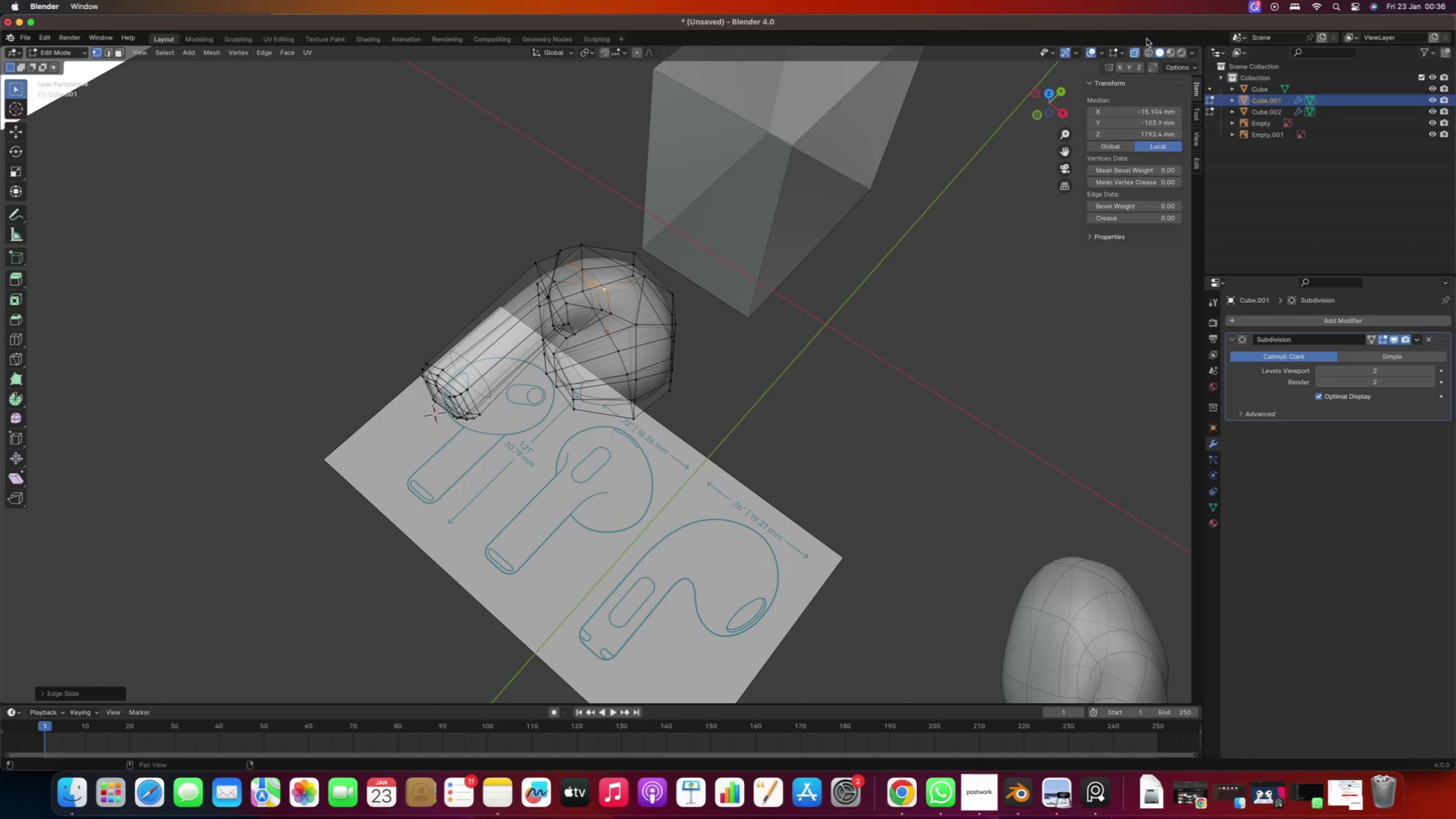 
left_click([1134, 52])
 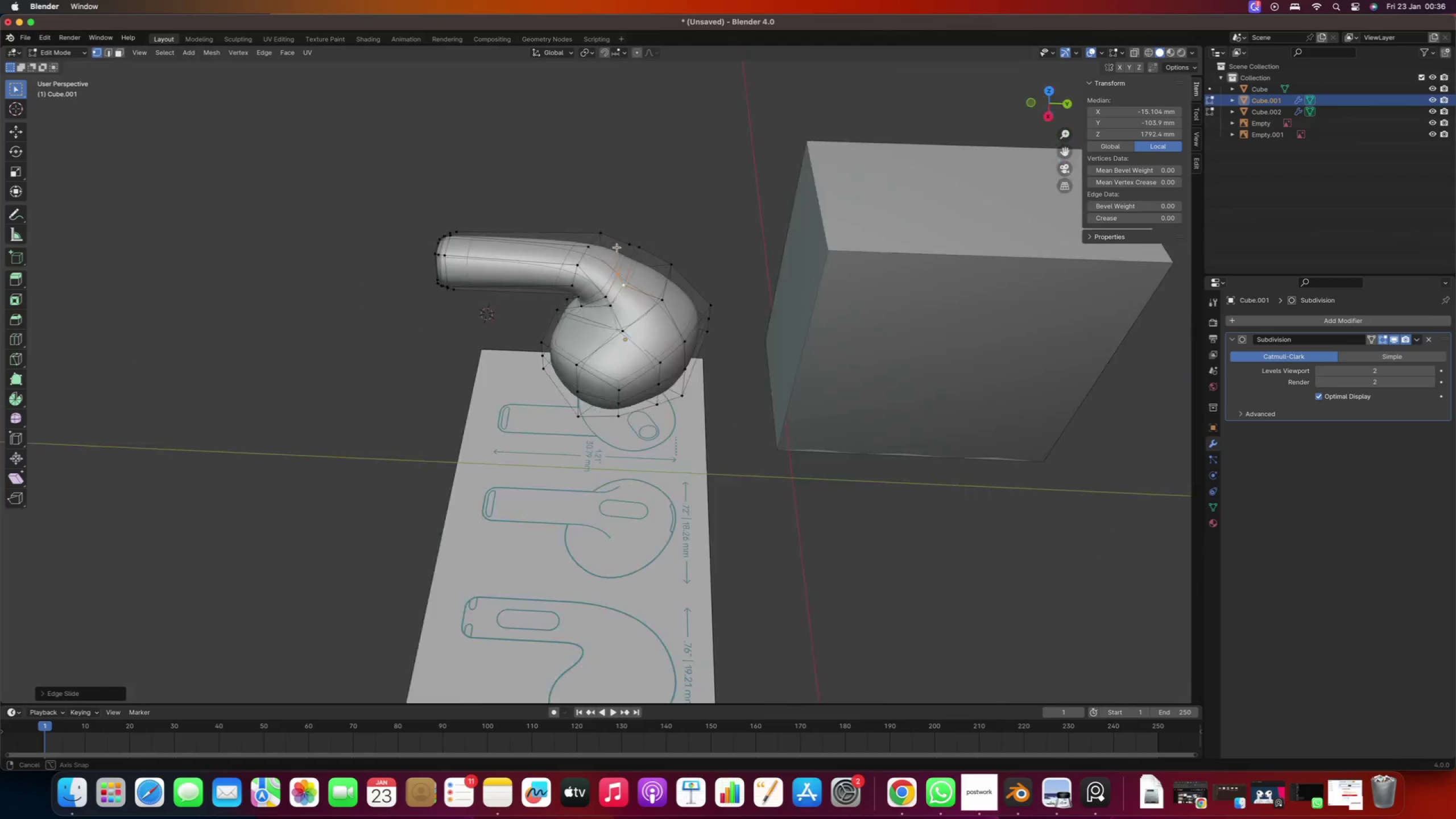 
scroll: coordinate [625, 269], scroll_direction: up, amount: 9.0
 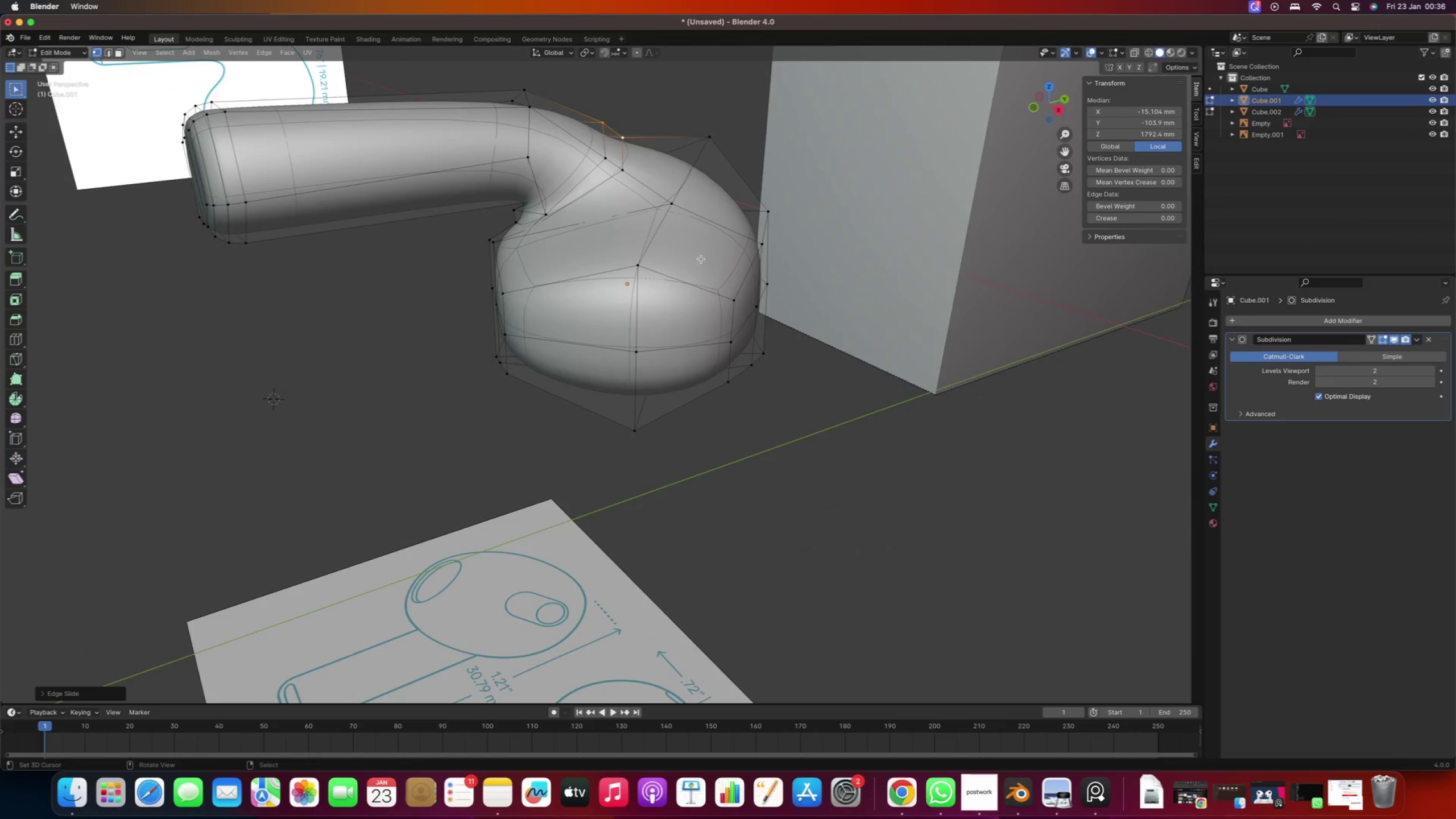 
type(gz)
 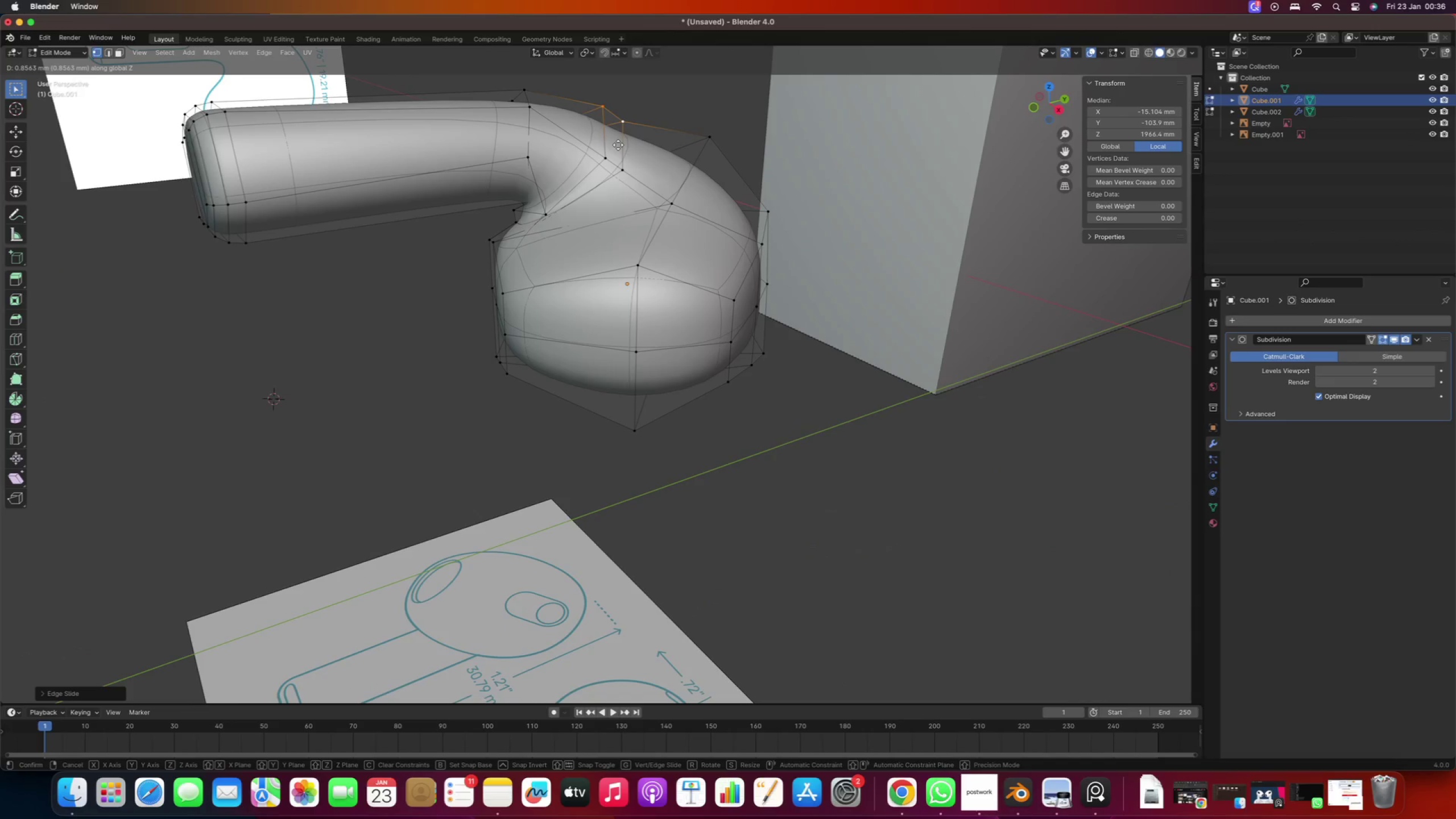 
left_click([619, 147])
 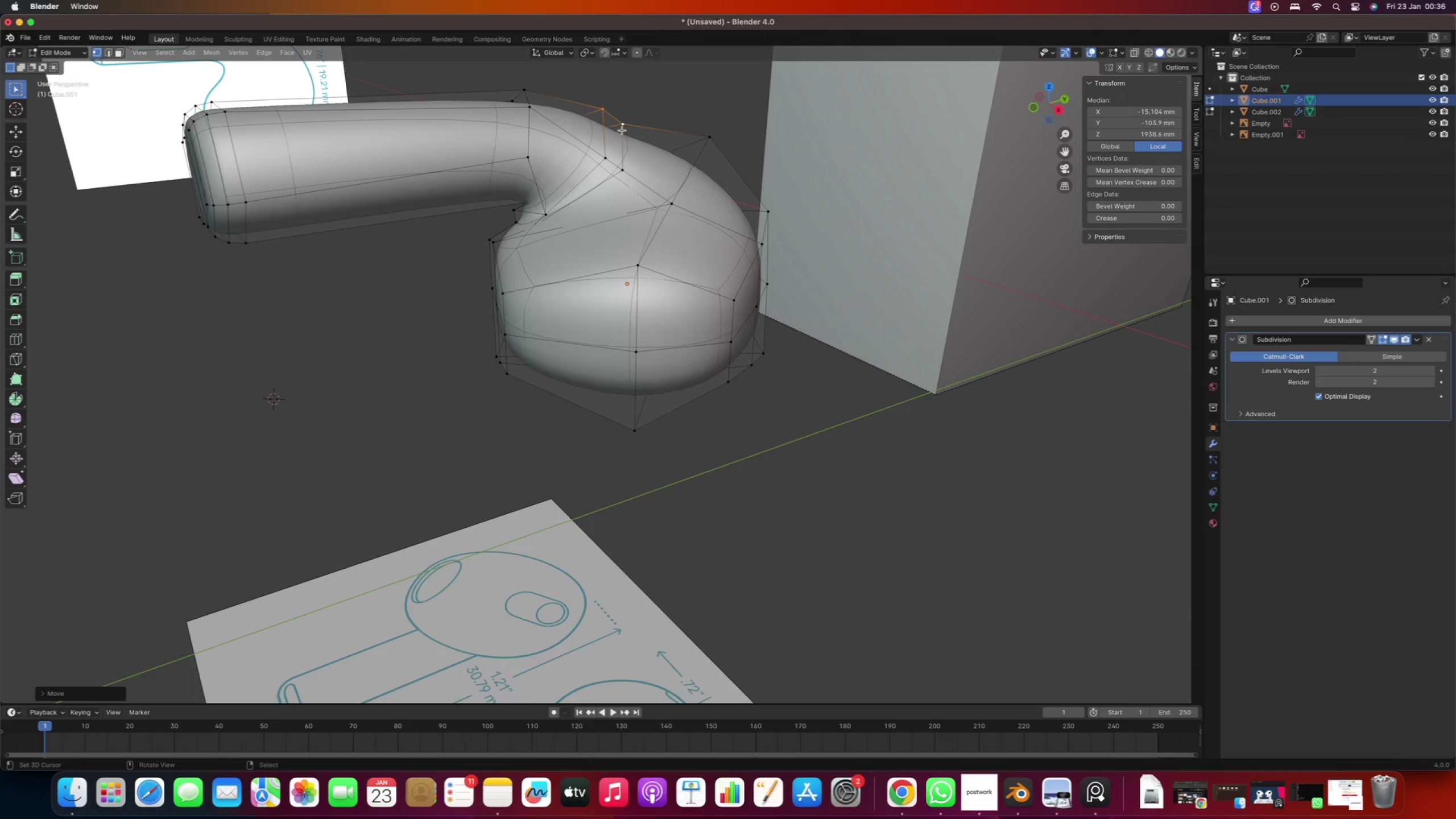 
right_click([622, 130])
 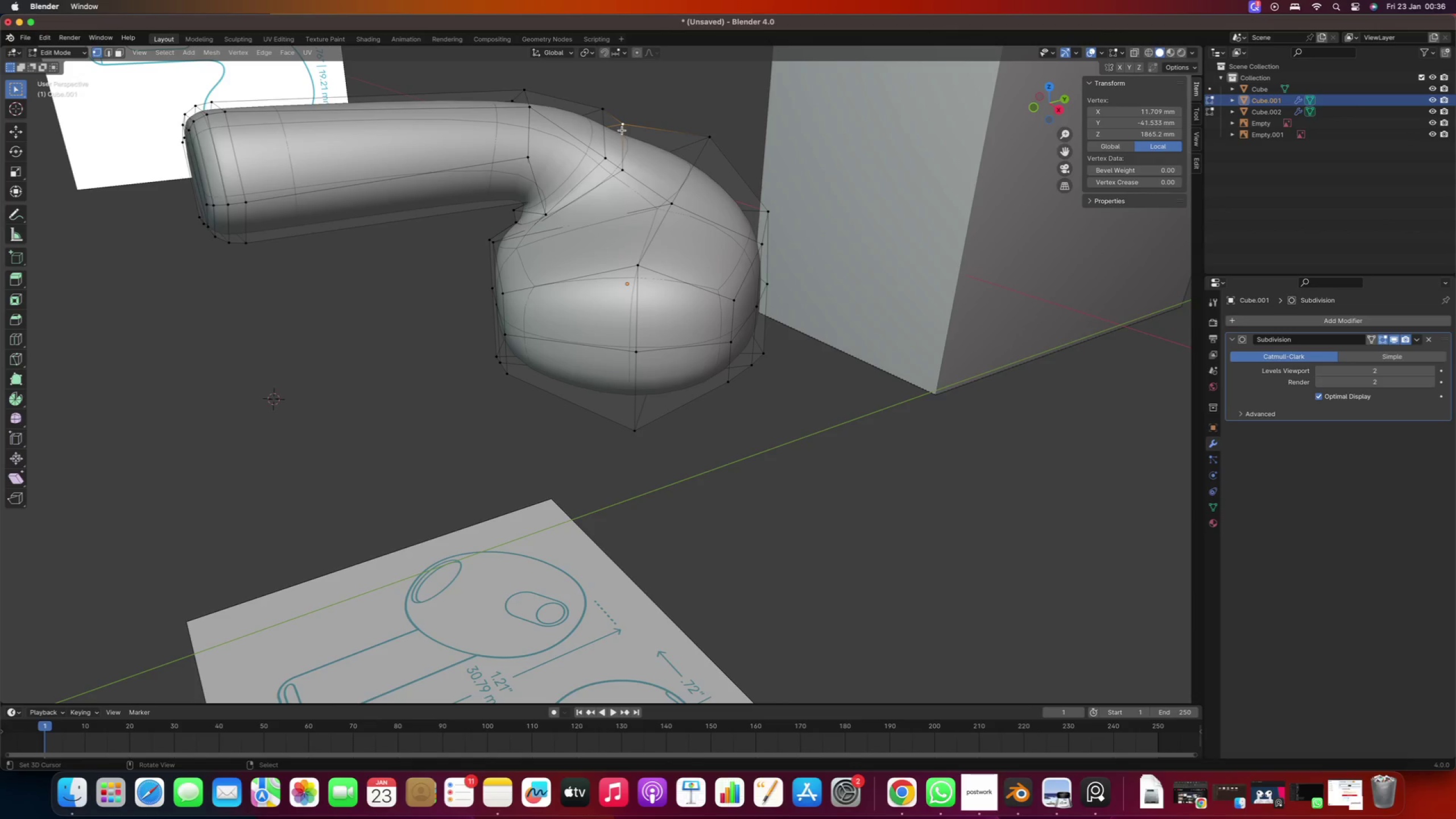 
type(gz)
 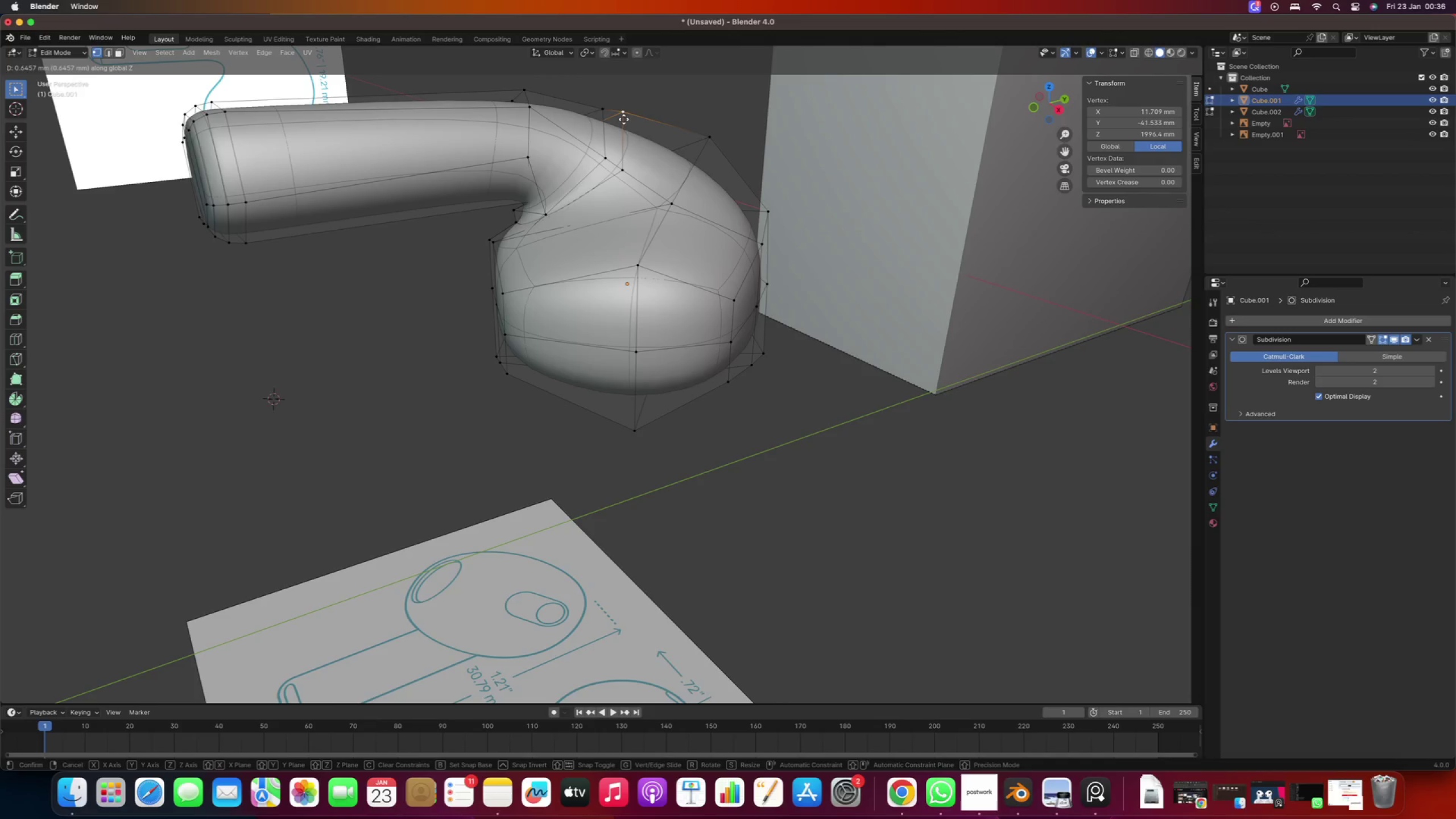 
left_click([624, 120])
 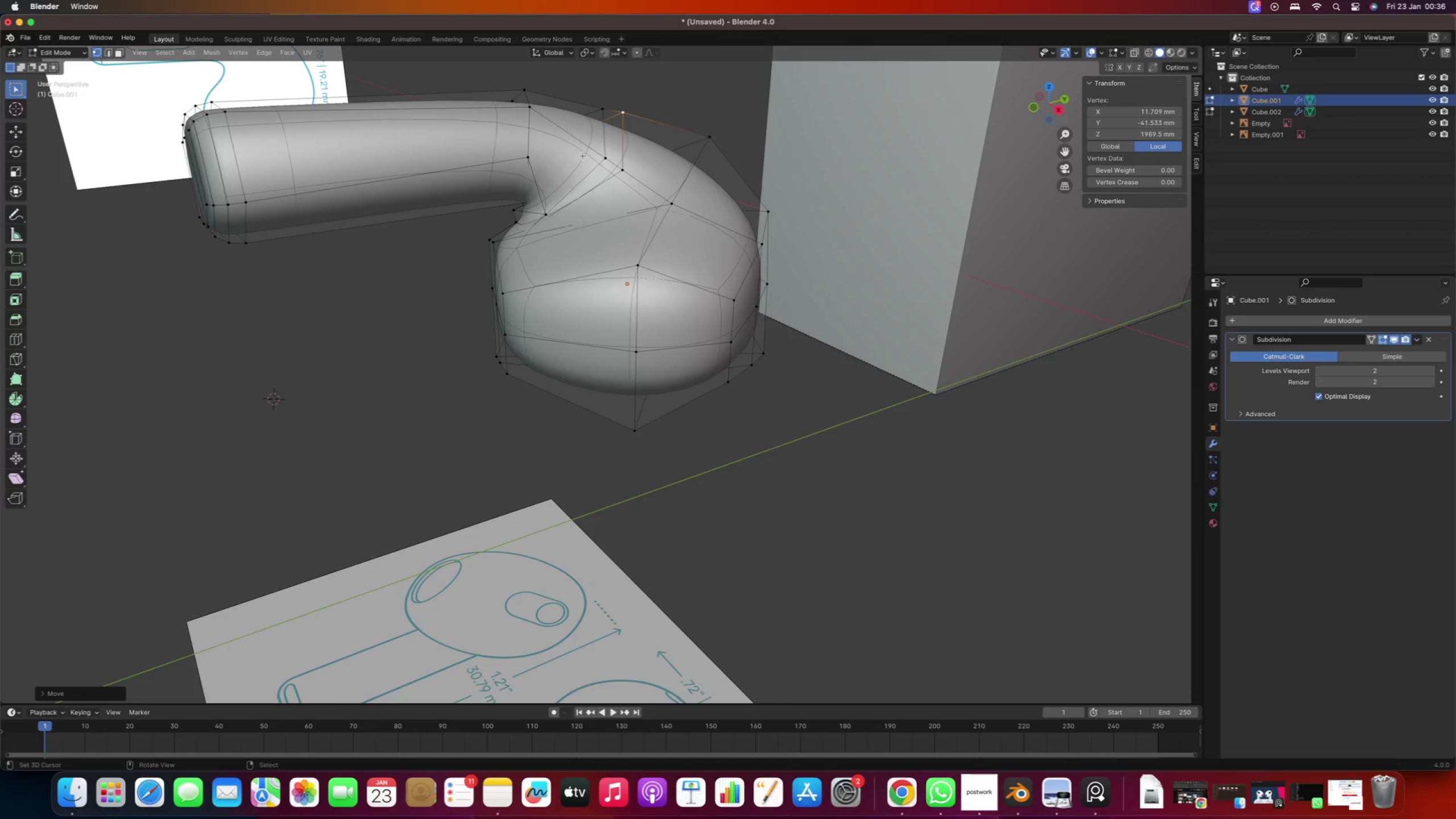 
key(Numpad7)
 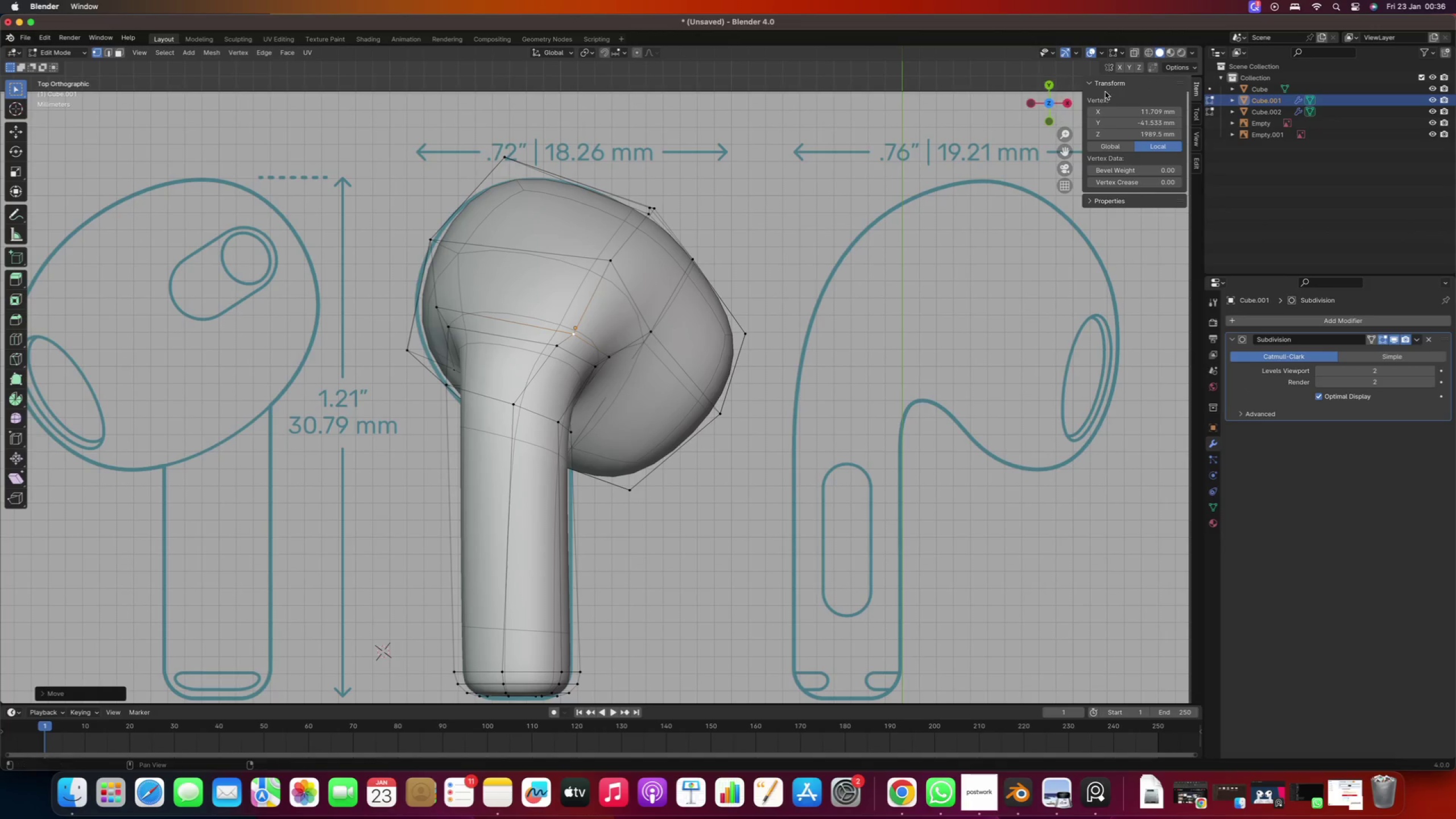 
left_click([1135, 54])
 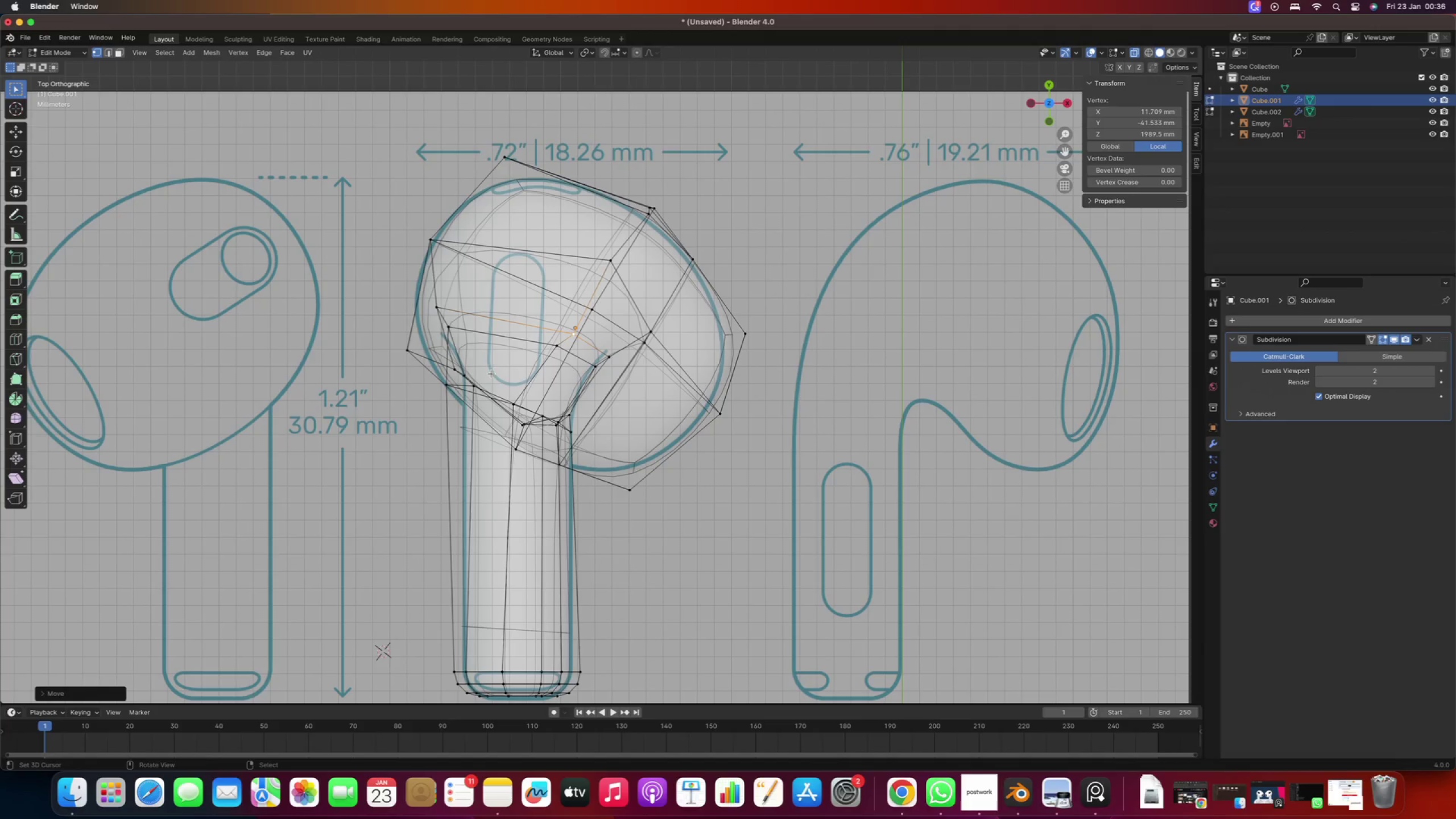 
scroll: coordinate [531, 378], scroll_direction: up, amount: 2.0
 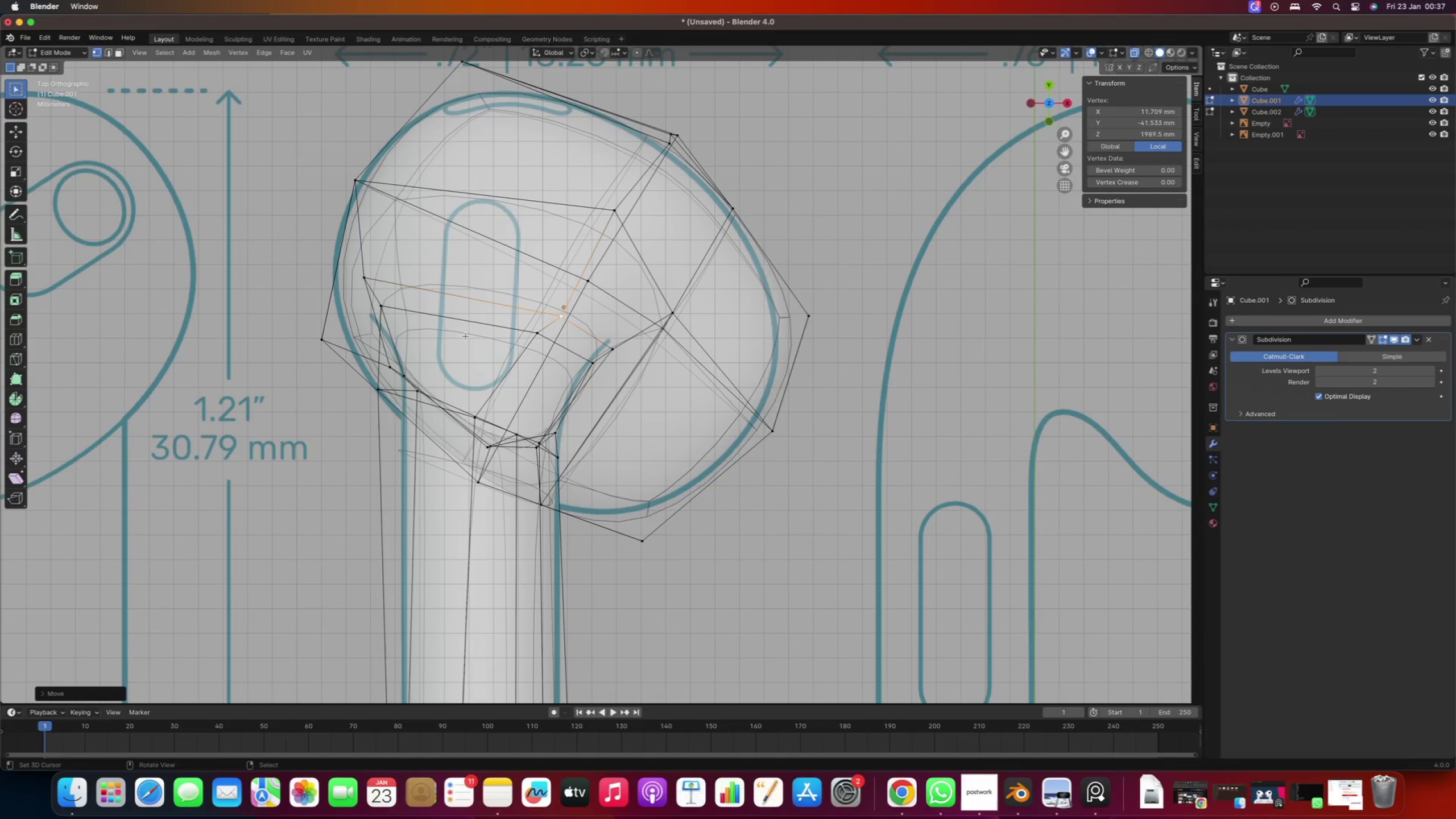 
hold_key(key=ControlLeft, duration=0.5)
 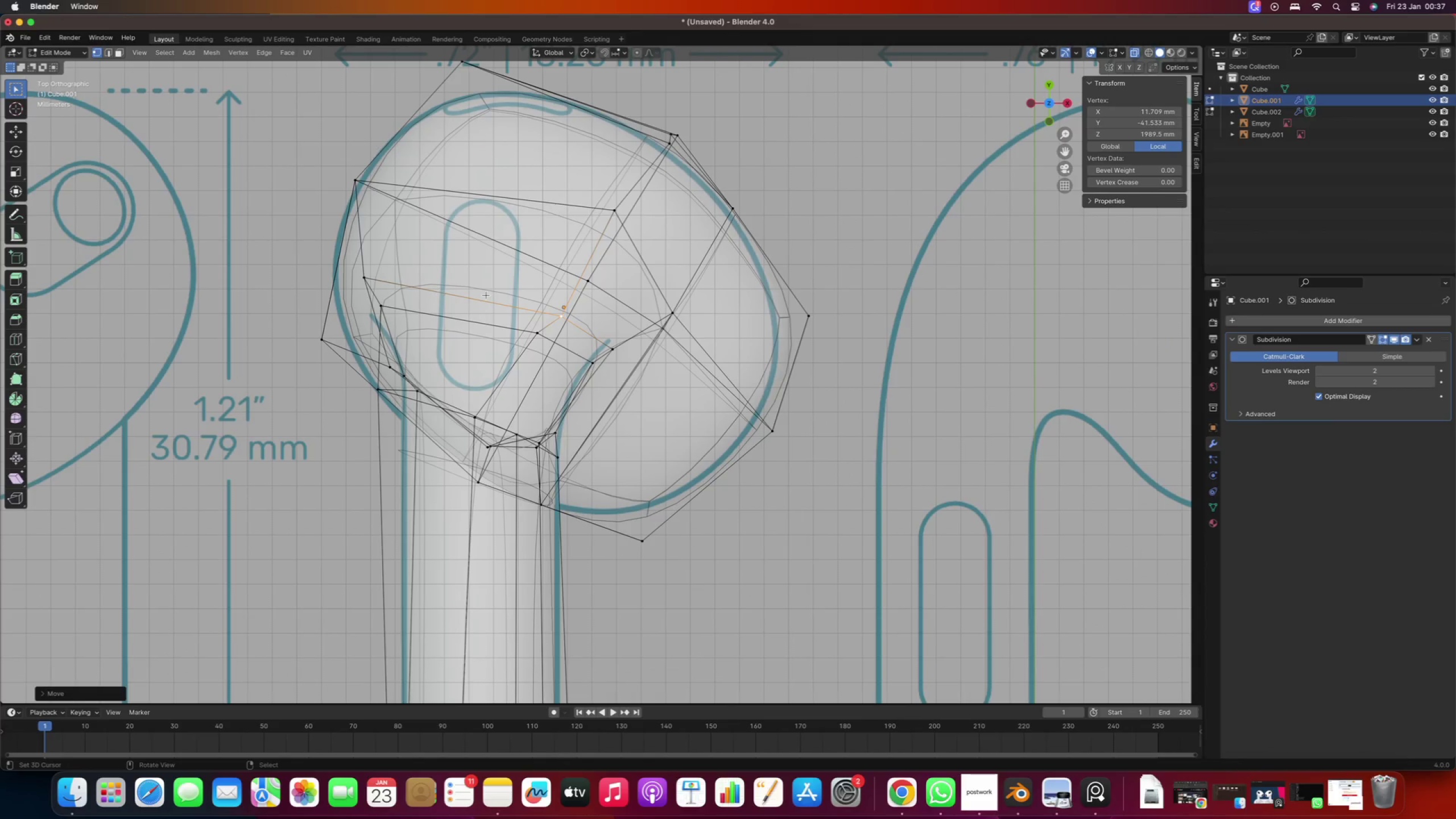 
key(3)
 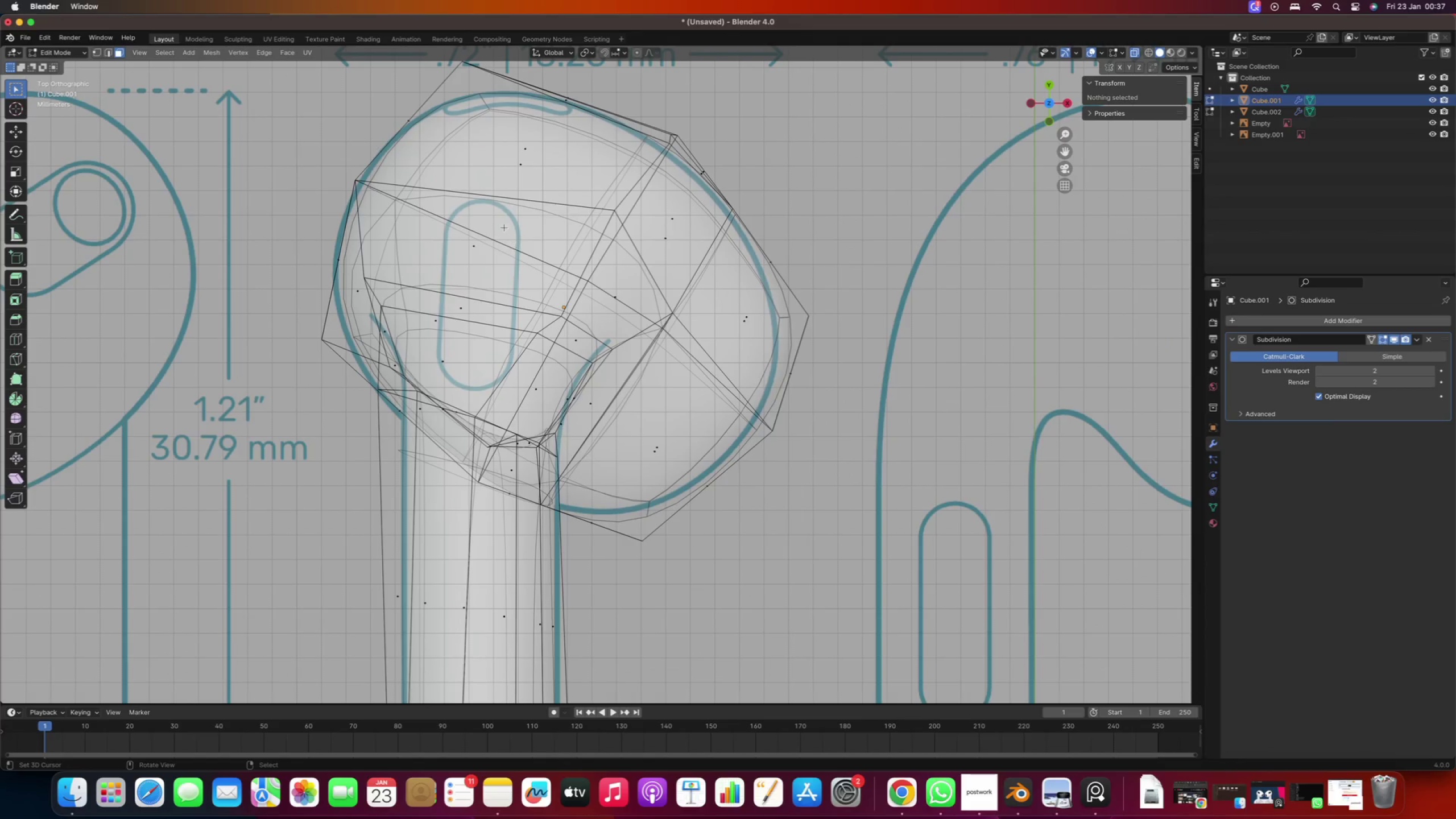 
right_click([504, 227])
 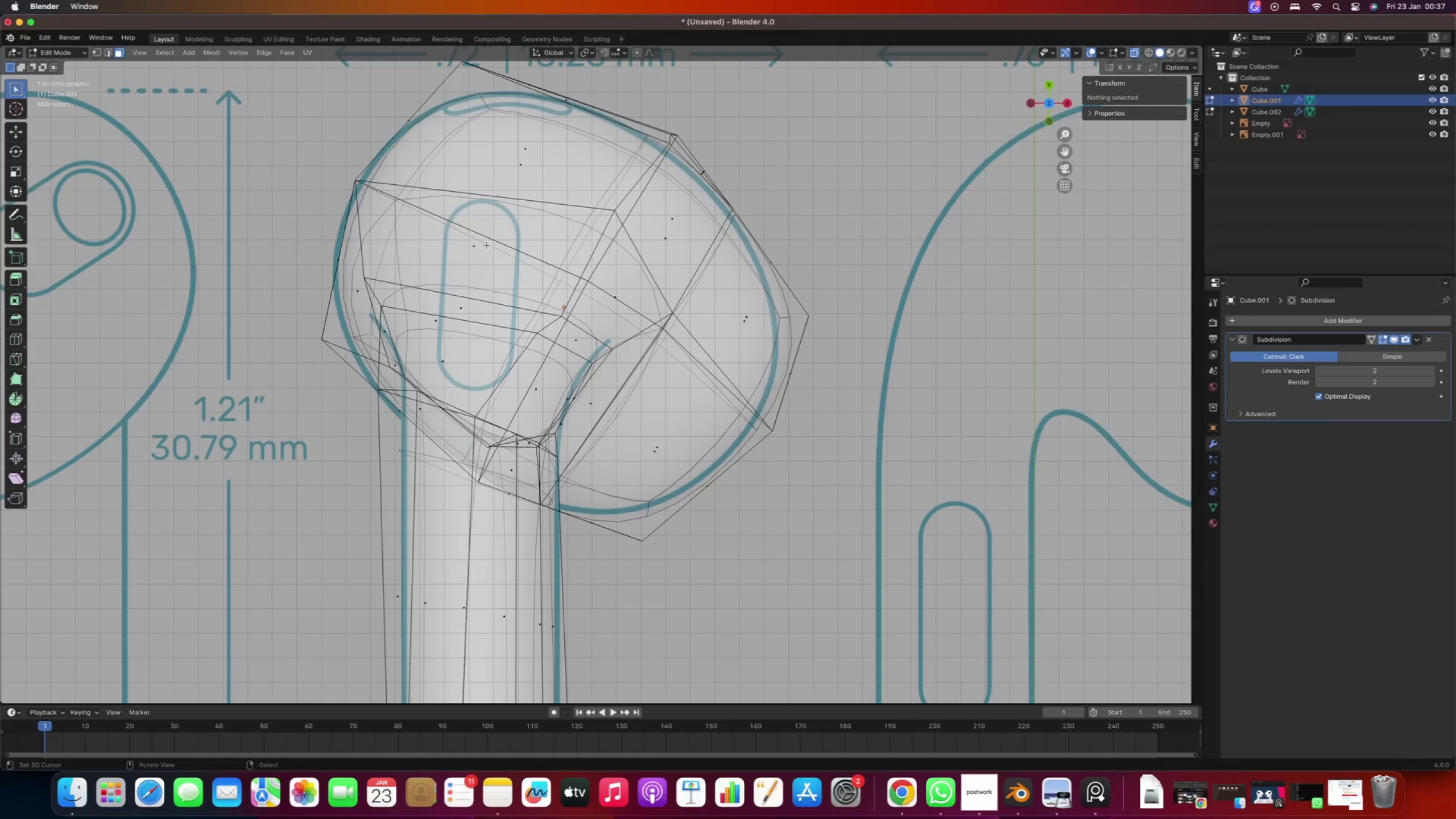 
right_click([486, 251])
 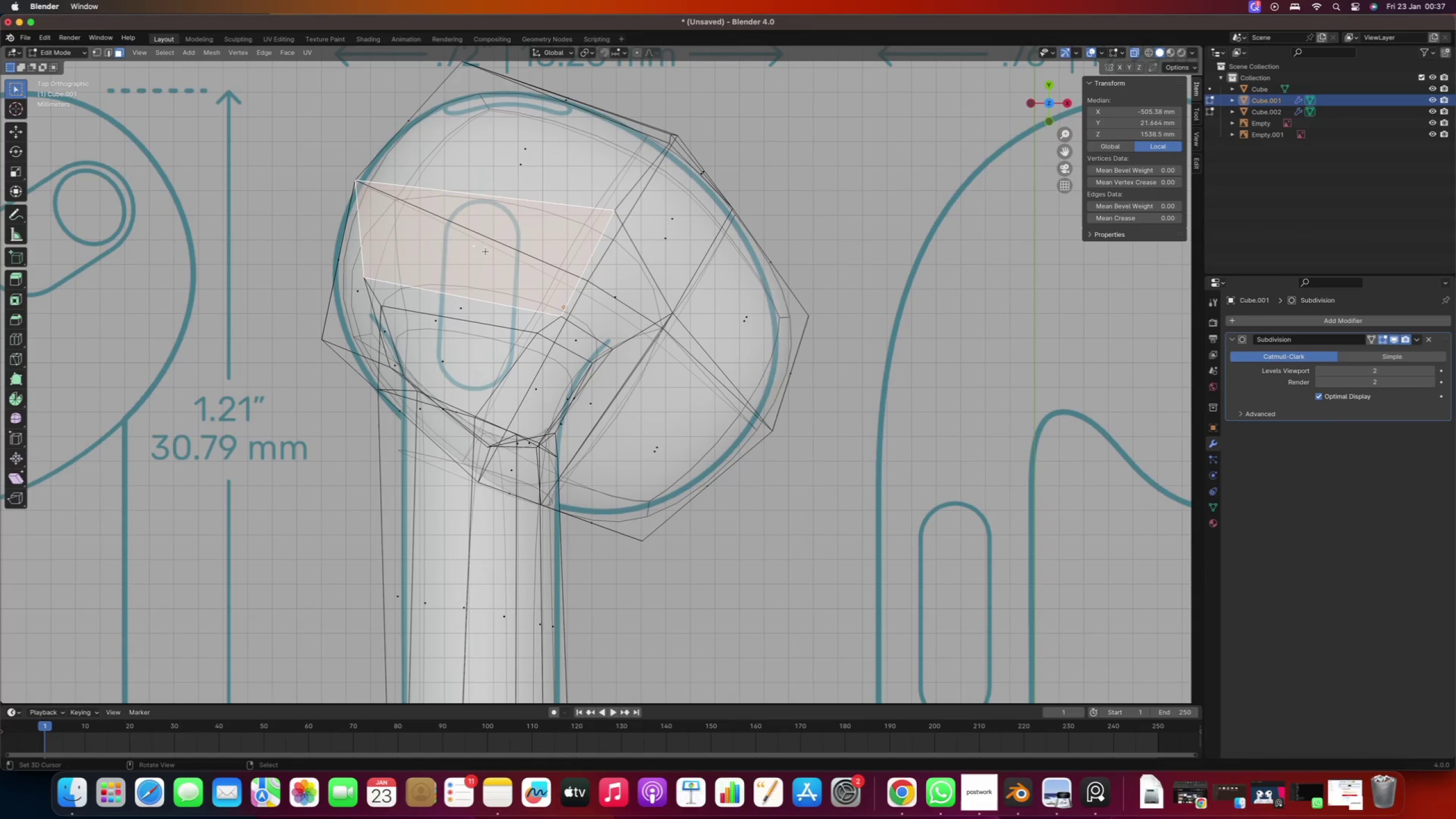 
scroll: coordinate [485, 252], scroll_direction: down, amount: 2.0
 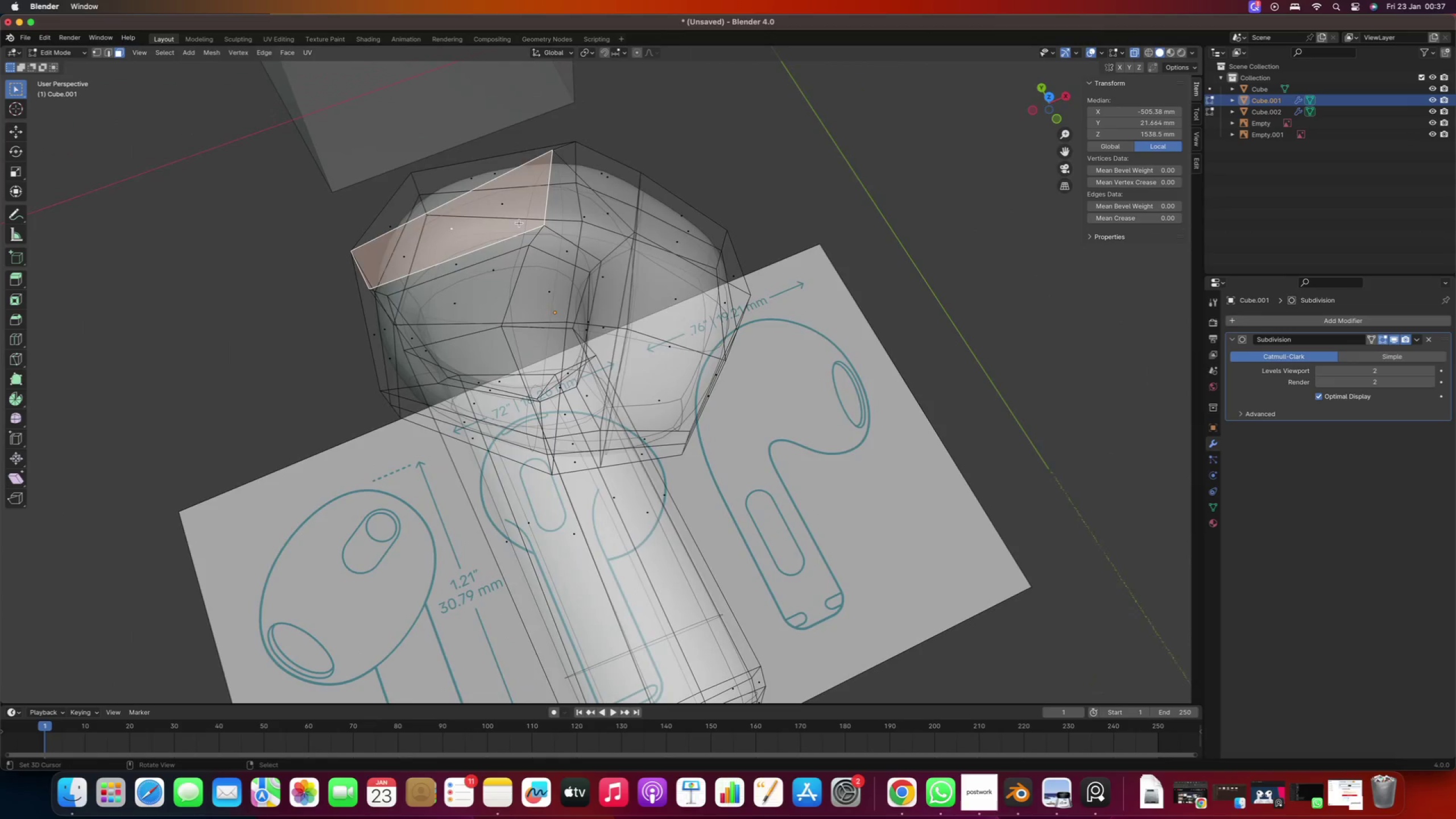 
hold_key(key=ShiftRight, duration=1.42)
right_click([450, 264])
 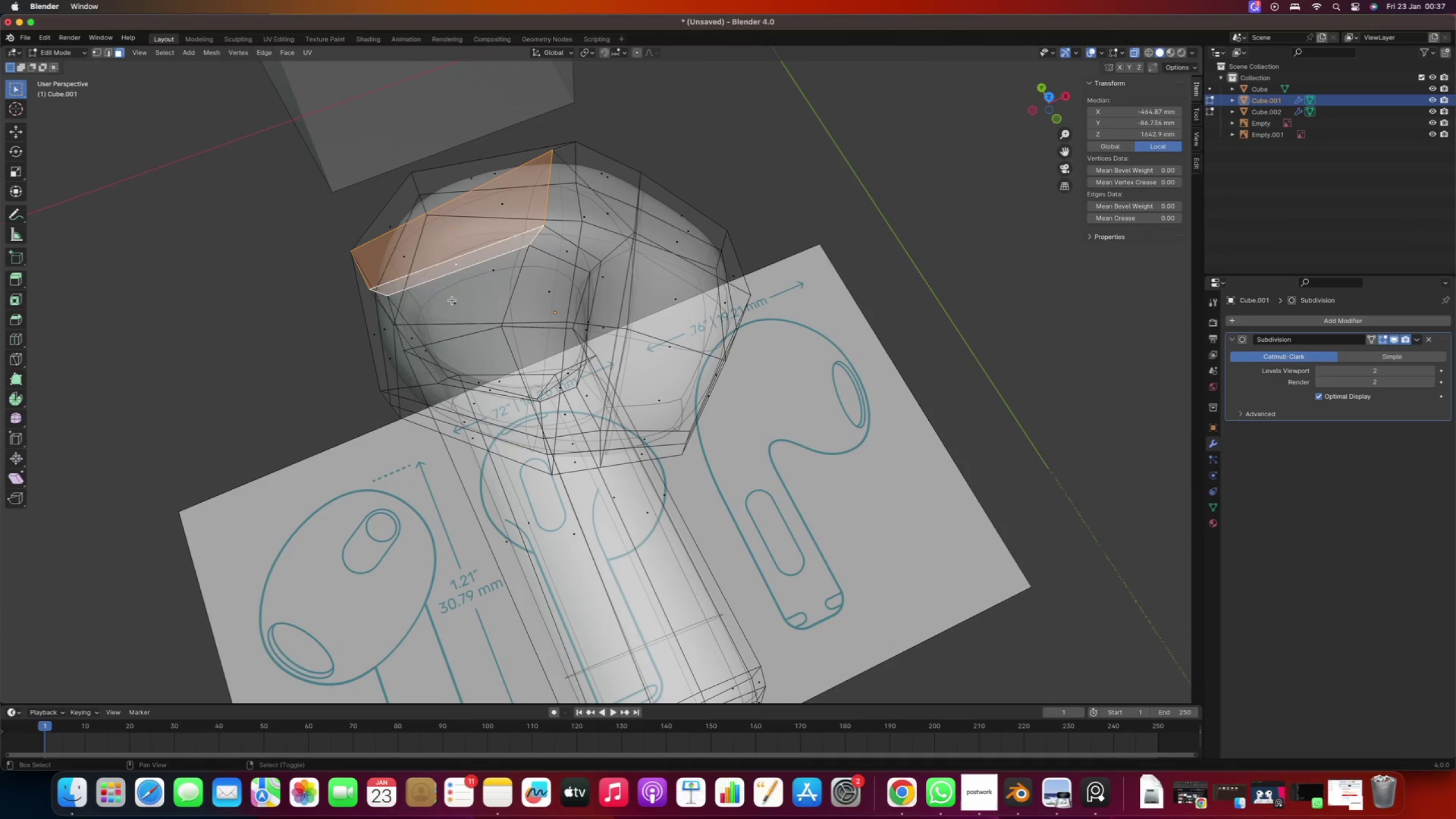 
right_click([452, 300])
 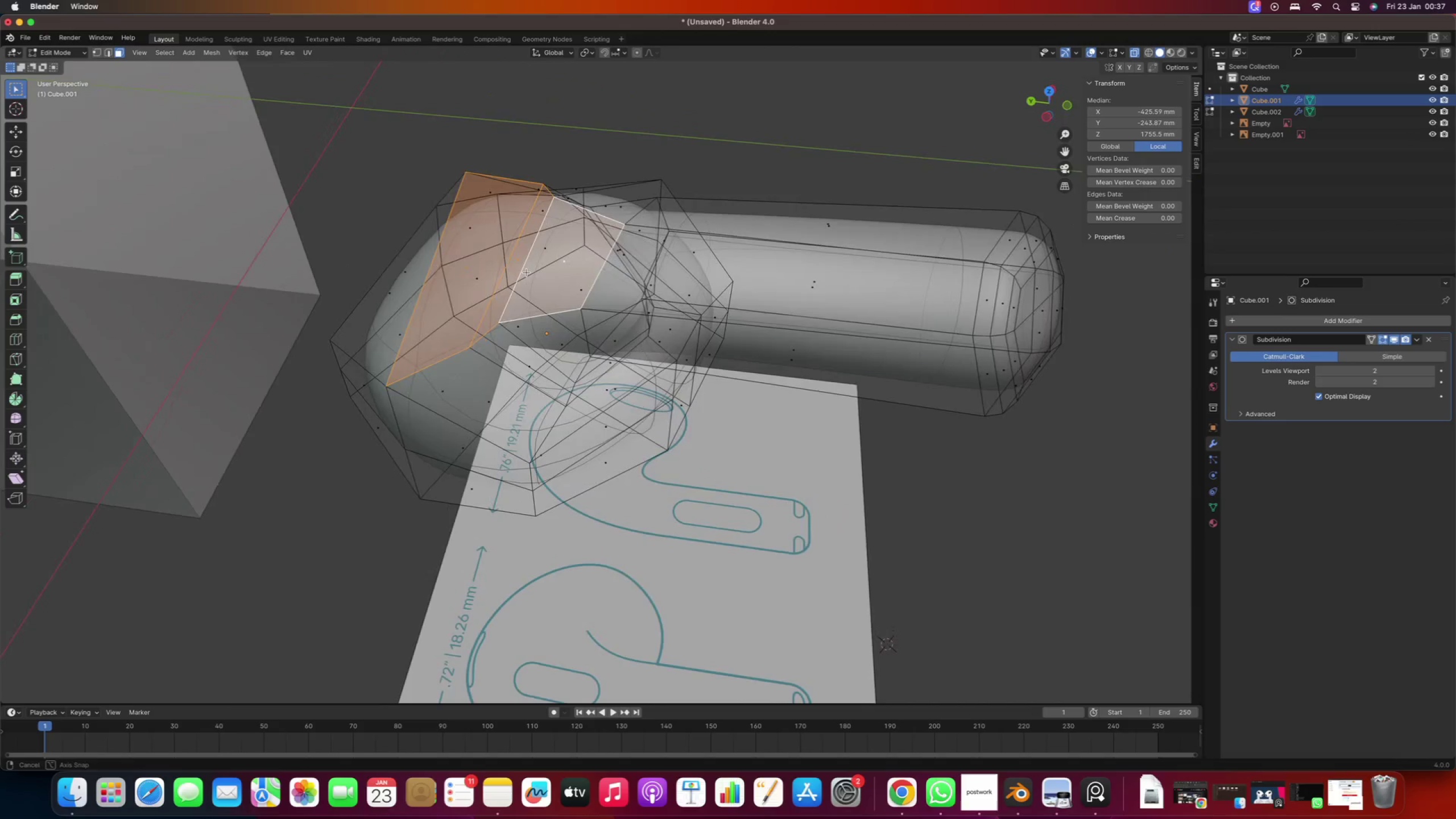 
key(Numpad7)
 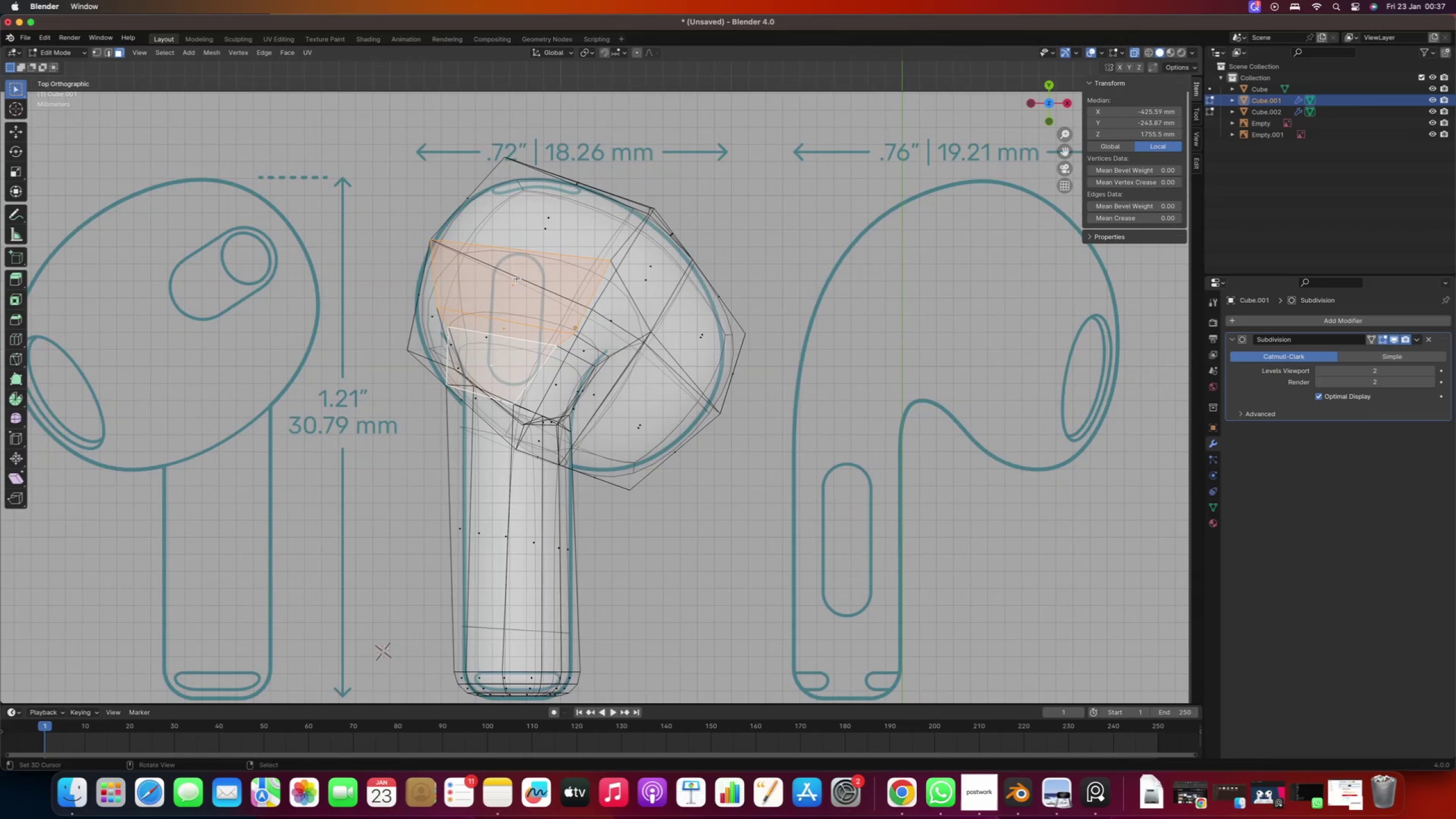 
scroll: coordinate [497, 285], scroll_direction: up, amount: 1.0
 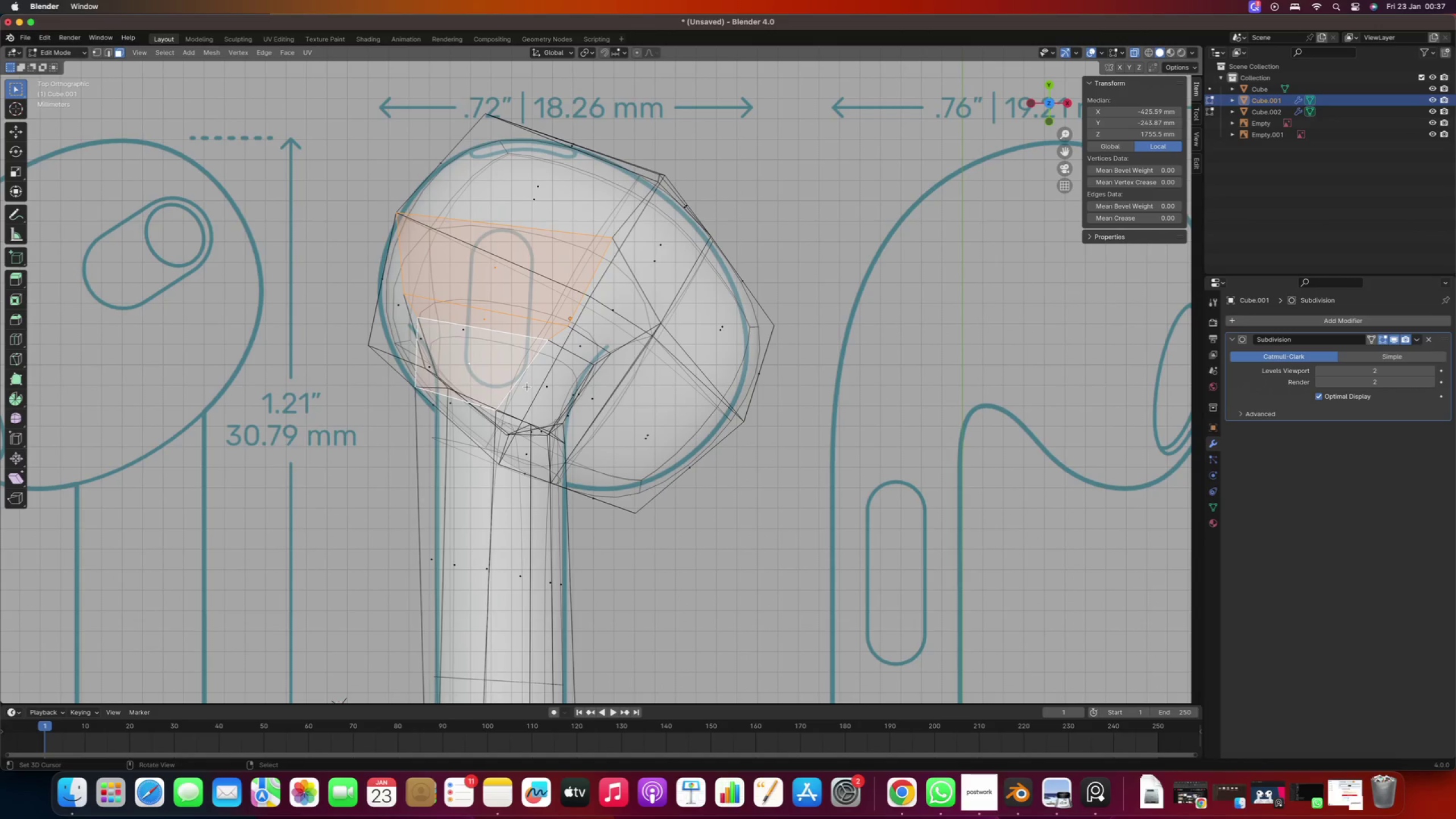 
type(21)
 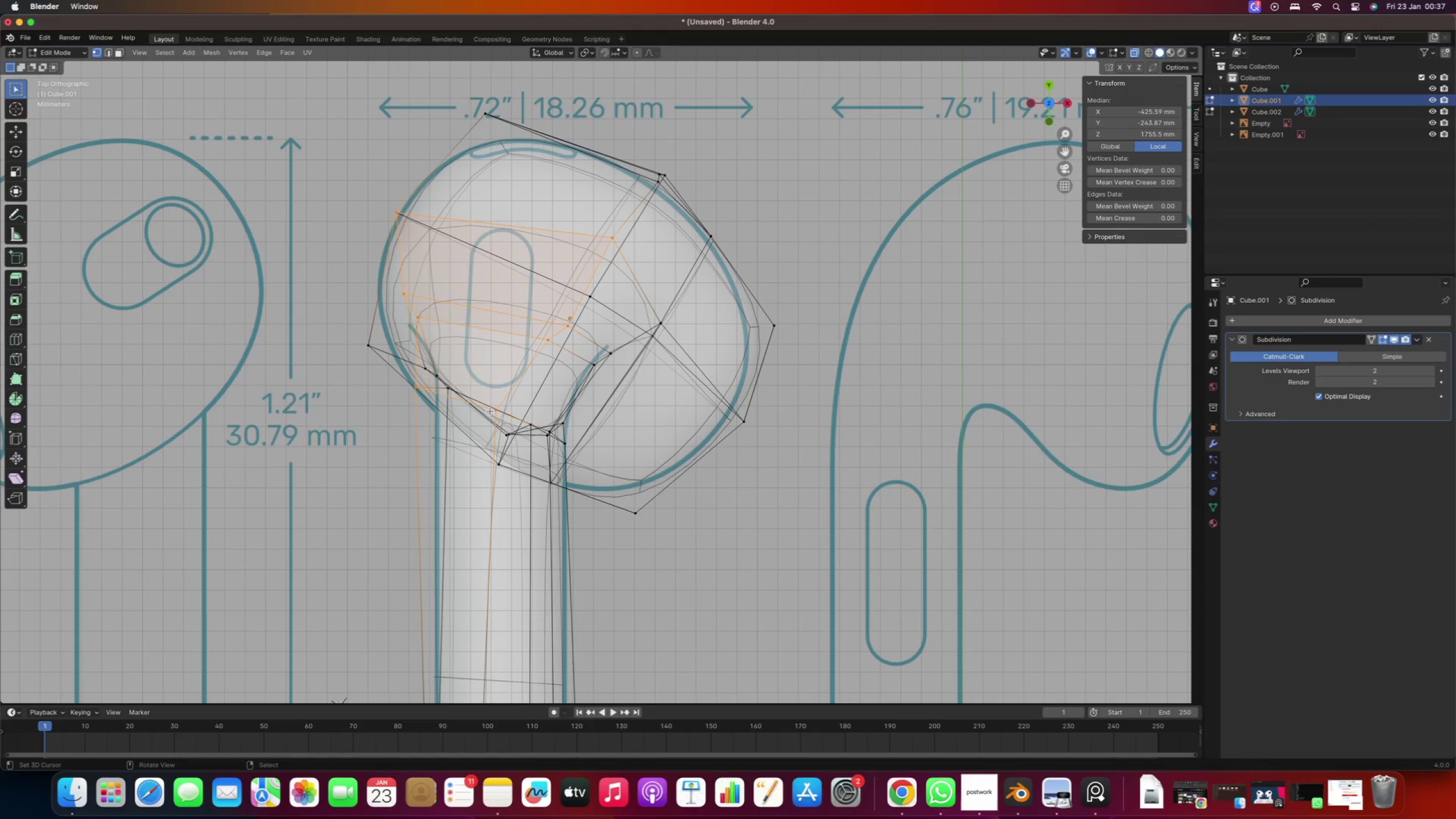 
right_click([492, 410])
 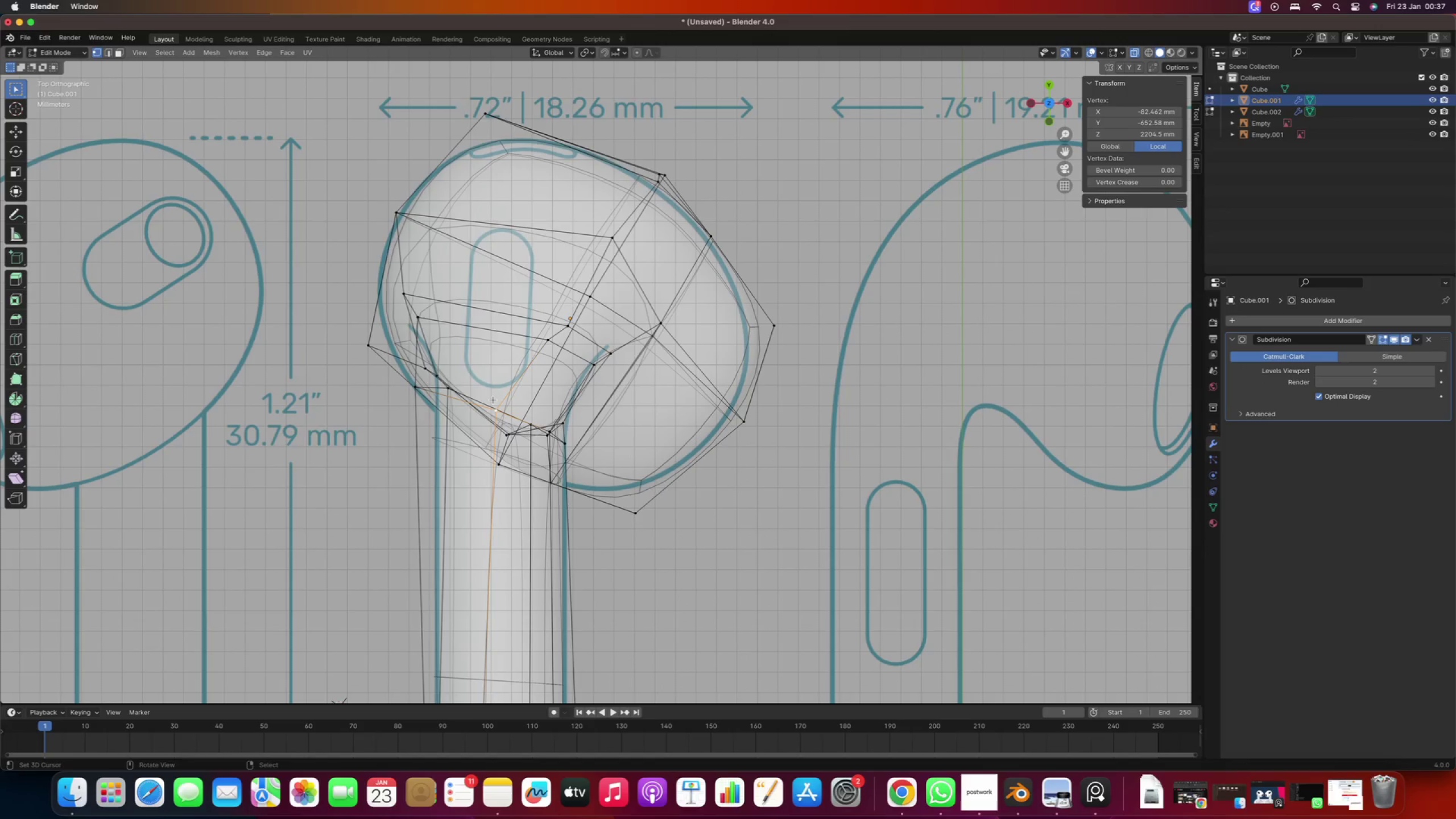 
type(gg)
 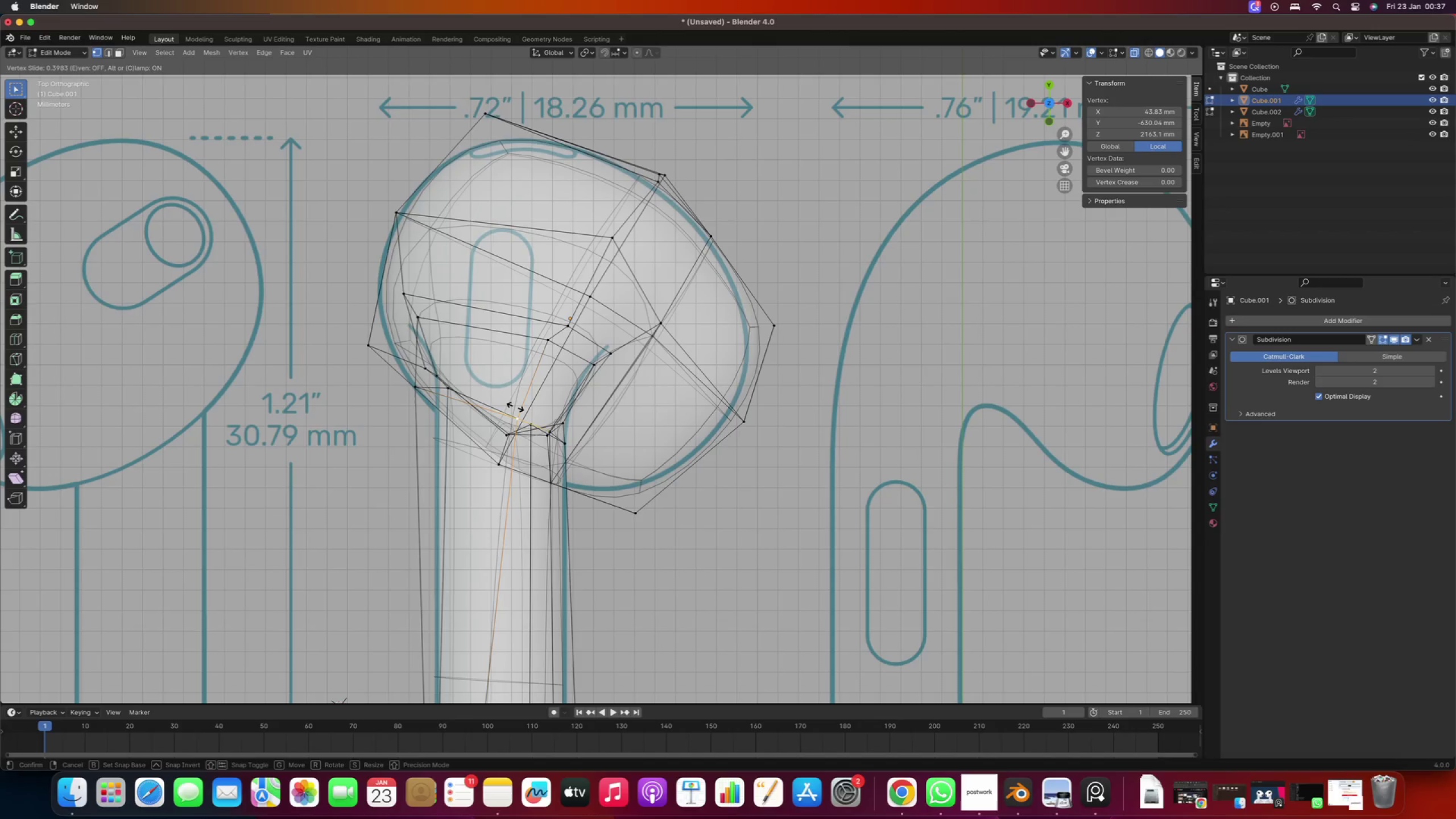 
left_click([513, 406])
 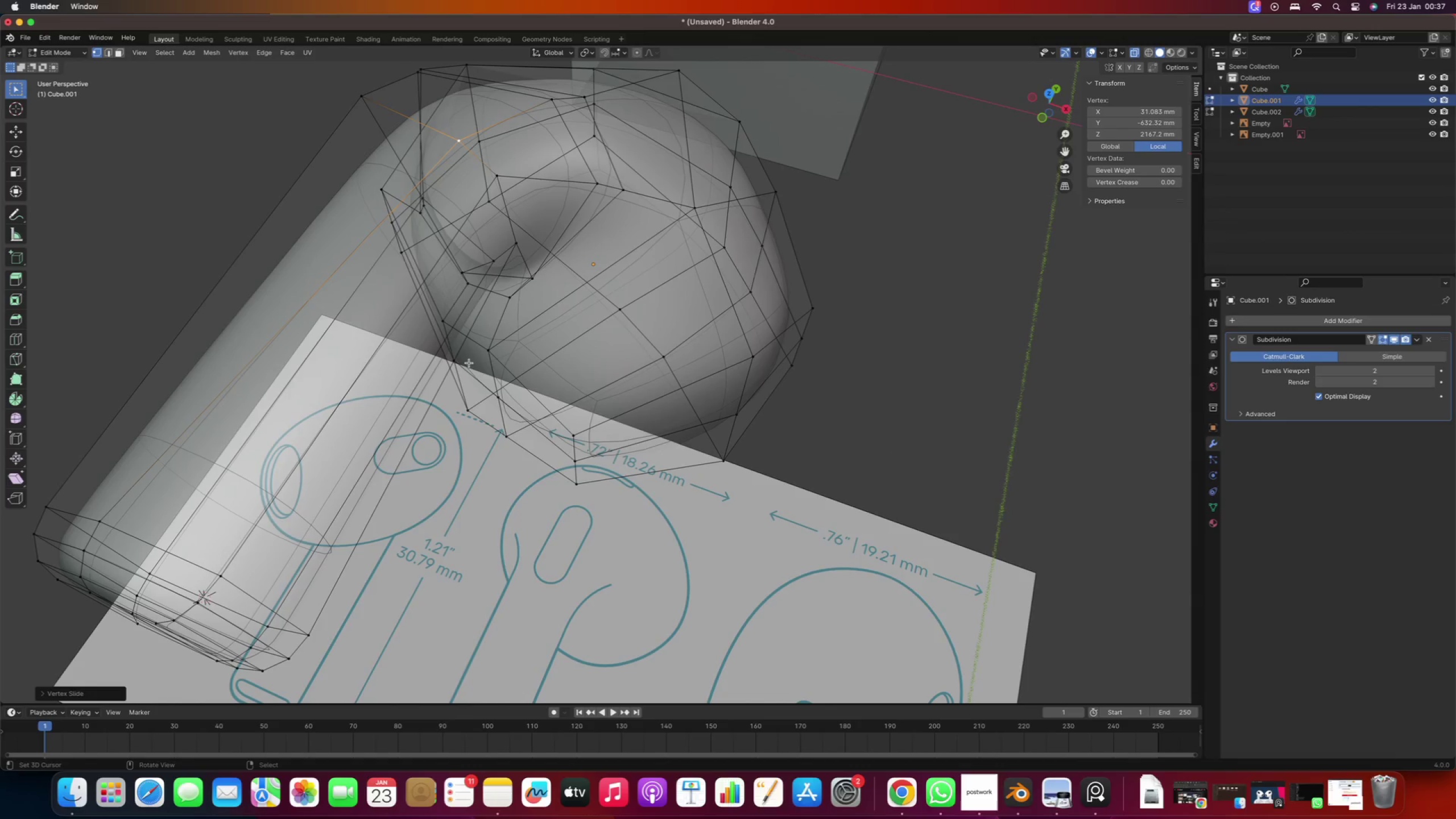 
key(Numpad7)
 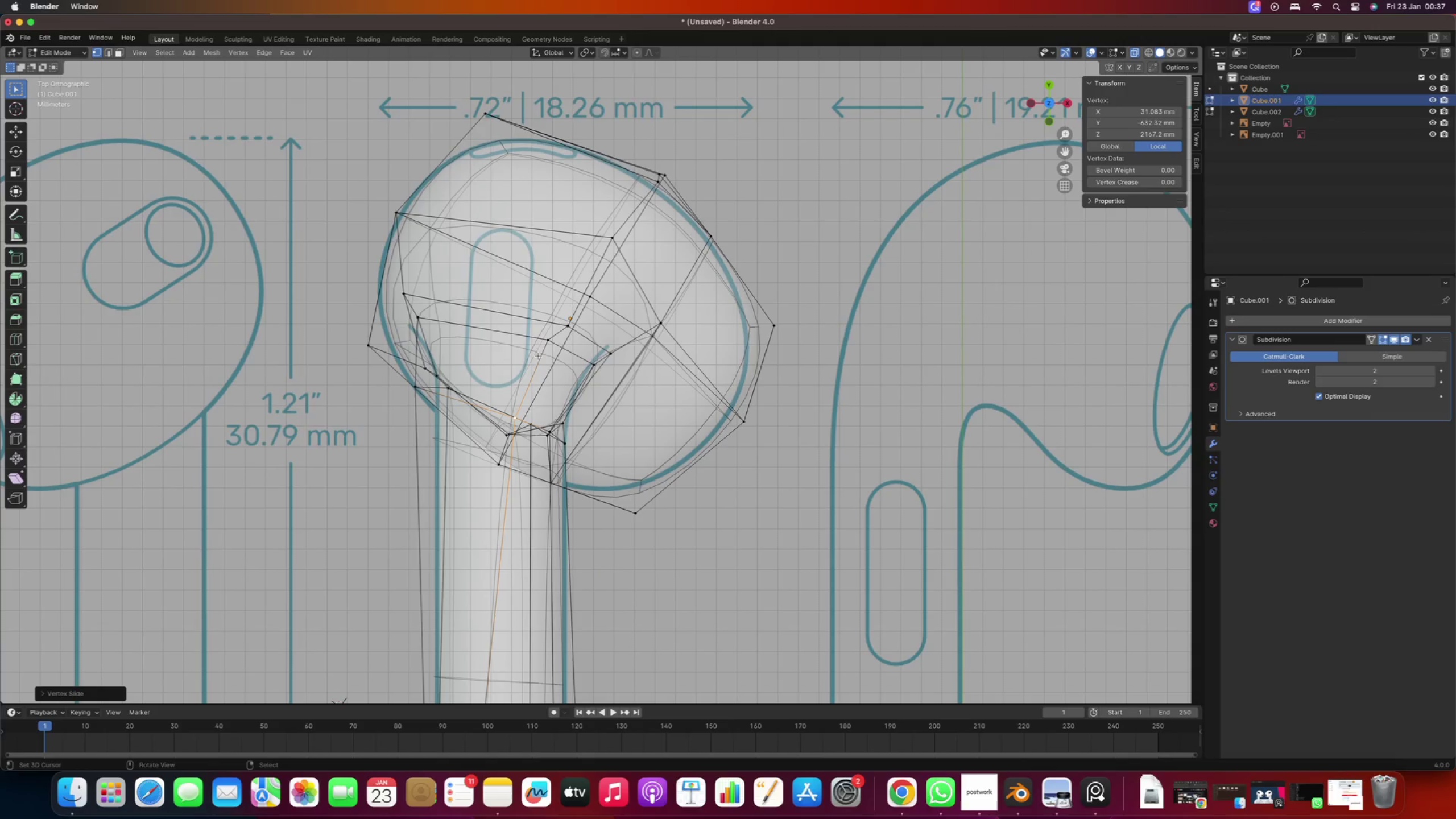 
right_click([541, 345])
 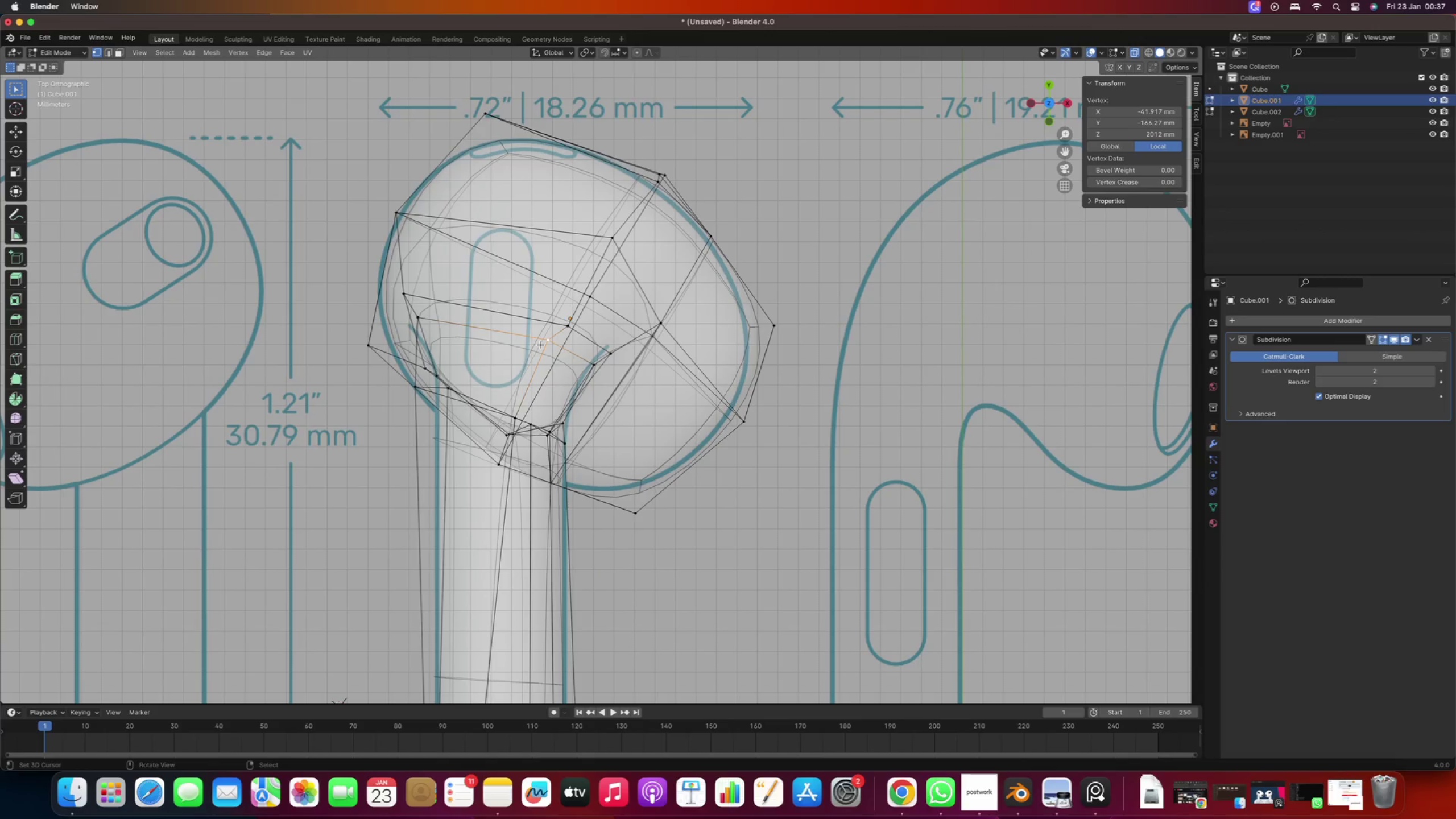 
type(gg)
 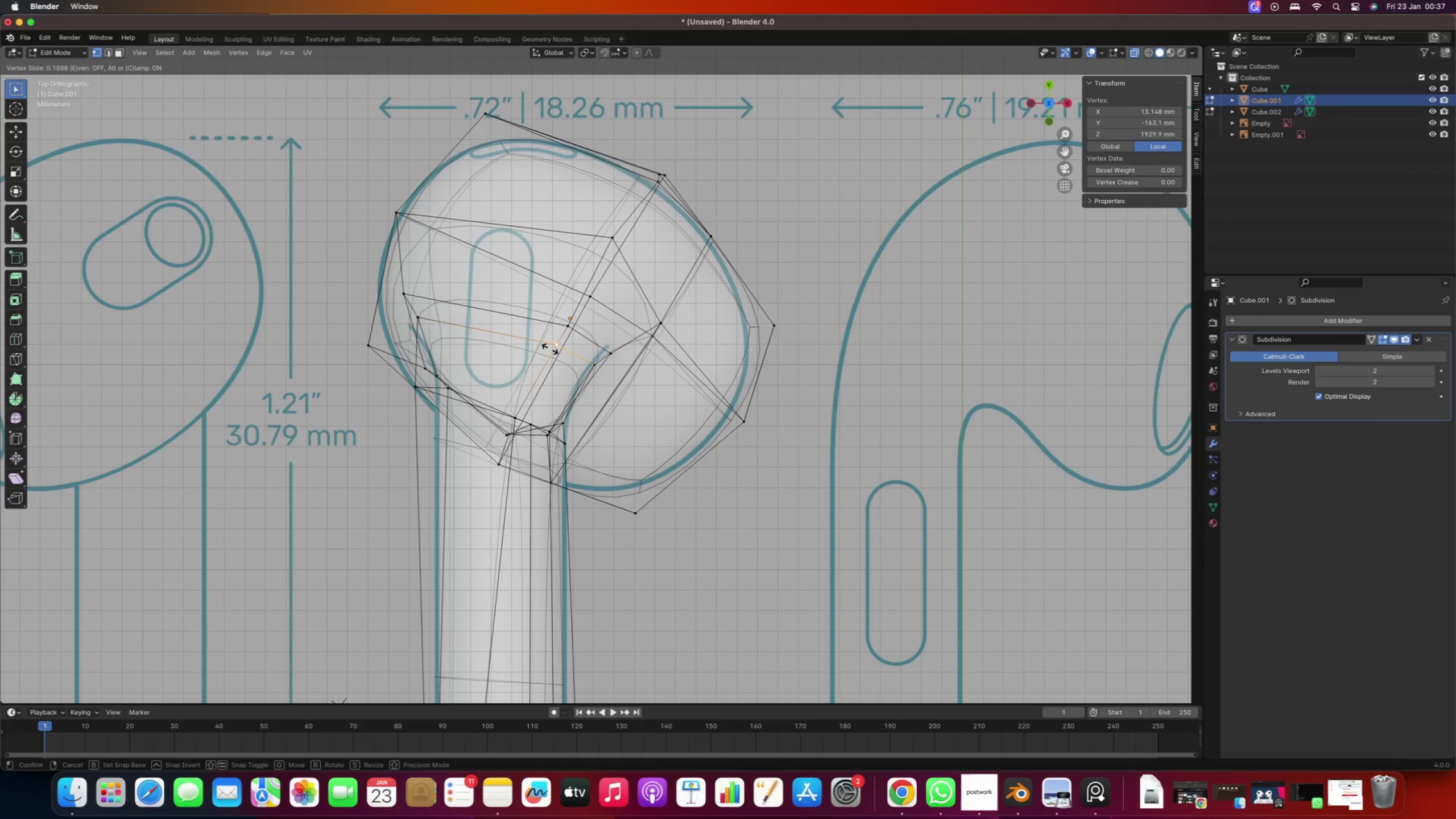 
left_click([549, 349])
 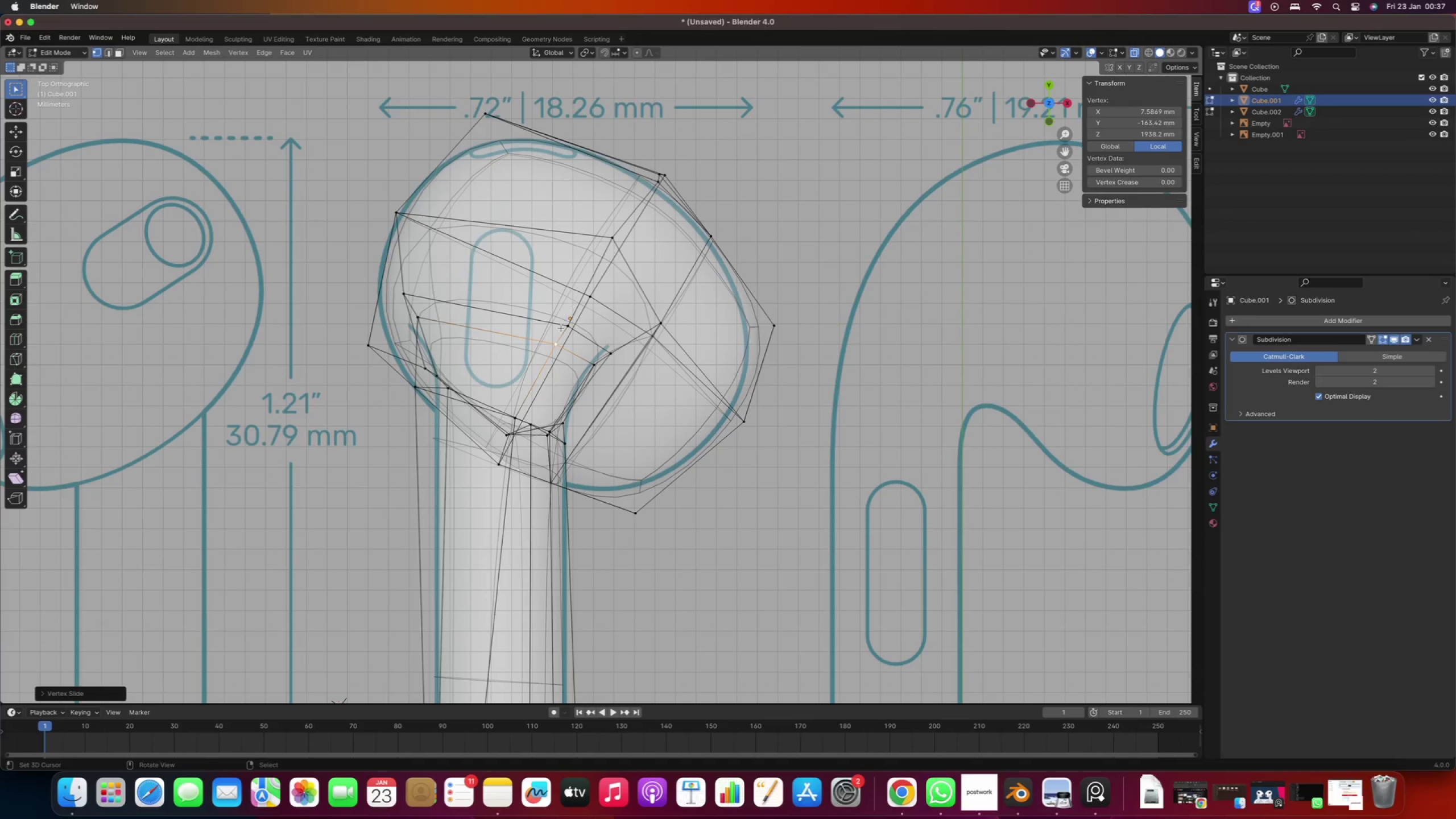 
right_click([561, 329])
 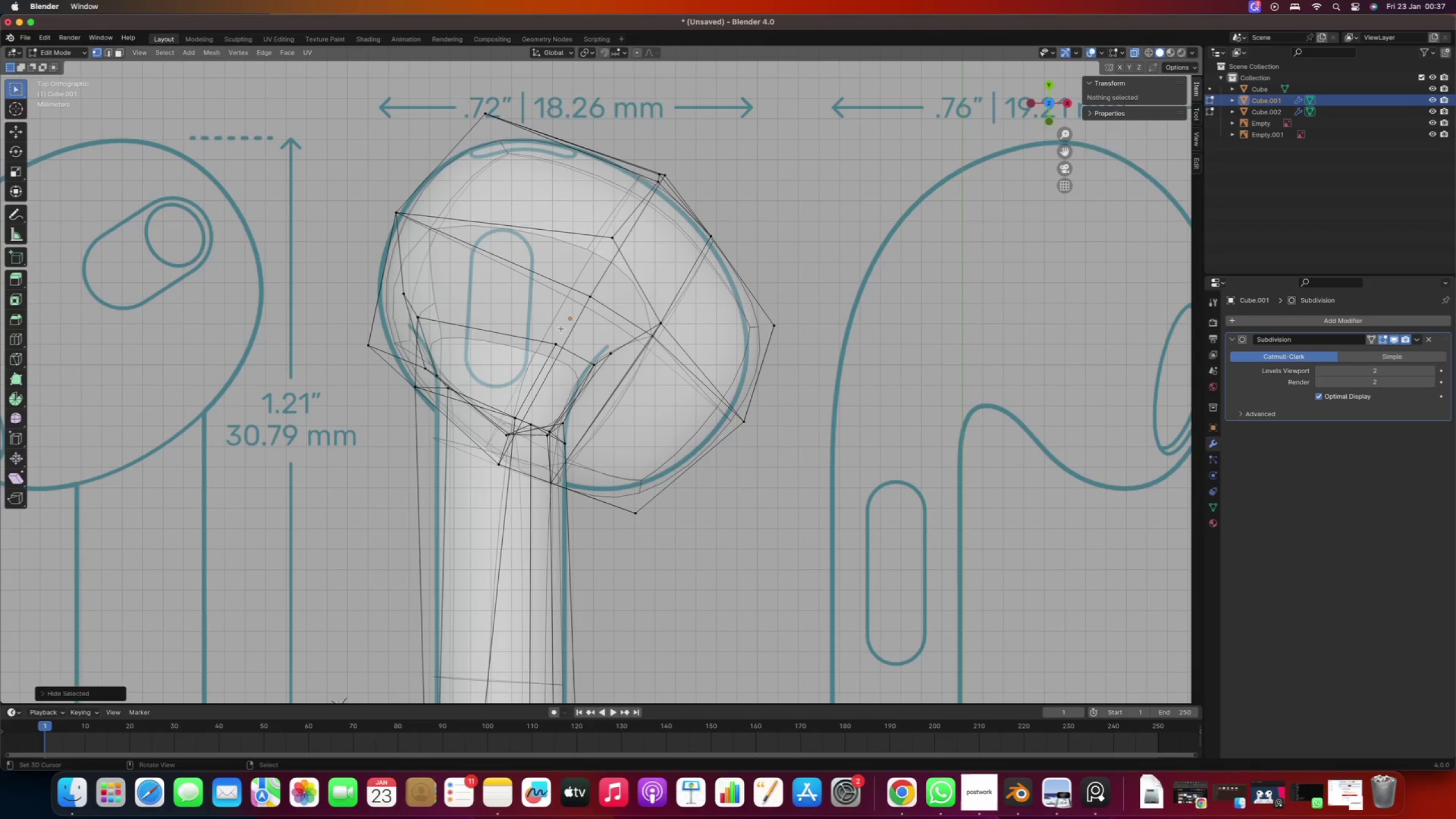 
type(hh)
 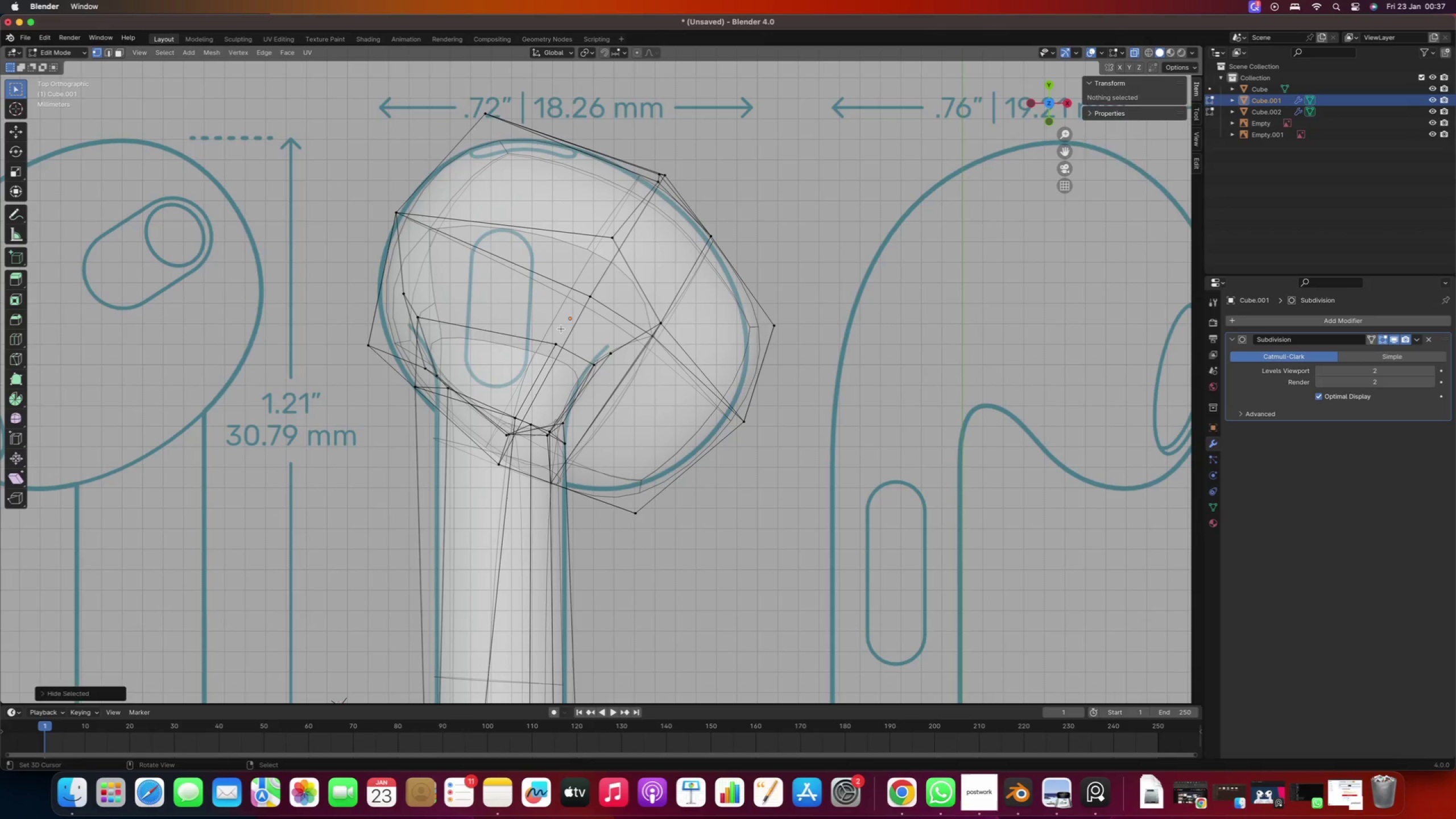 
right_click([561, 329])
 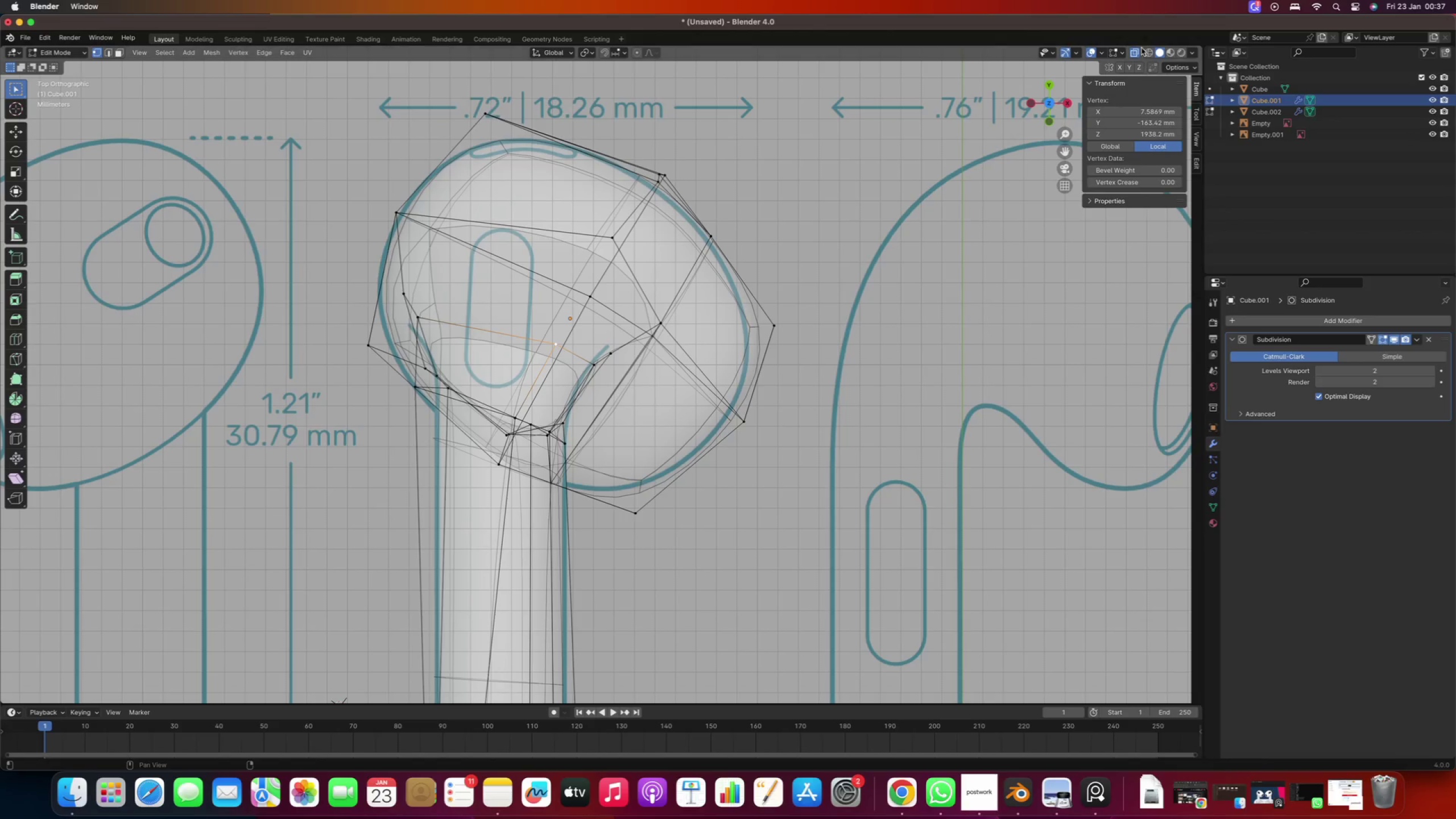 
left_click([1134, 52])
 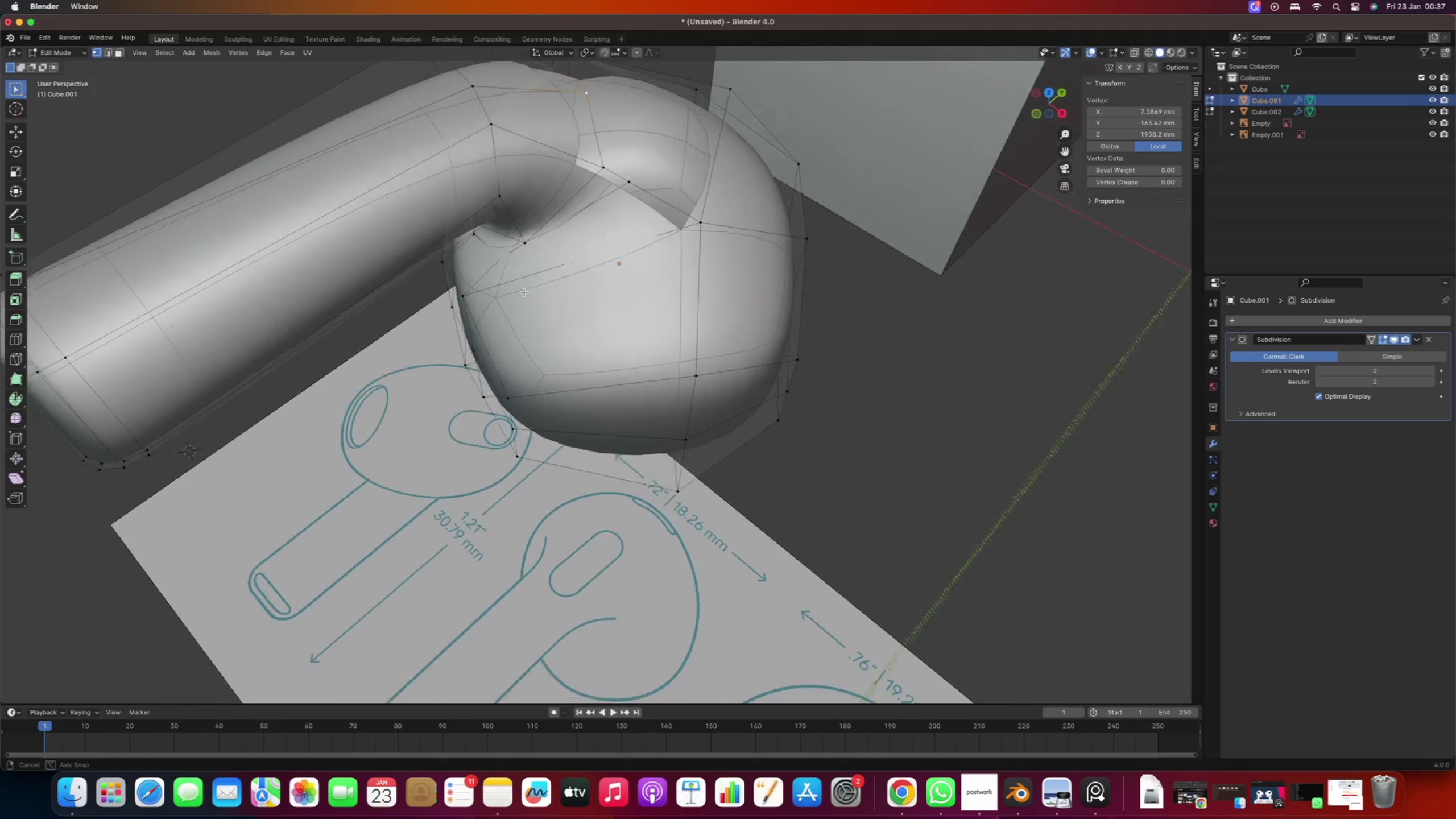 
key(Control+Z)
 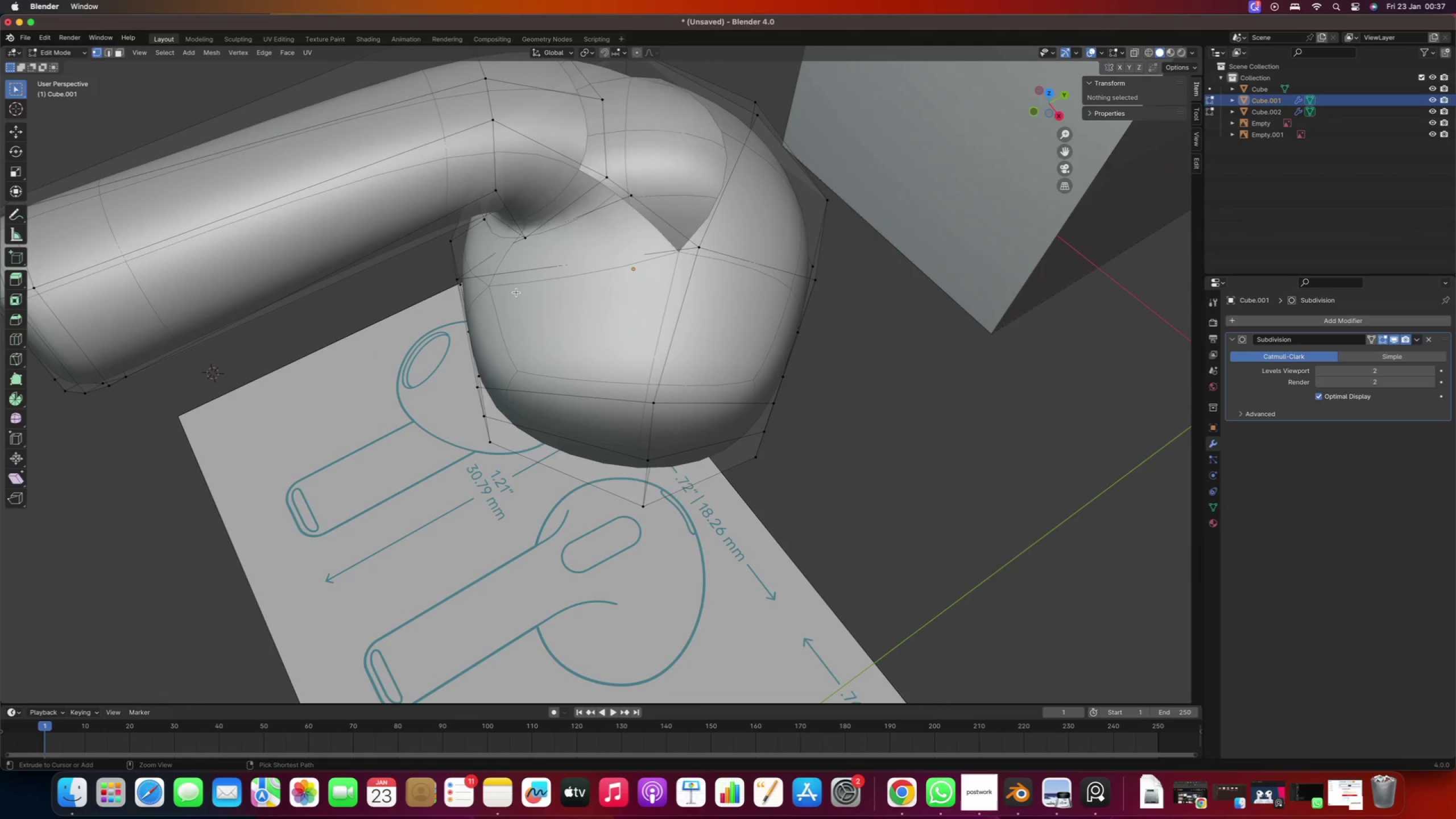 
key(Control+Z)
 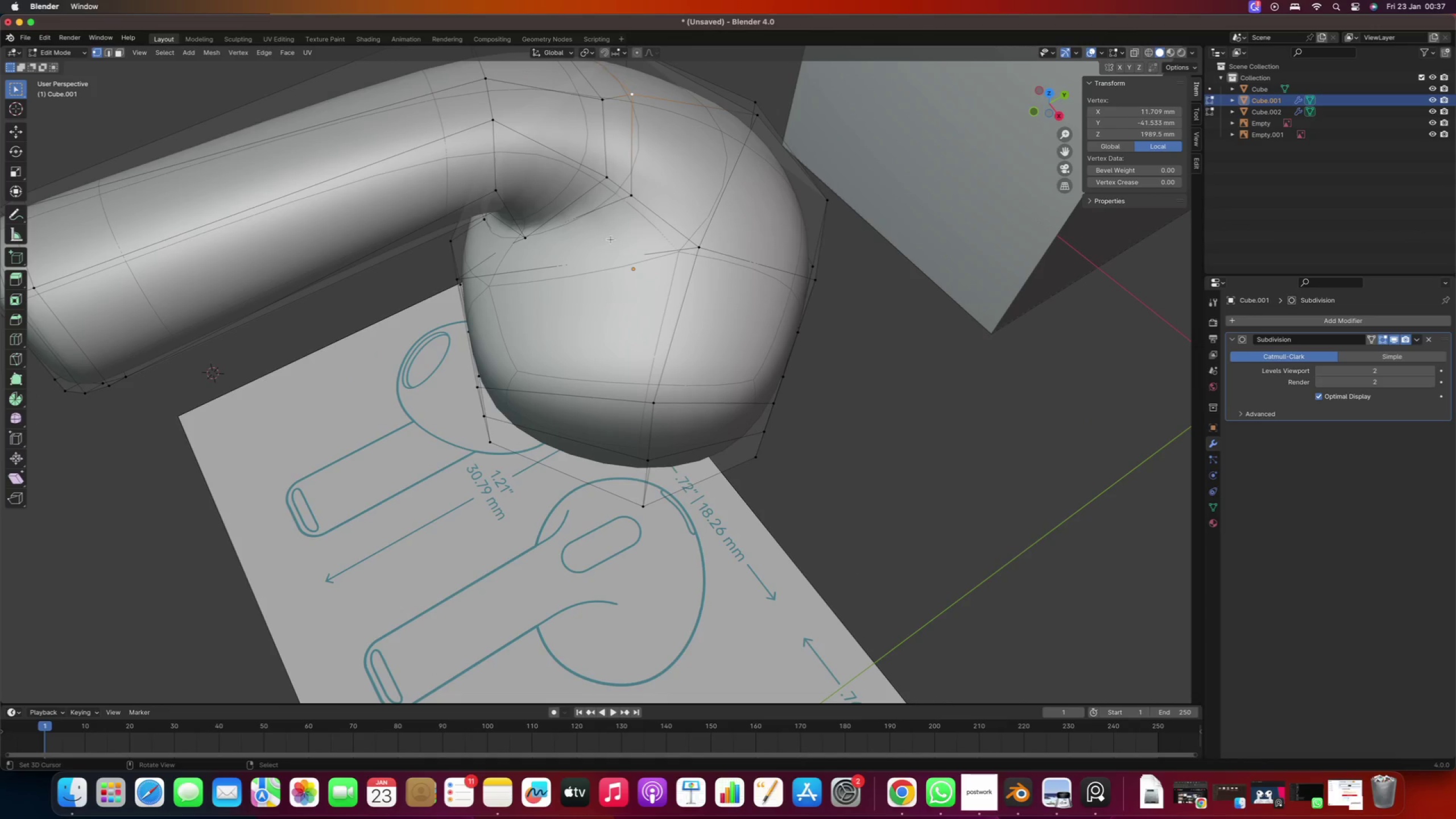 
scroll: coordinate [536, 218], scroll_direction: down, amount: 1.0
 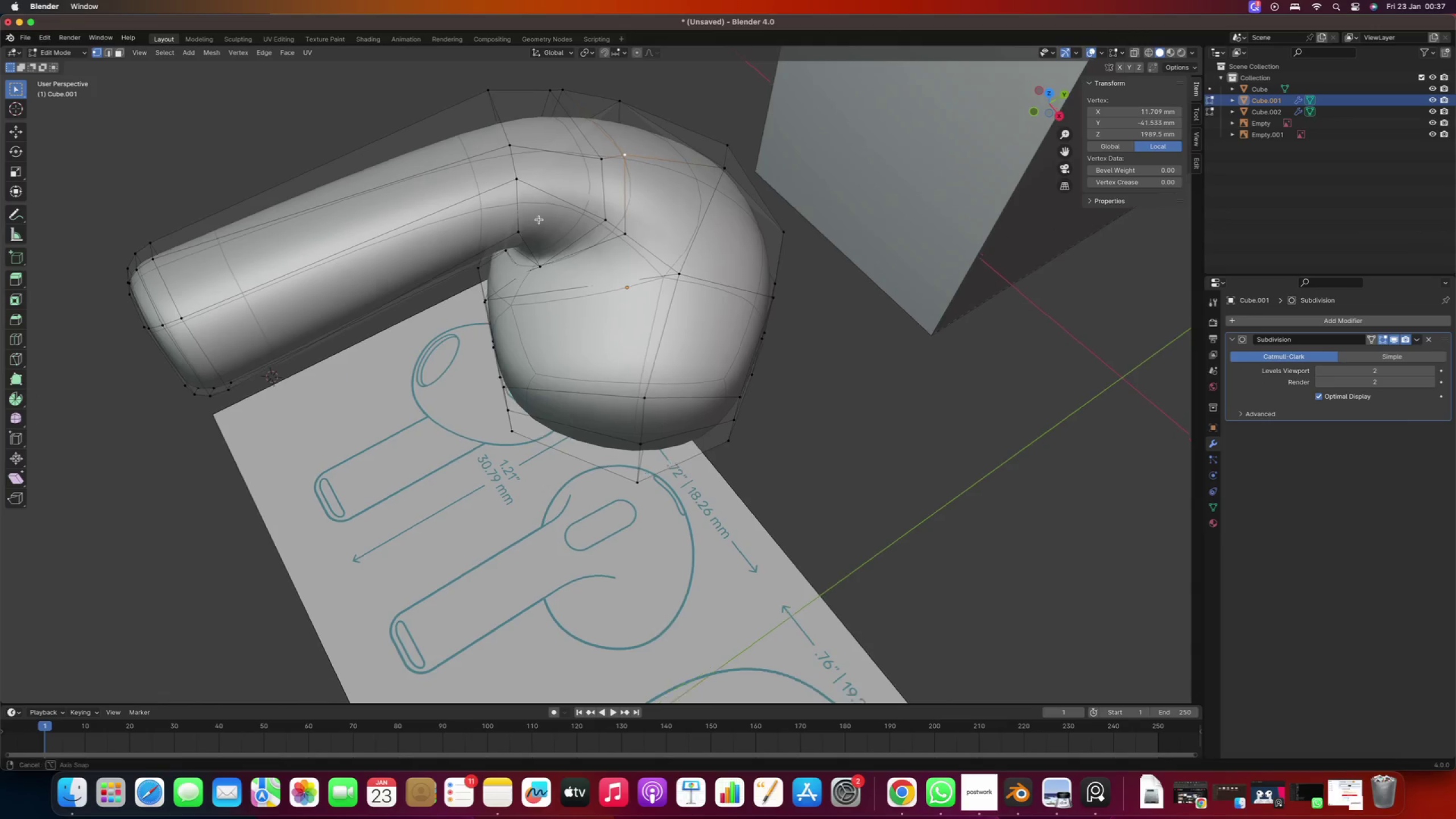 
hold_key(key=ShiftRight, duration=0.7)
 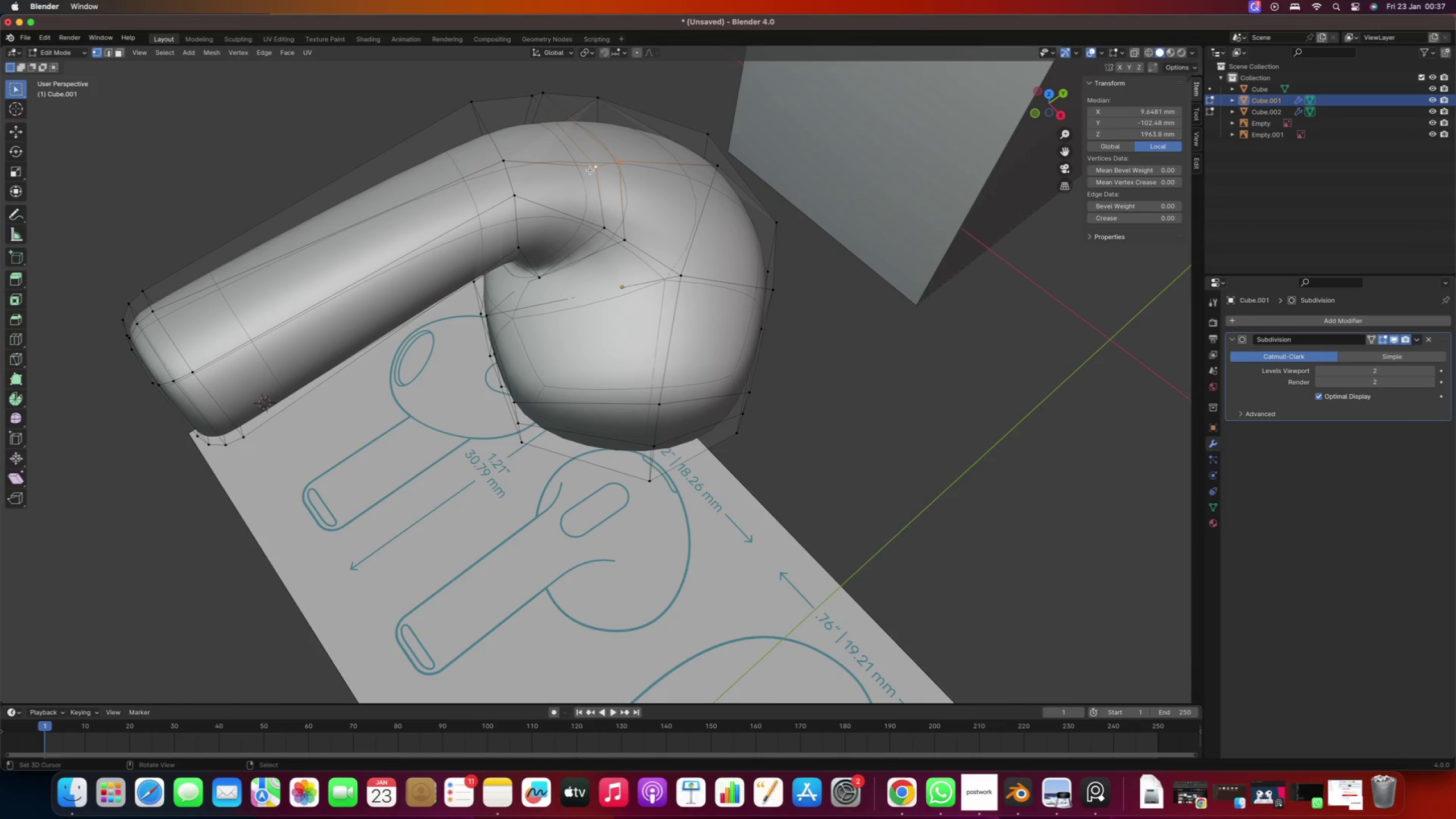 
type(gg)
 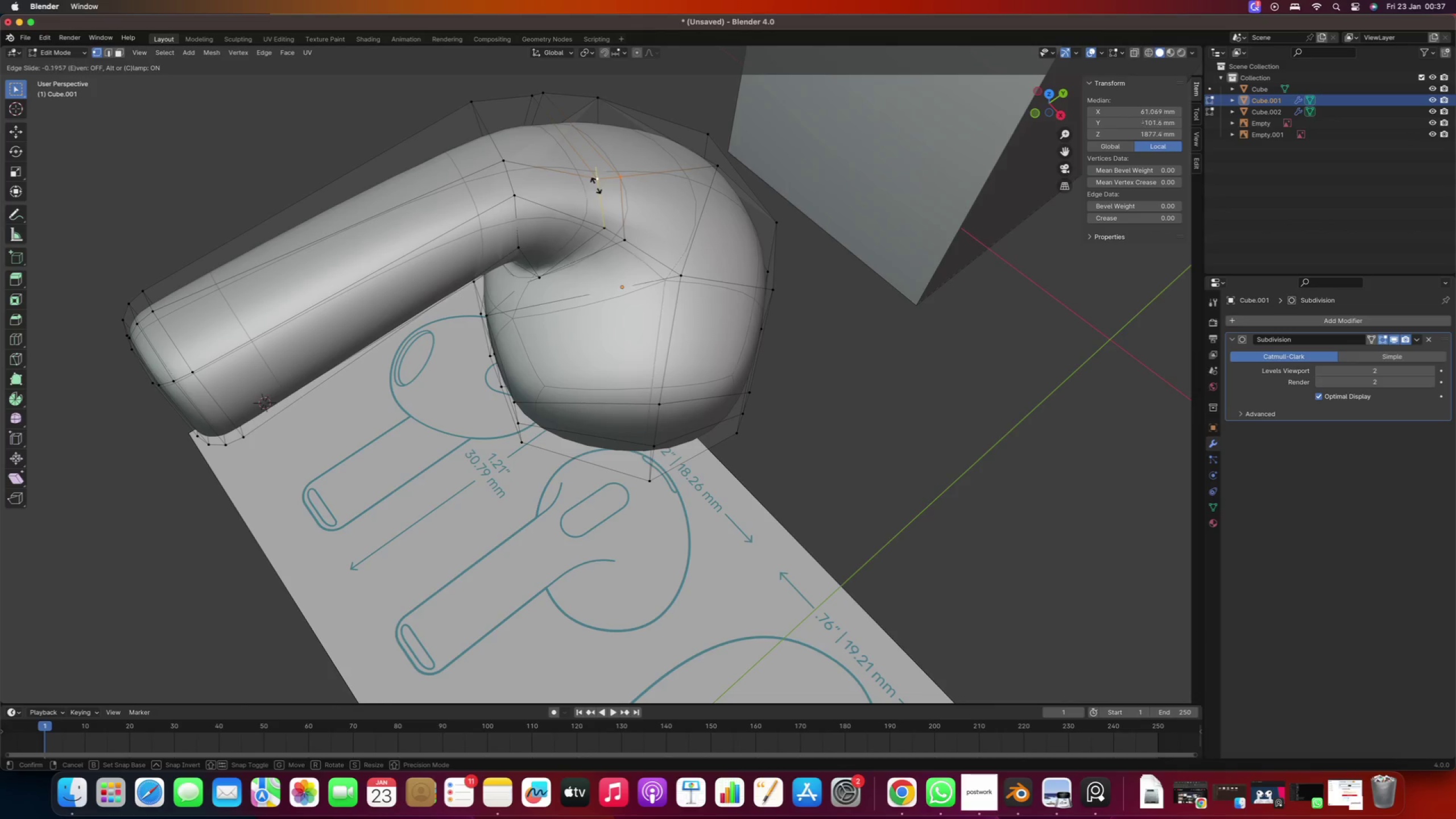 
left_click([595, 184])
 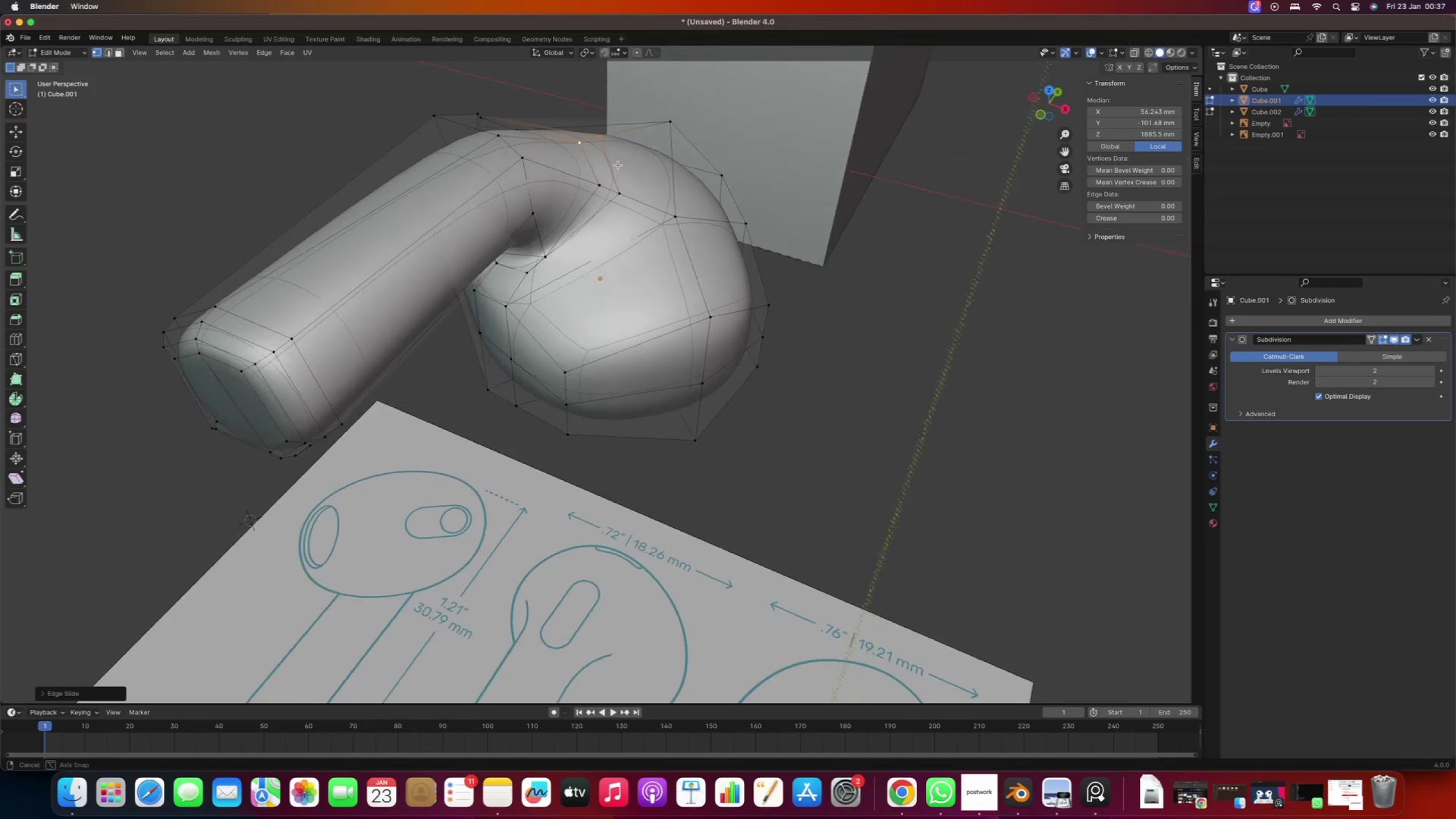 
type(gz)
 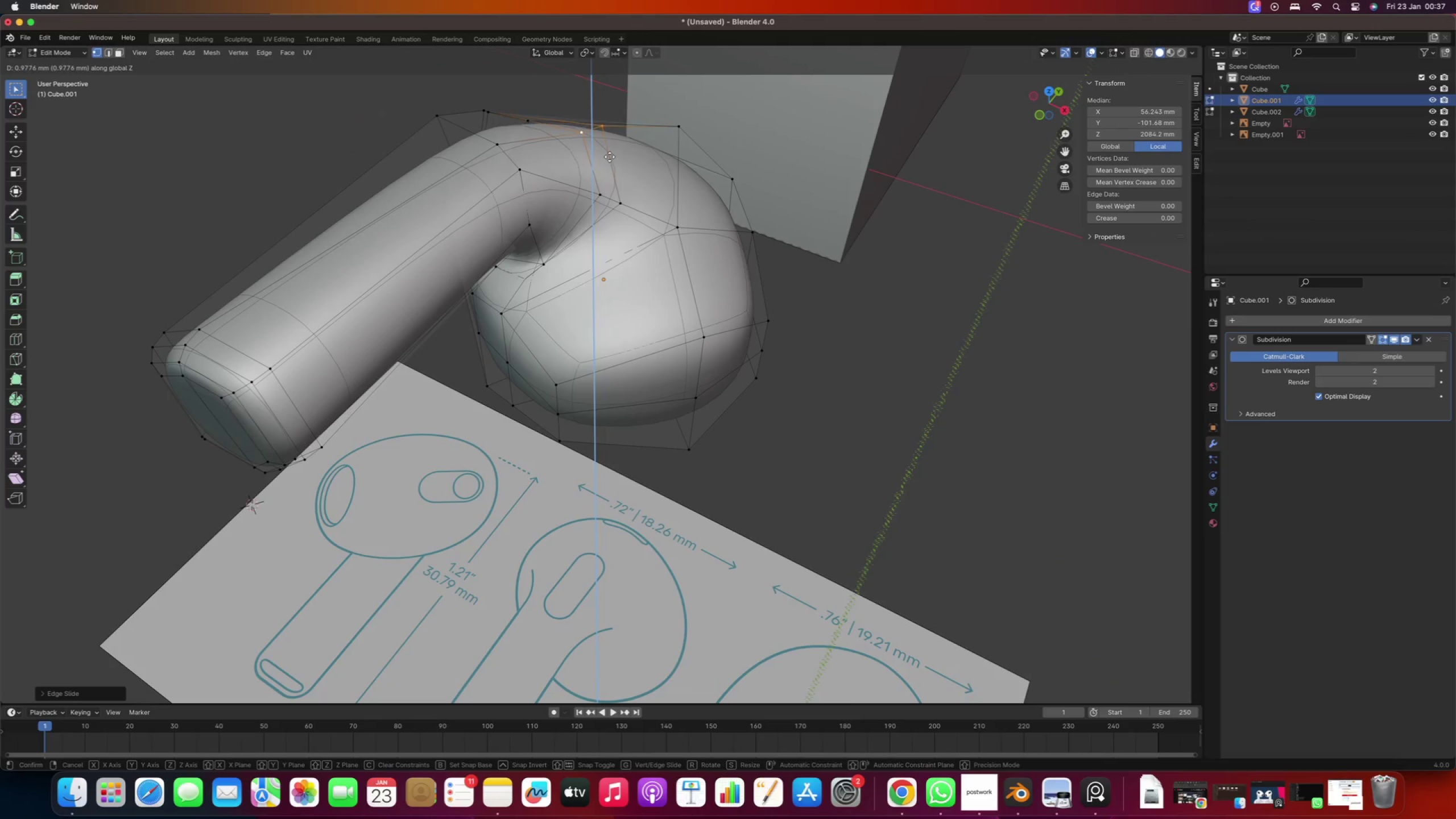 
left_click([610, 157])
 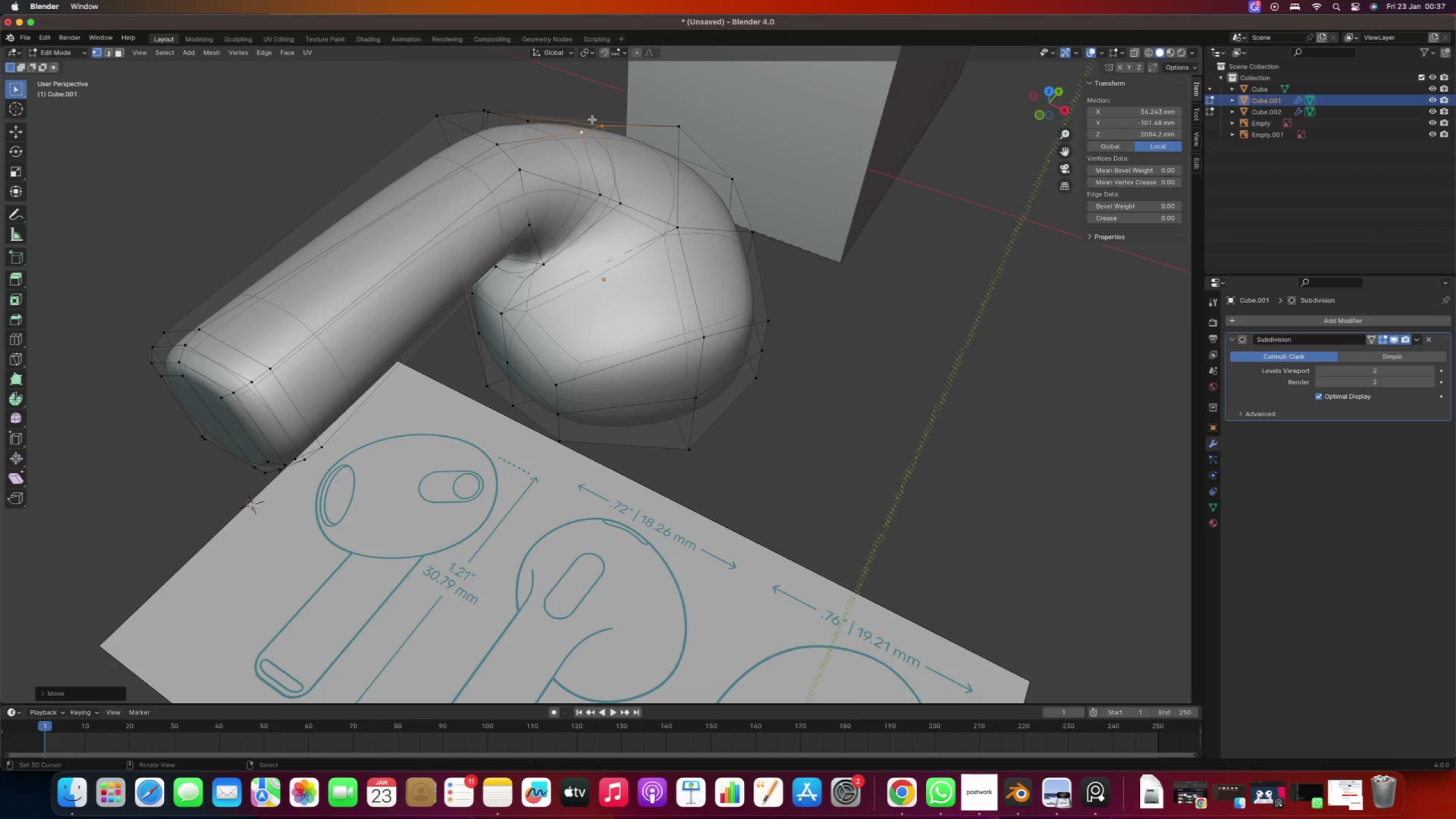 
right_click([599, 121])
 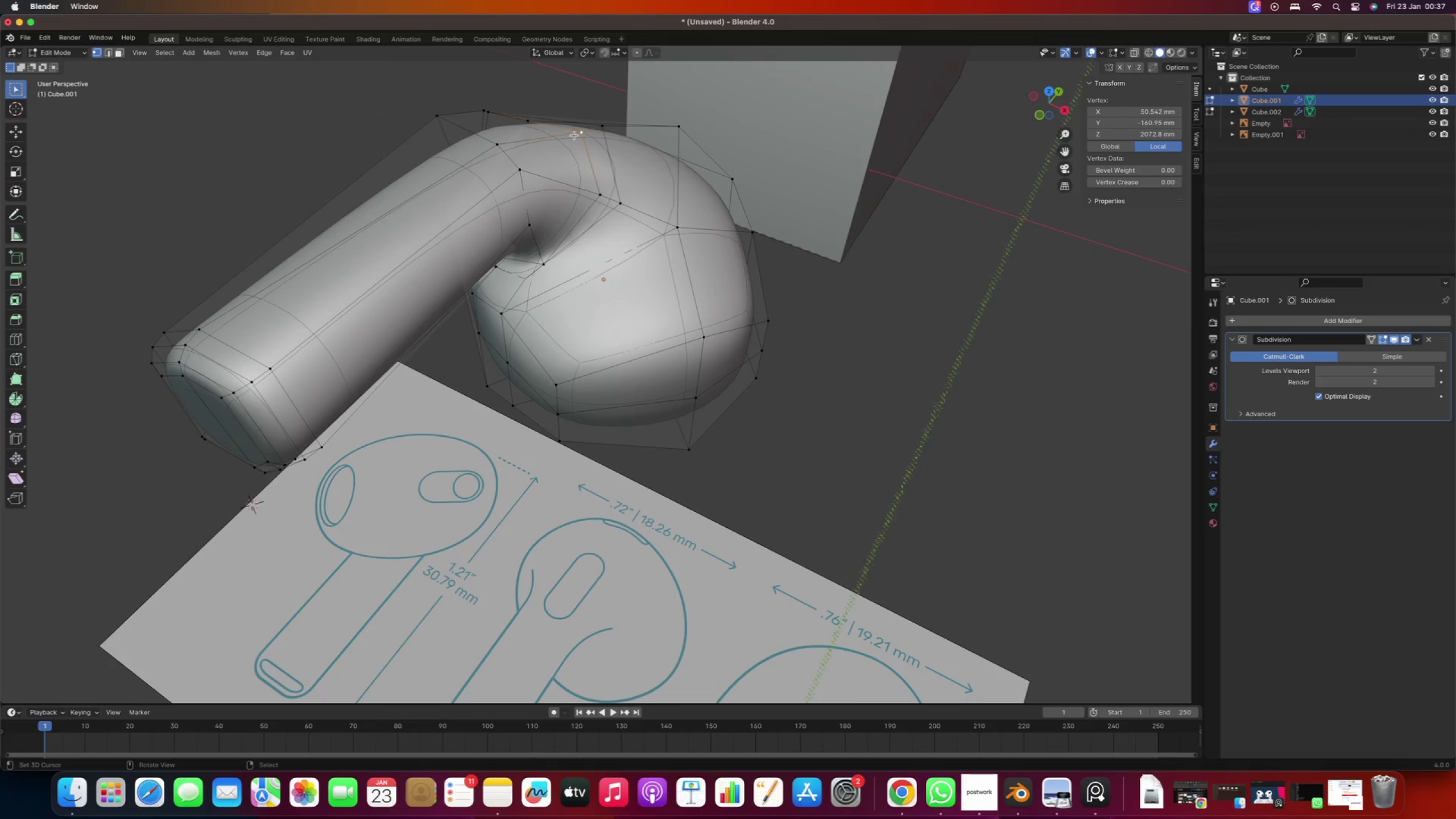 
type(gz)
 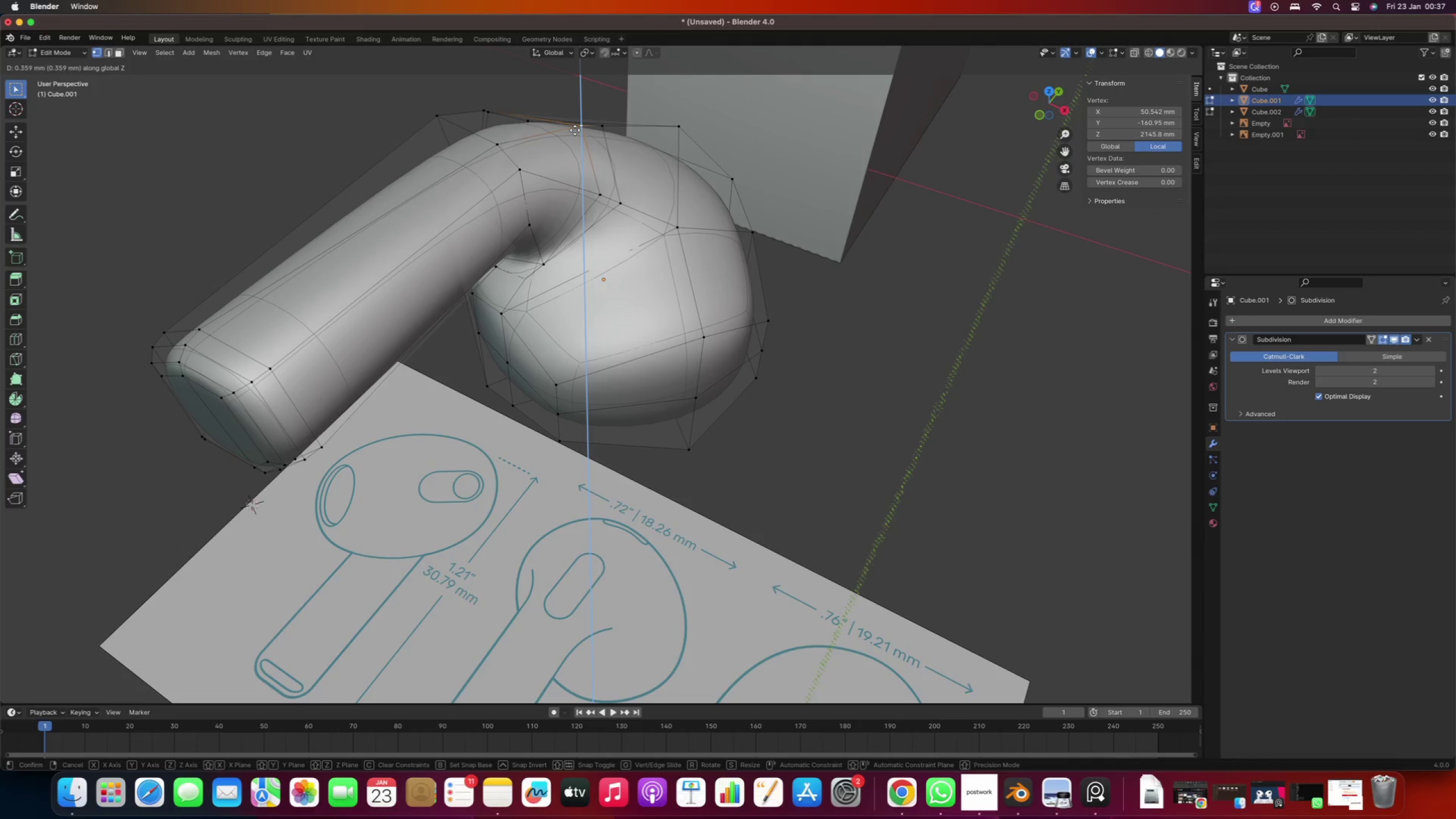 
left_click([575, 130])
 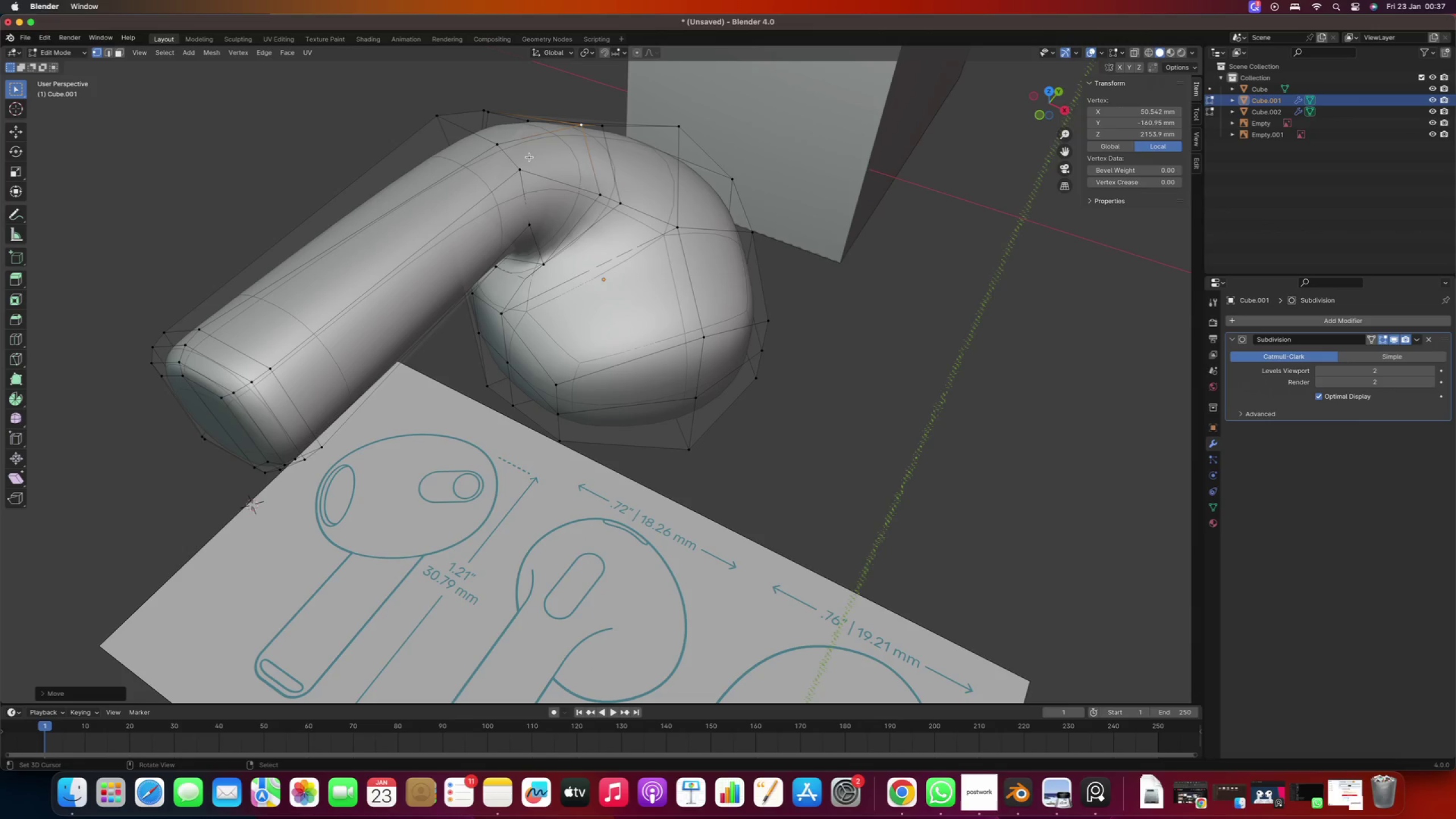 
key(Numpad7)
 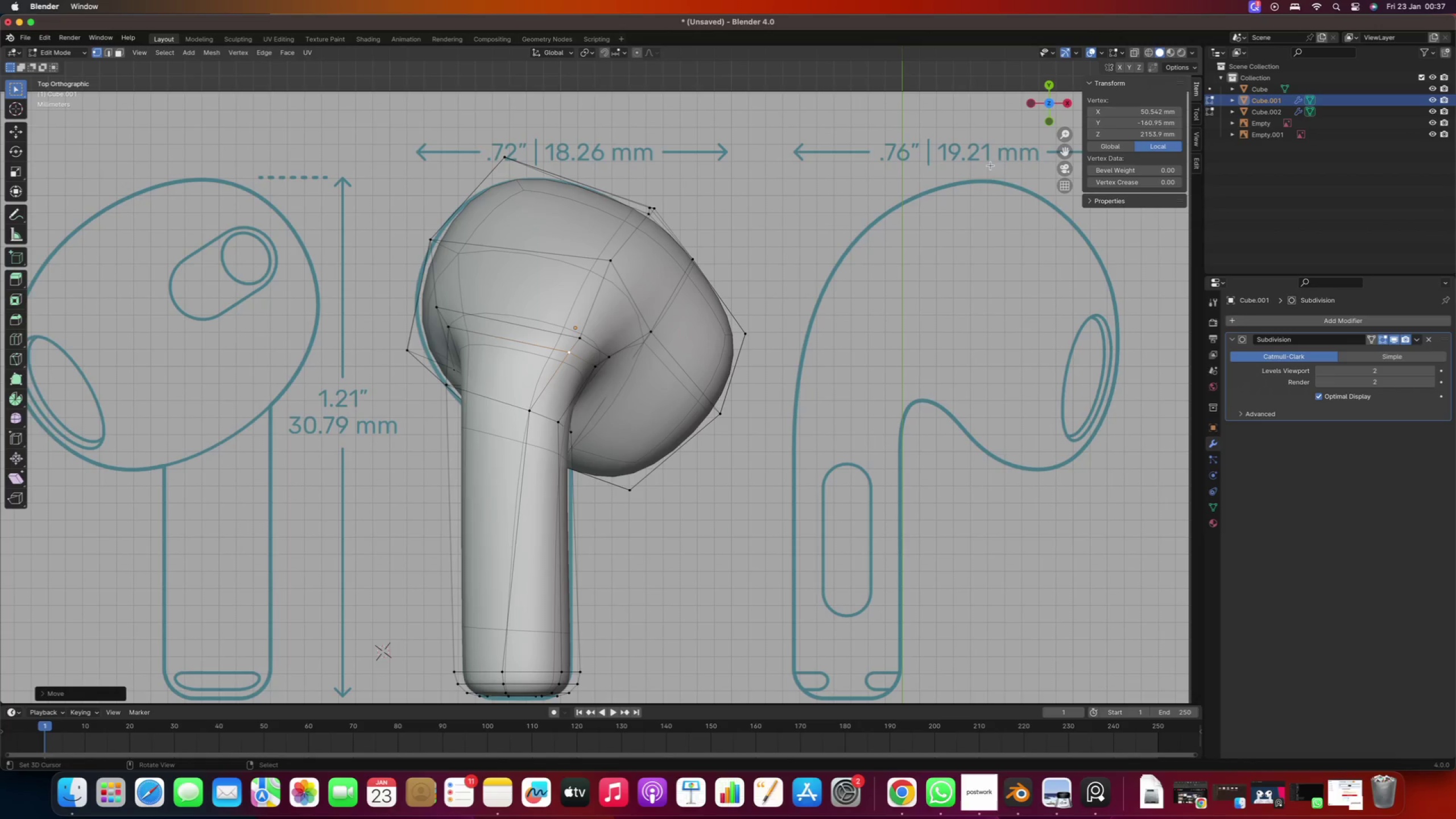 
left_click([1132, 48])
 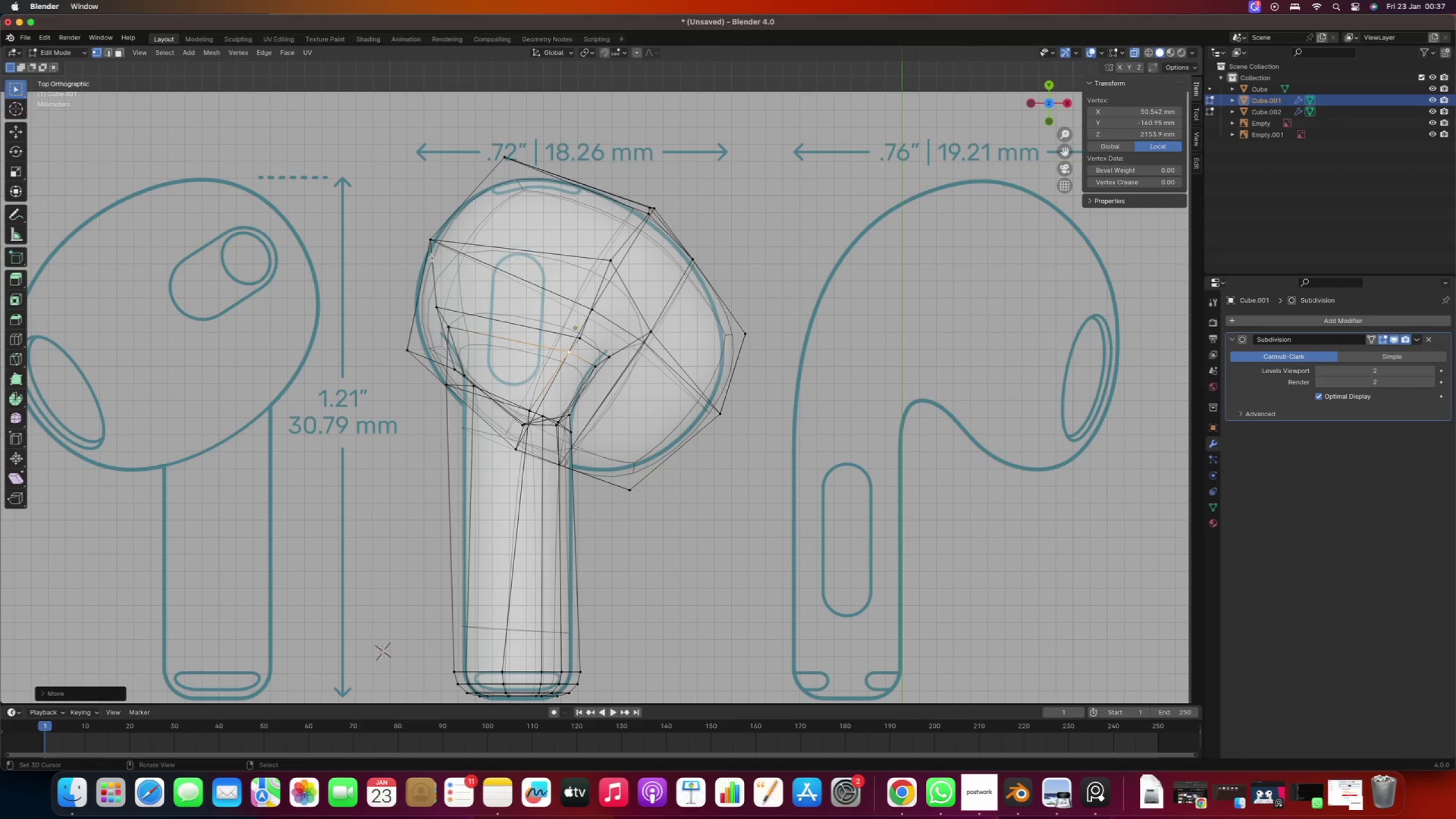 
right_click([427, 241])
 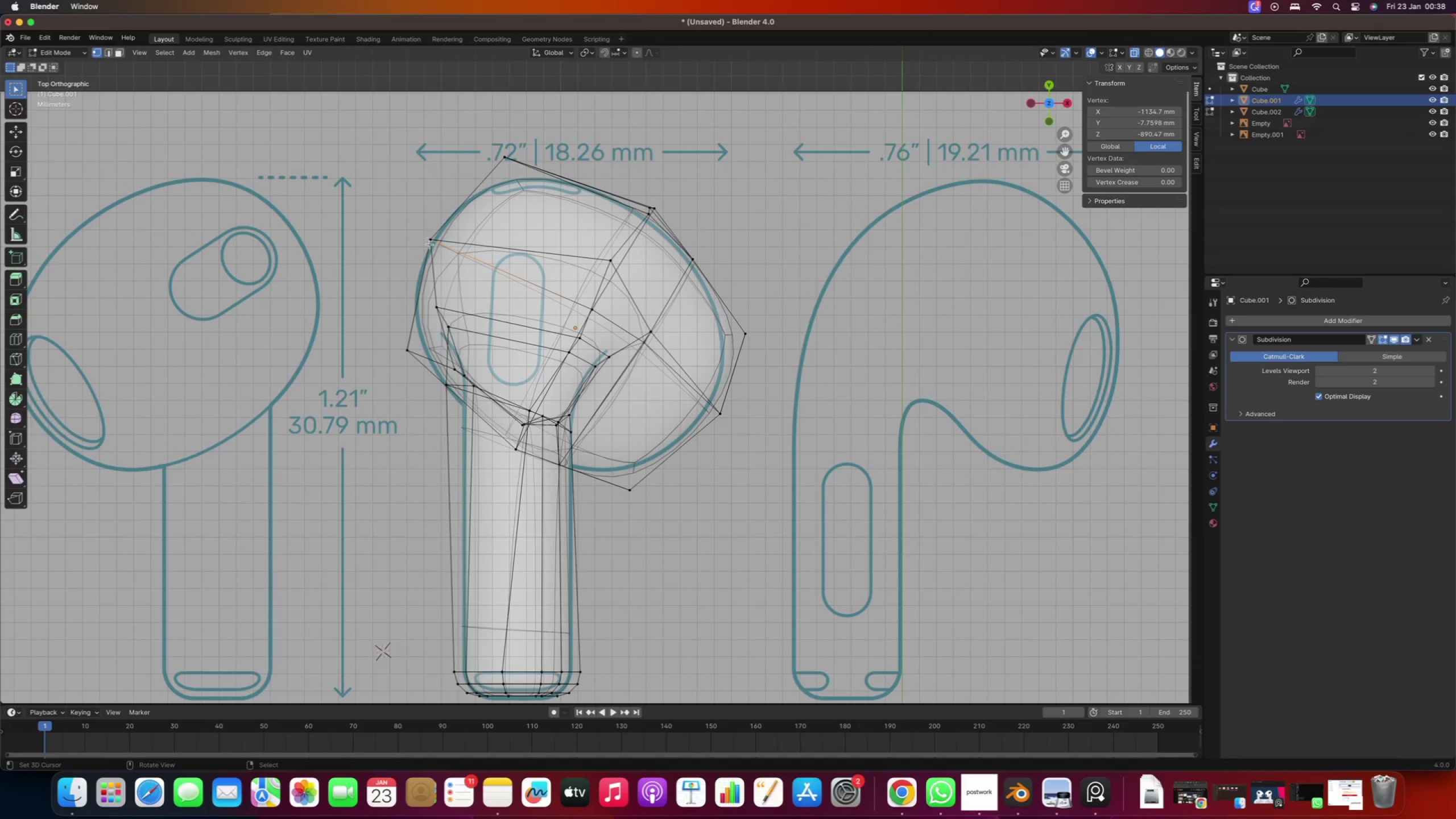 
scroll: coordinate [424, 247], scroll_direction: up, amount: 1.0
 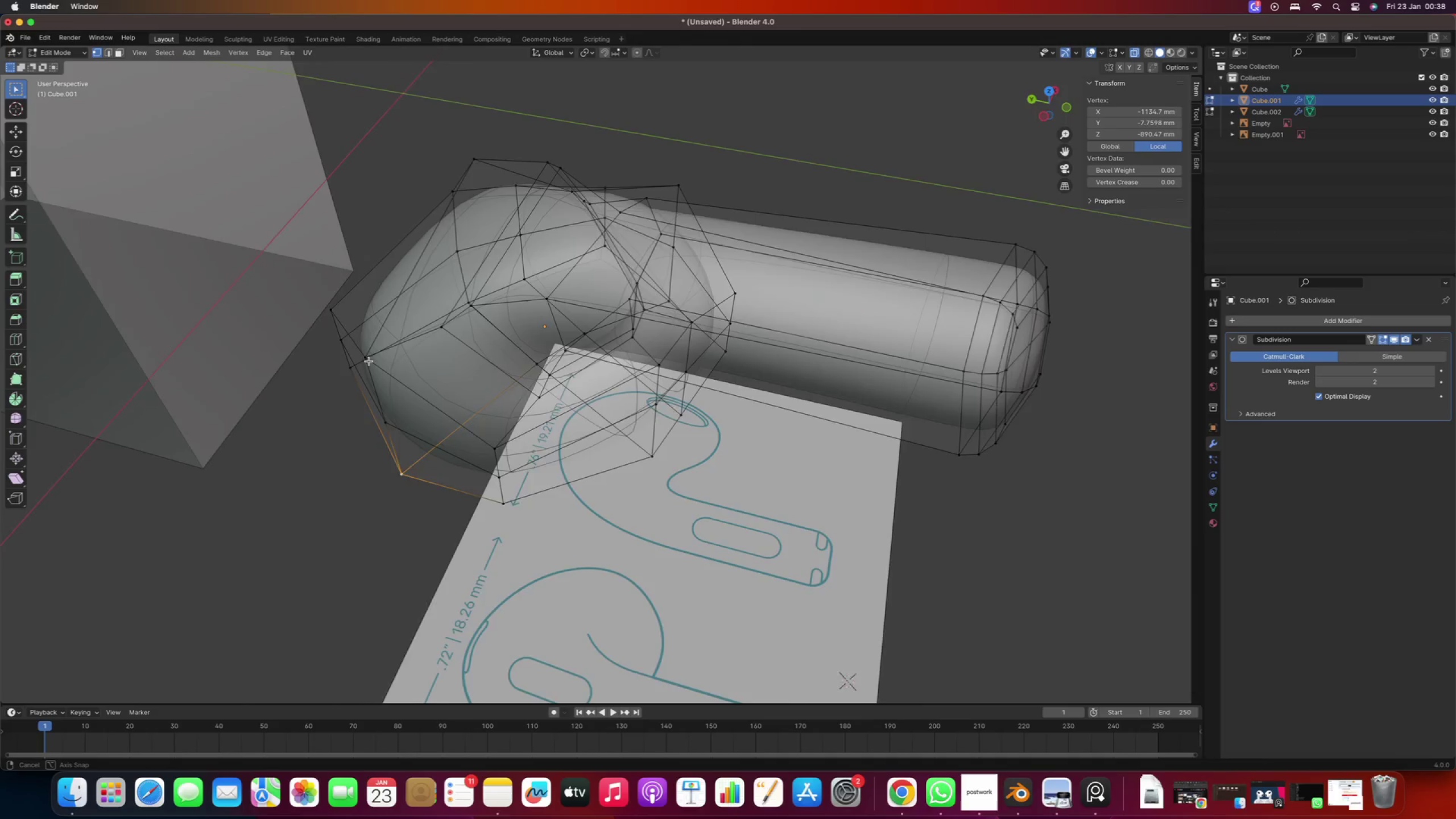 
right_click([431, 358])
 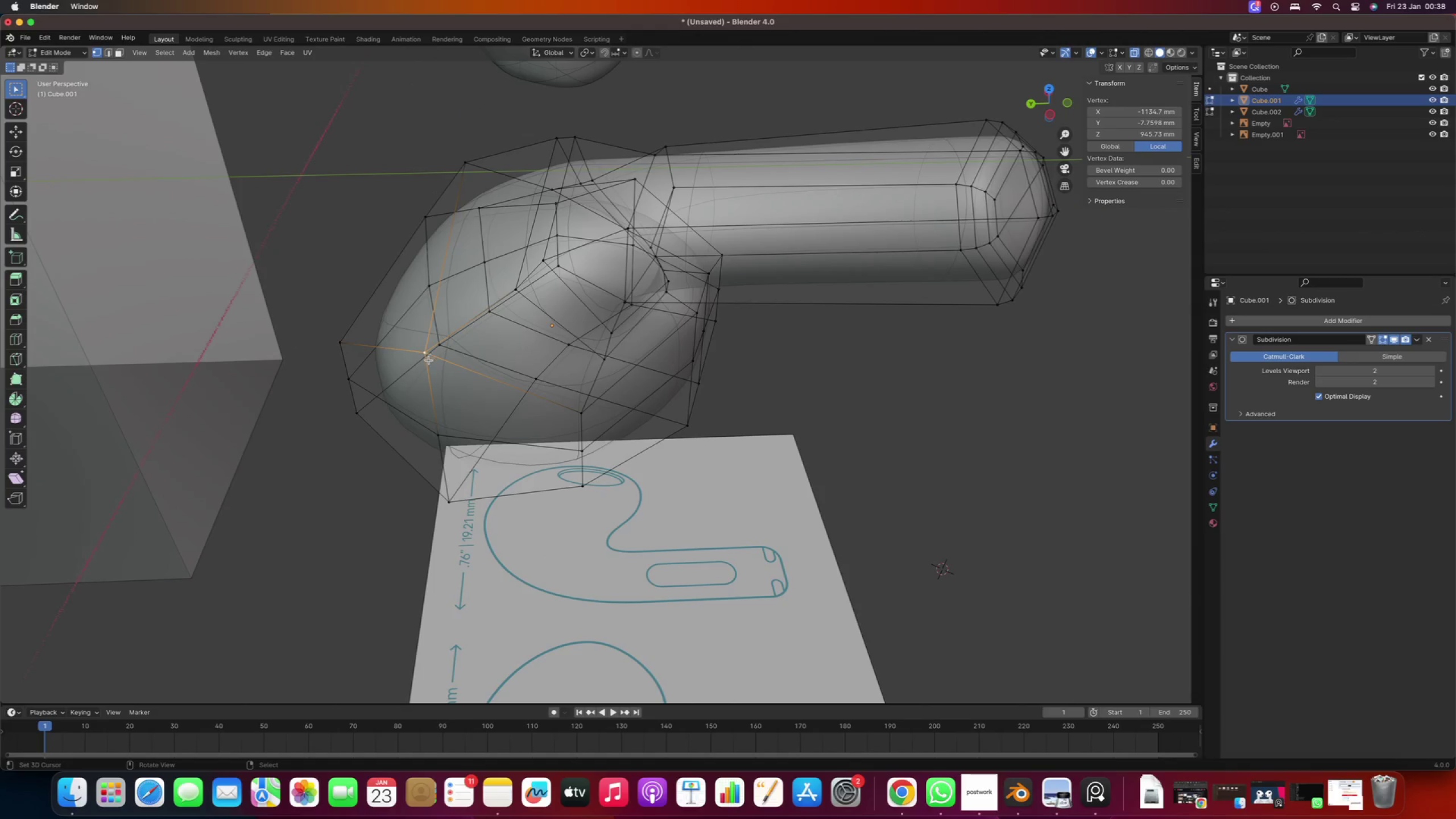 
hold_key(key=ShiftRight, duration=1.29)
 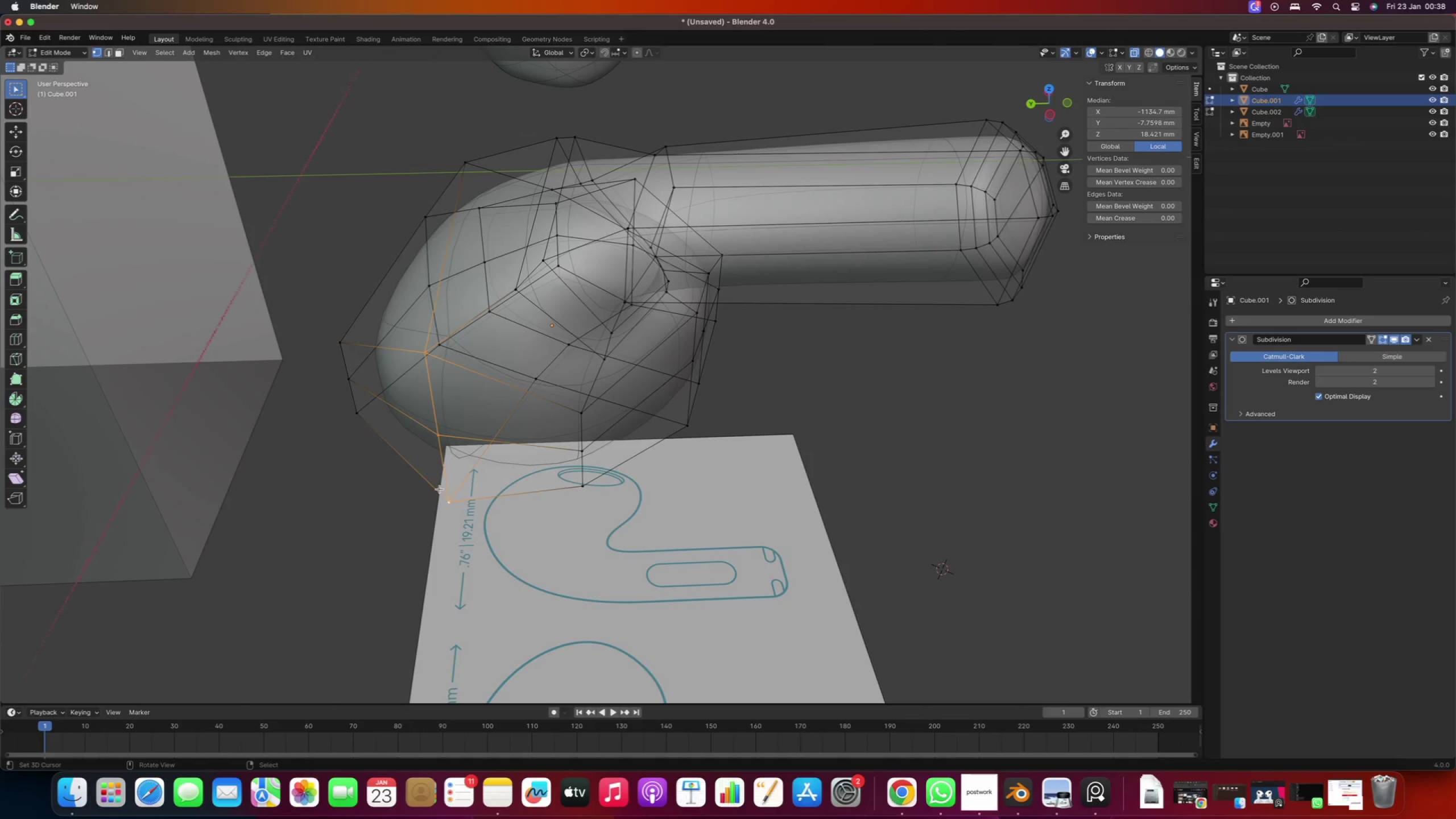 
key(Numpad7)
 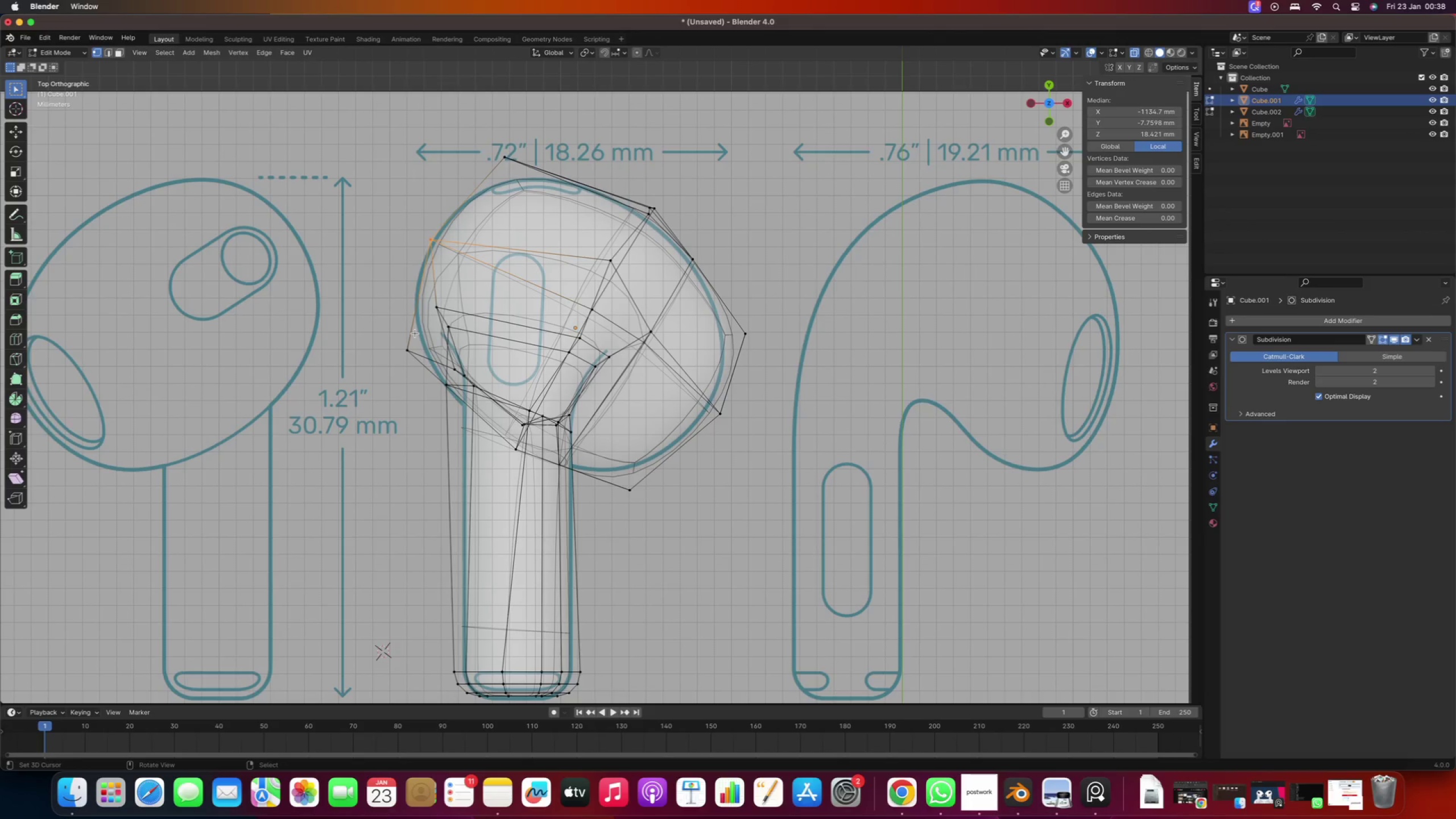 
key(G)
 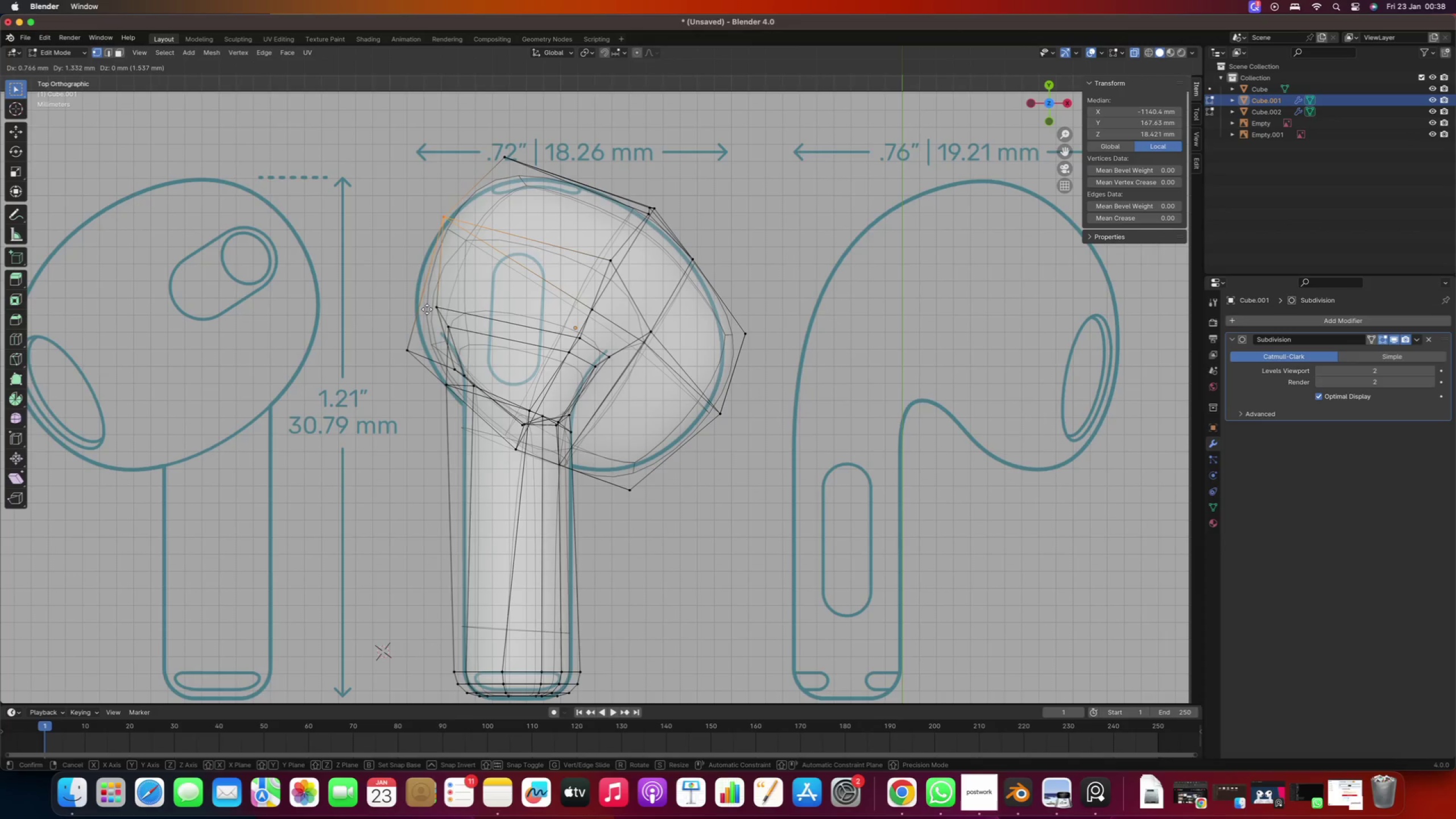 
wait(7.34)
 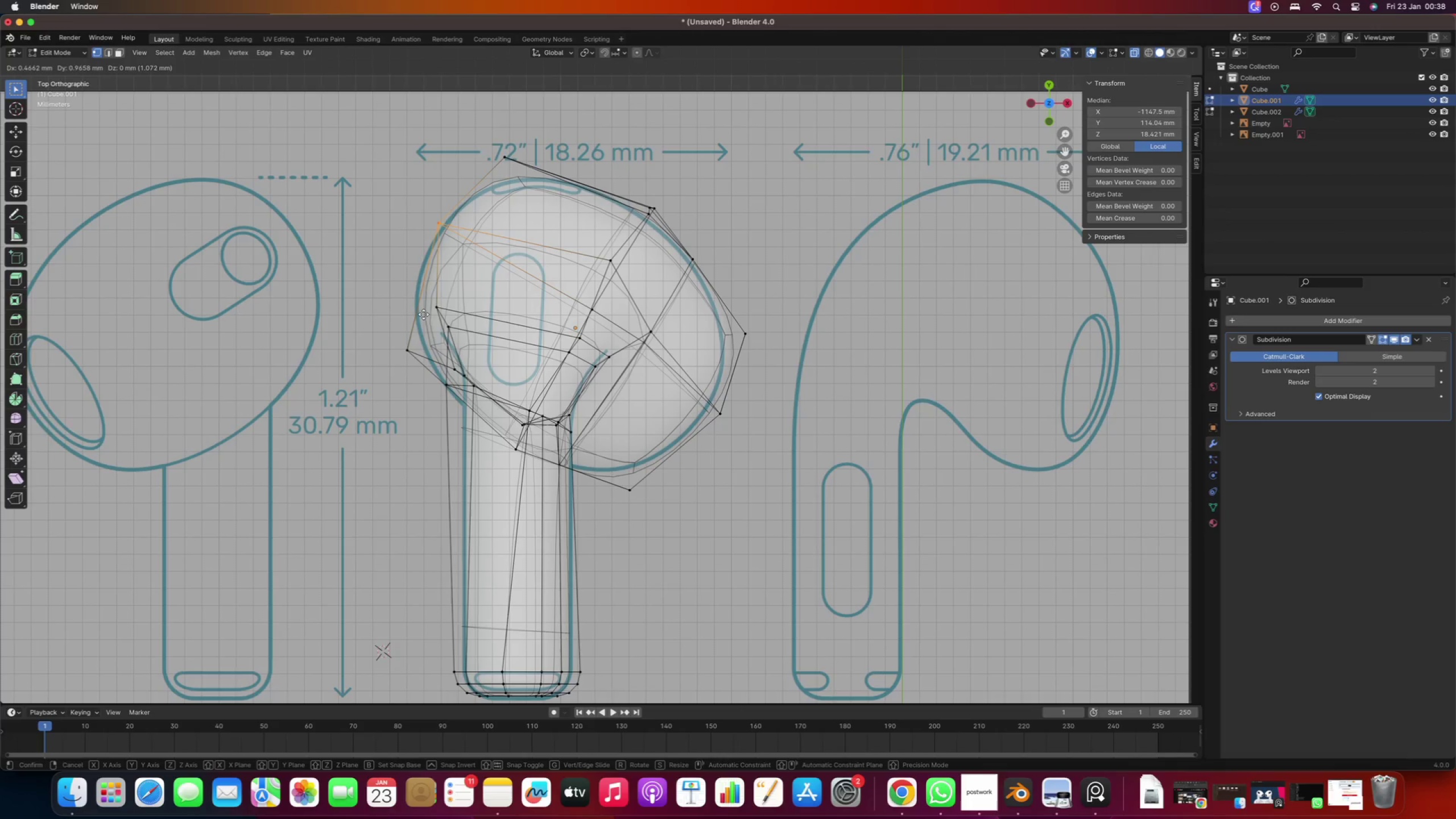 
left_click([422, 313])
 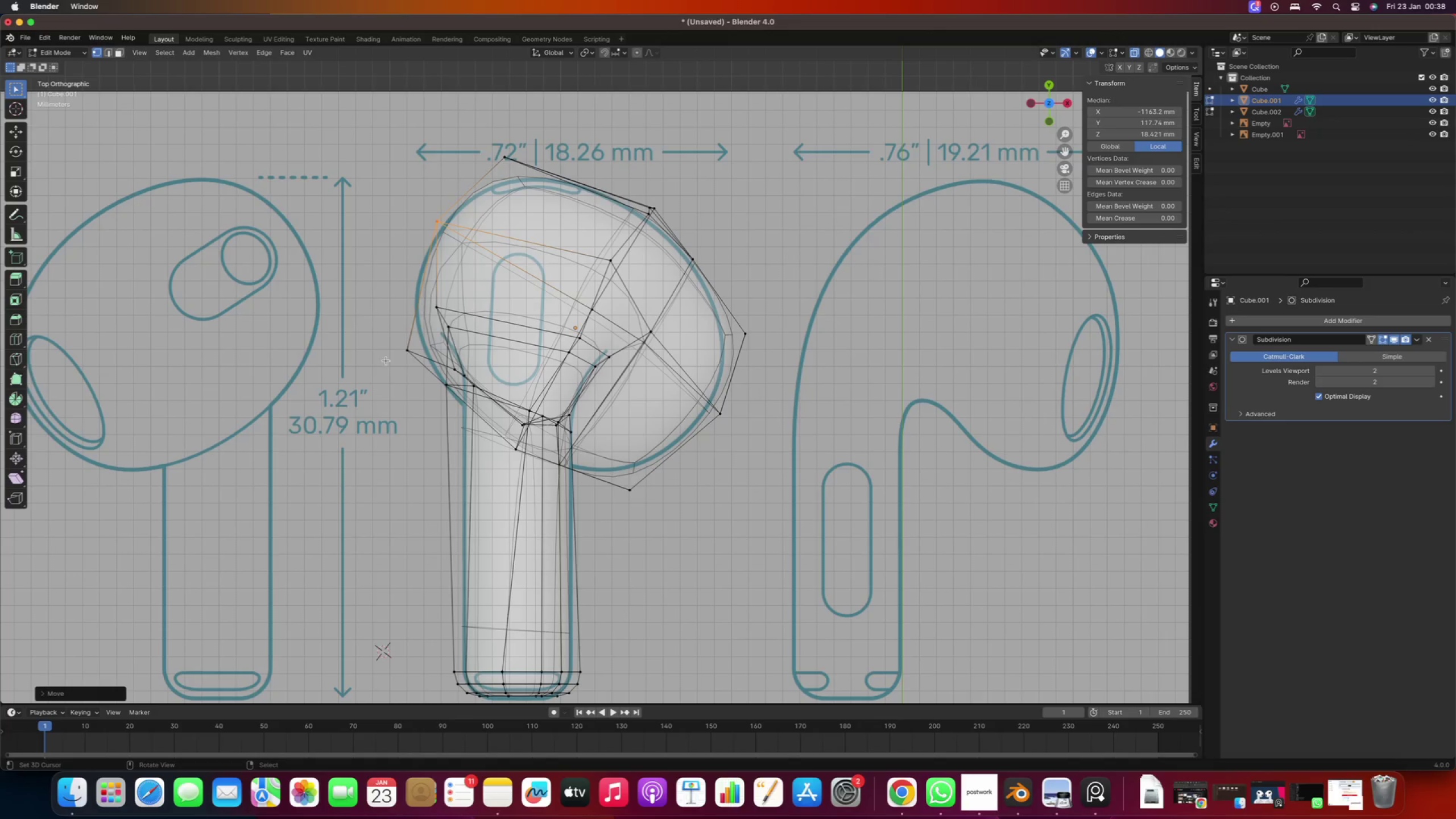 
right_click([389, 357])
 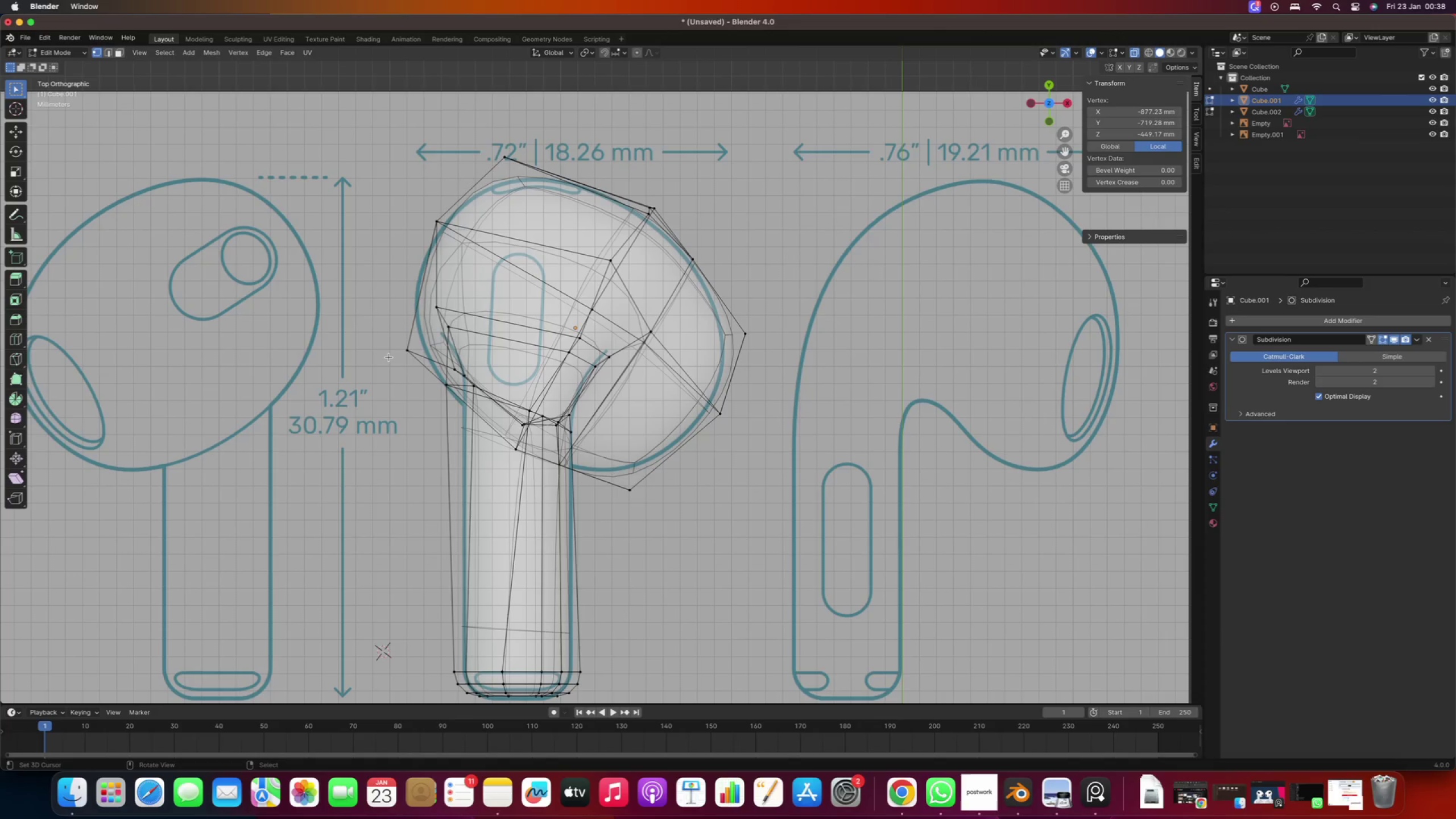 
left_click_drag(start_coordinate=[385, 326], to_coordinate=[419, 375])
 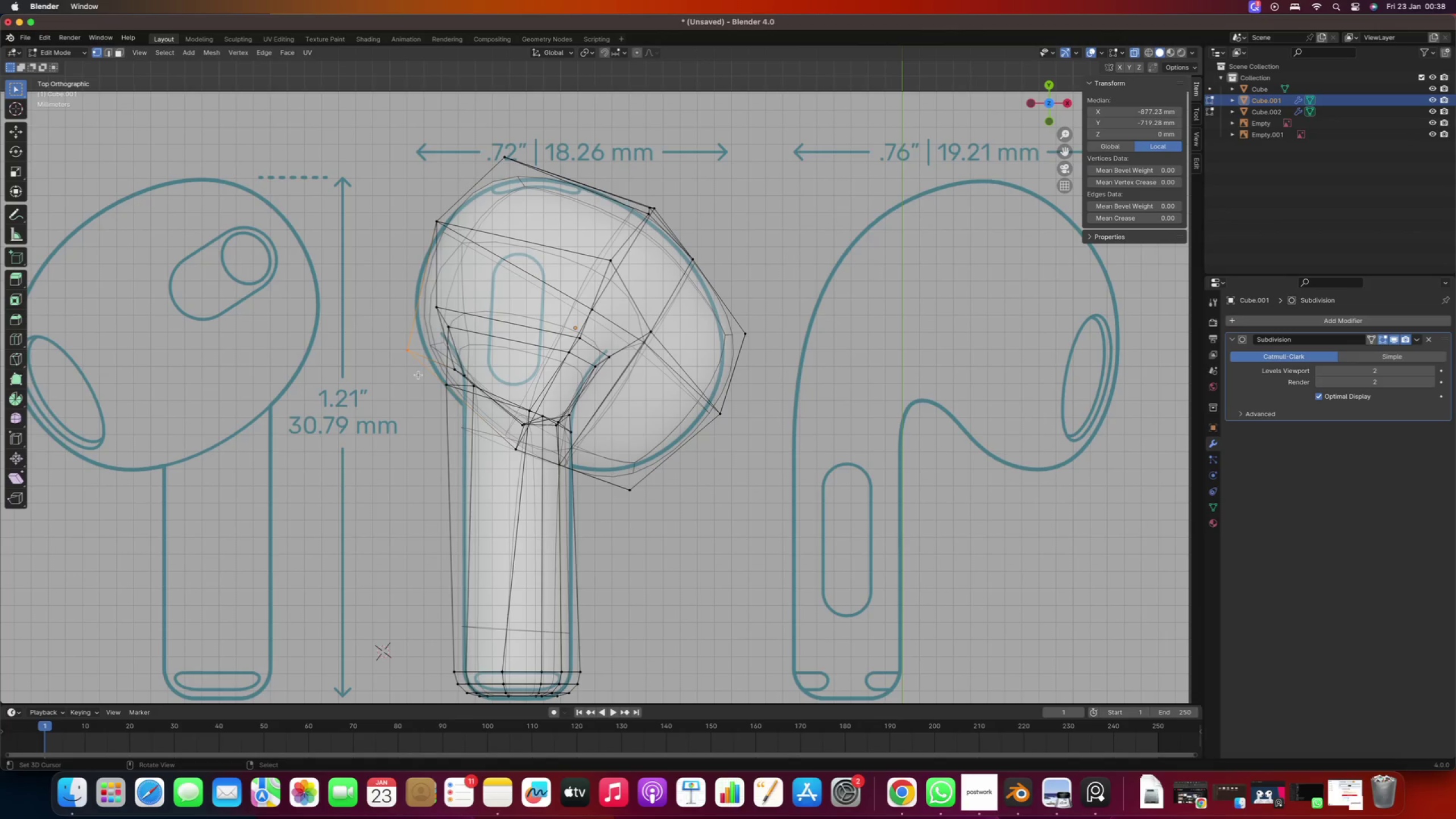 
key(G)
 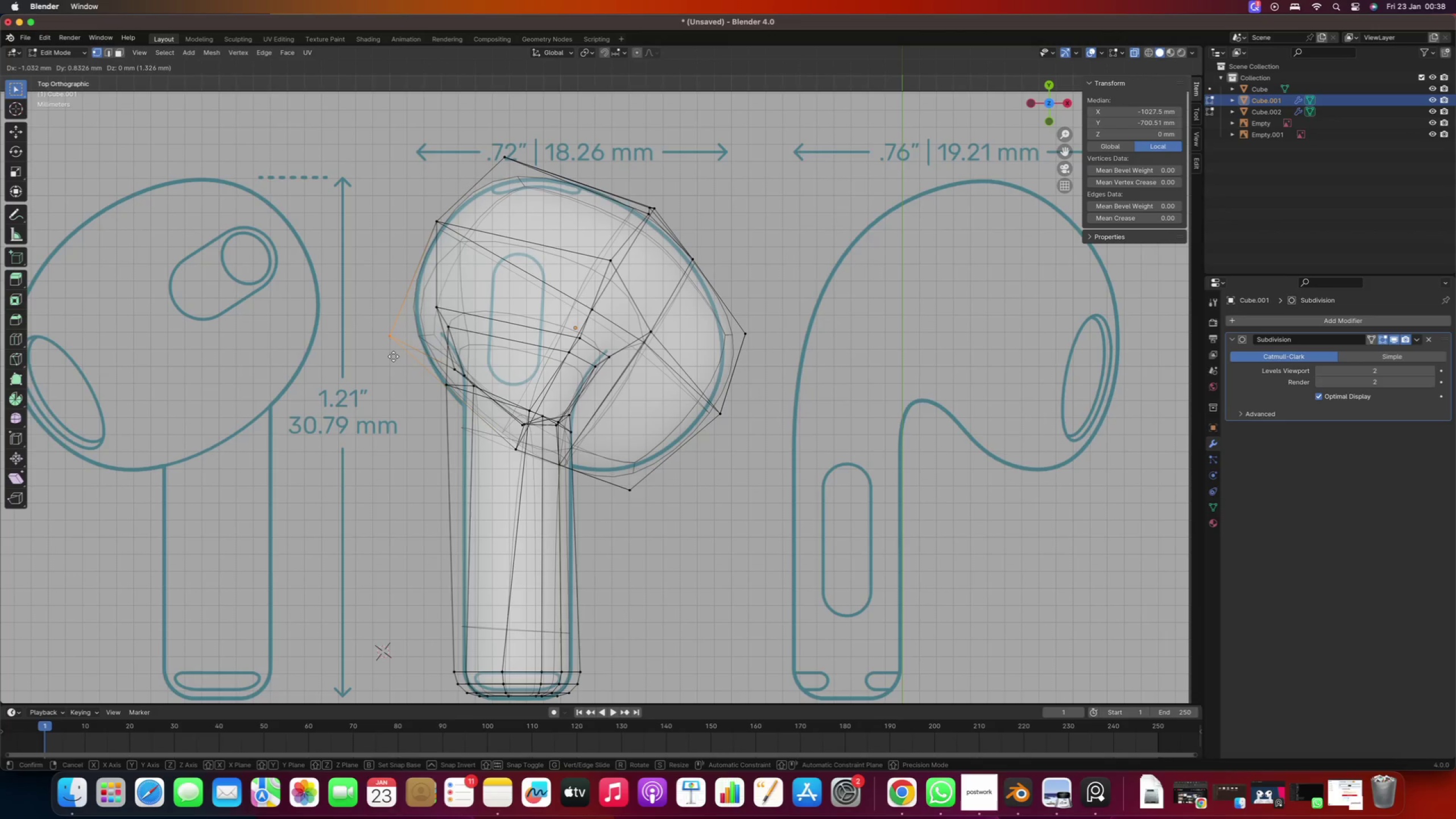 
left_click([395, 356])
 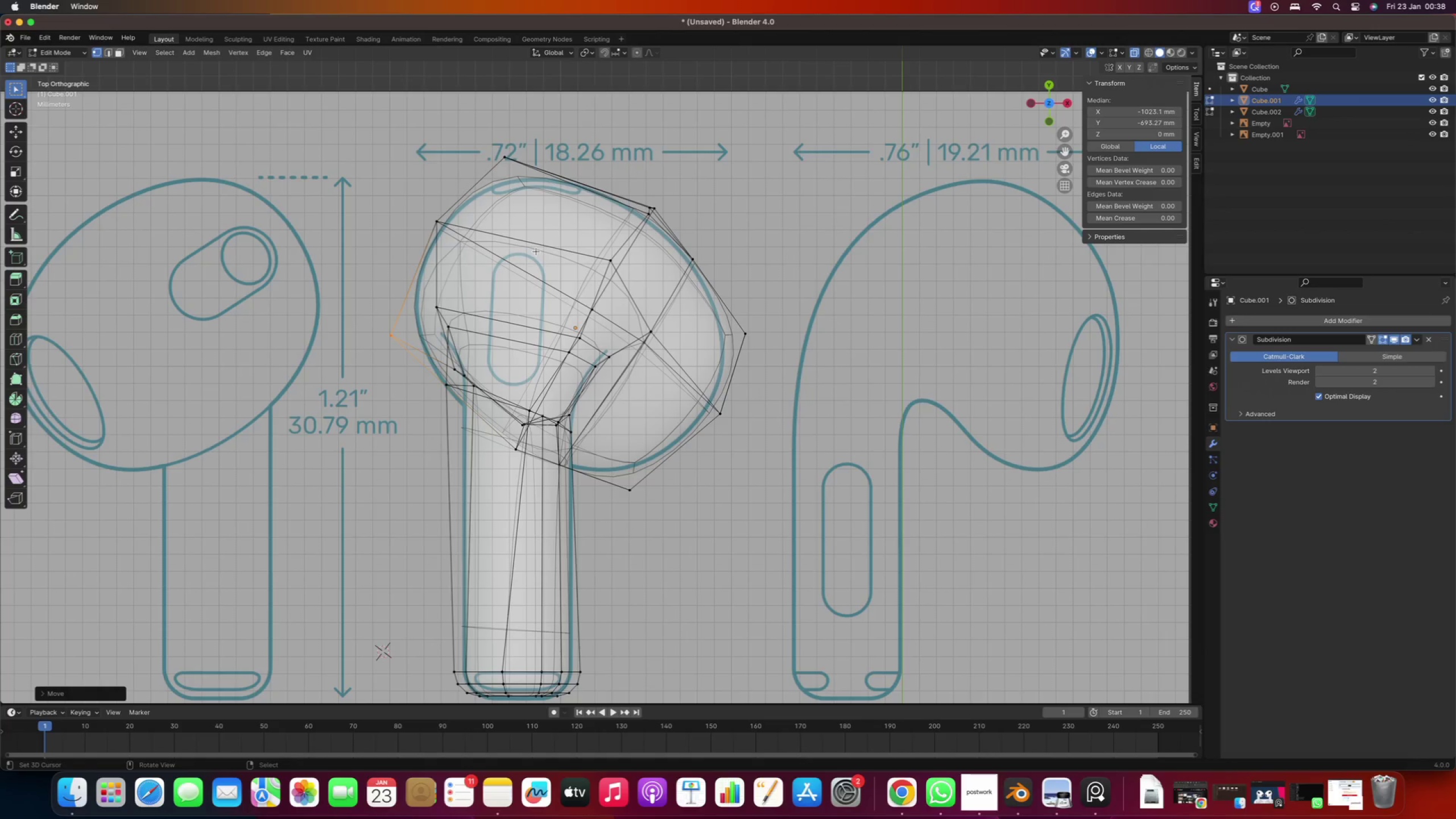 
key(3)
 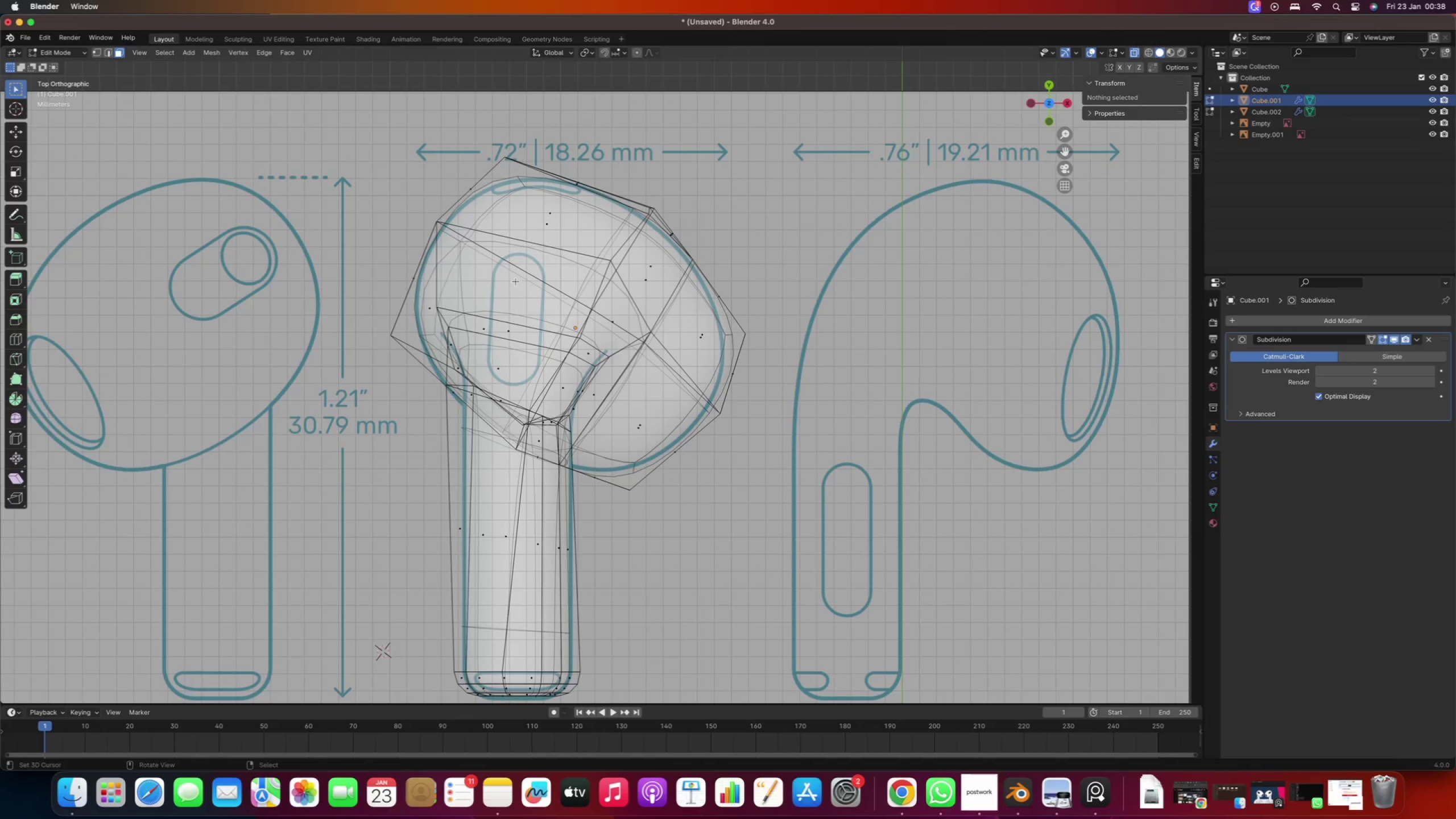 
right_click([505, 284])
 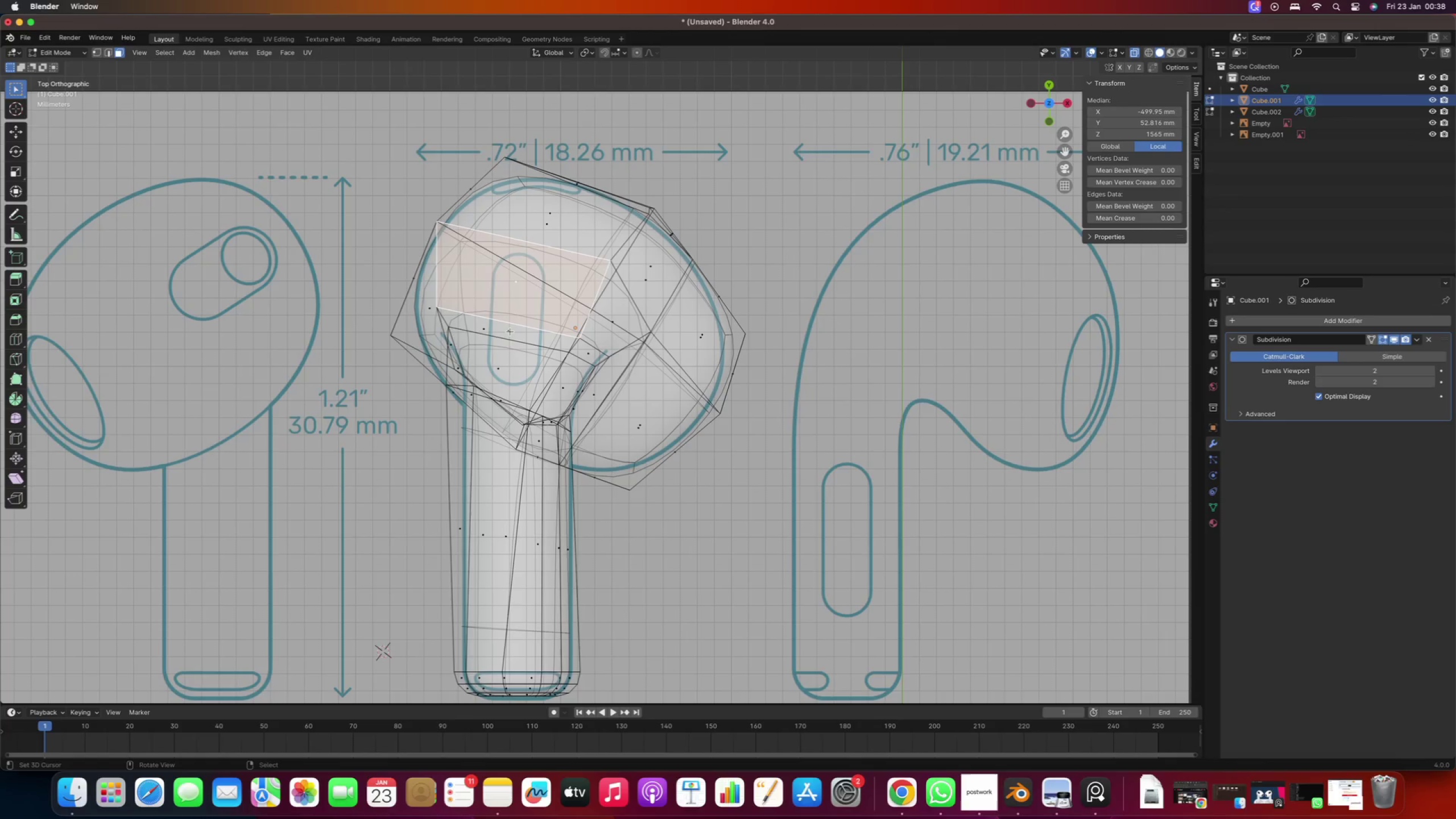 
key(Shift+ShiftRight)
 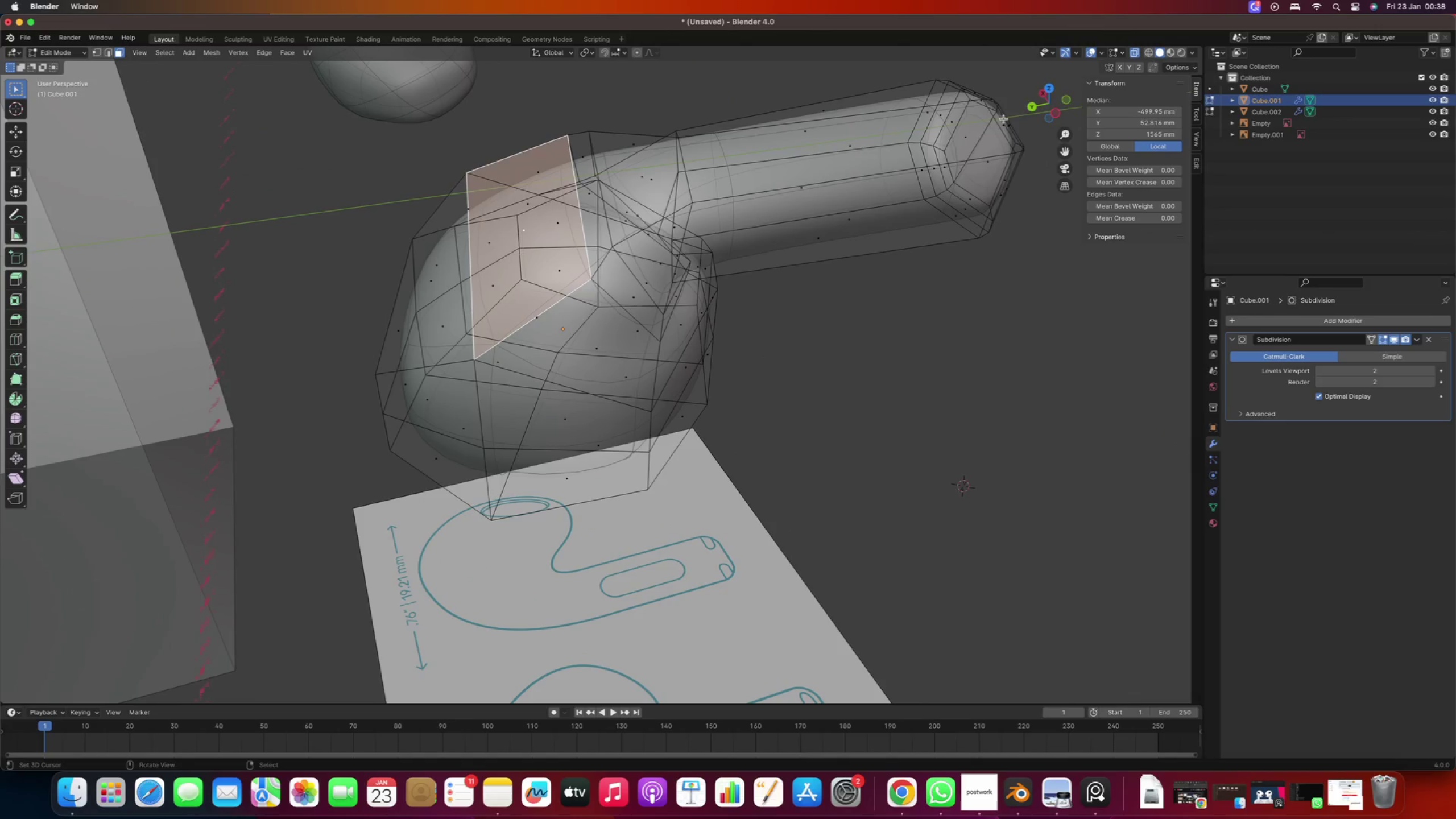 
left_click([1133, 56])
 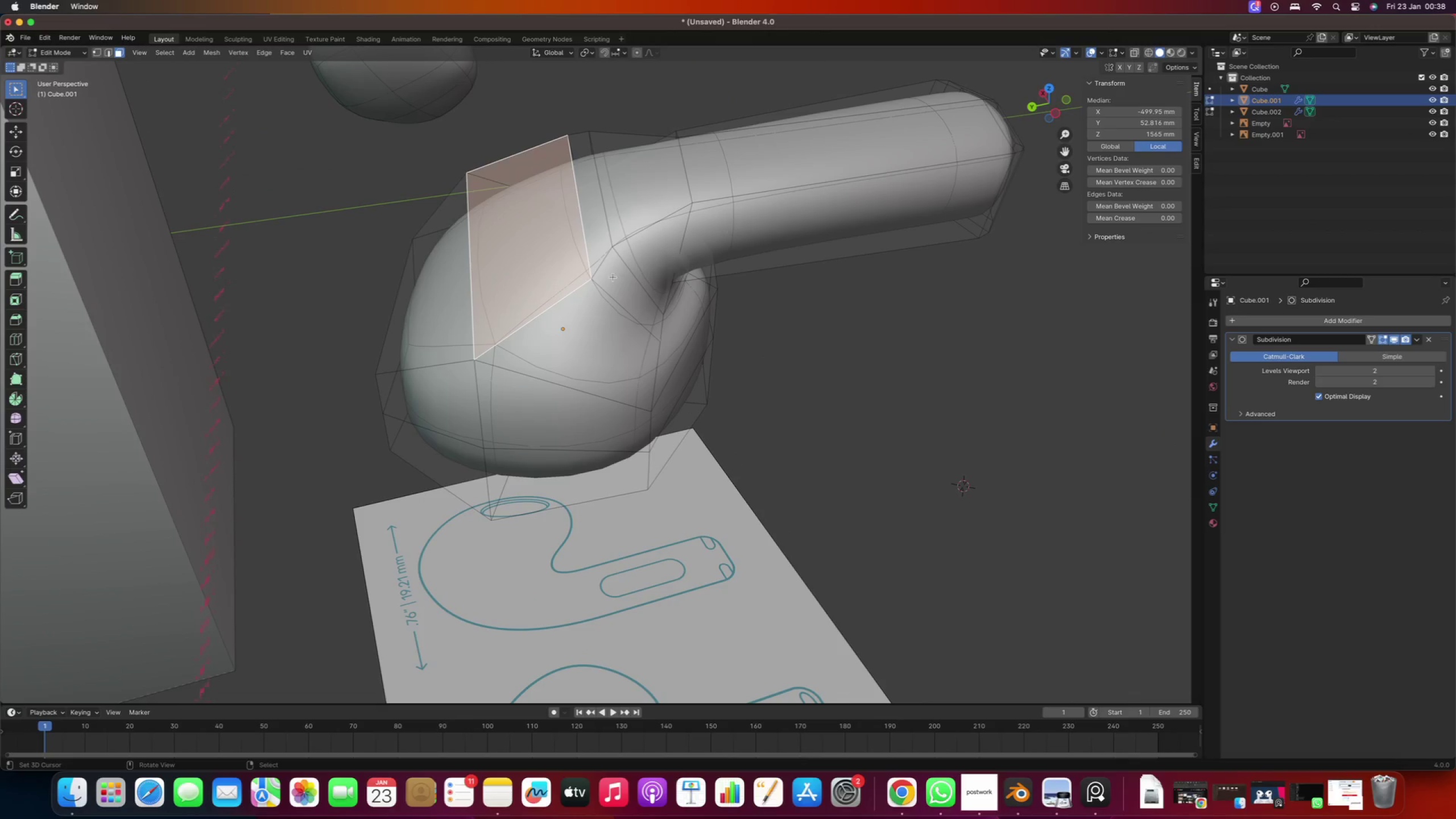 
hold_key(key=ShiftRight, duration=0.97)
double_click([631, 196])
 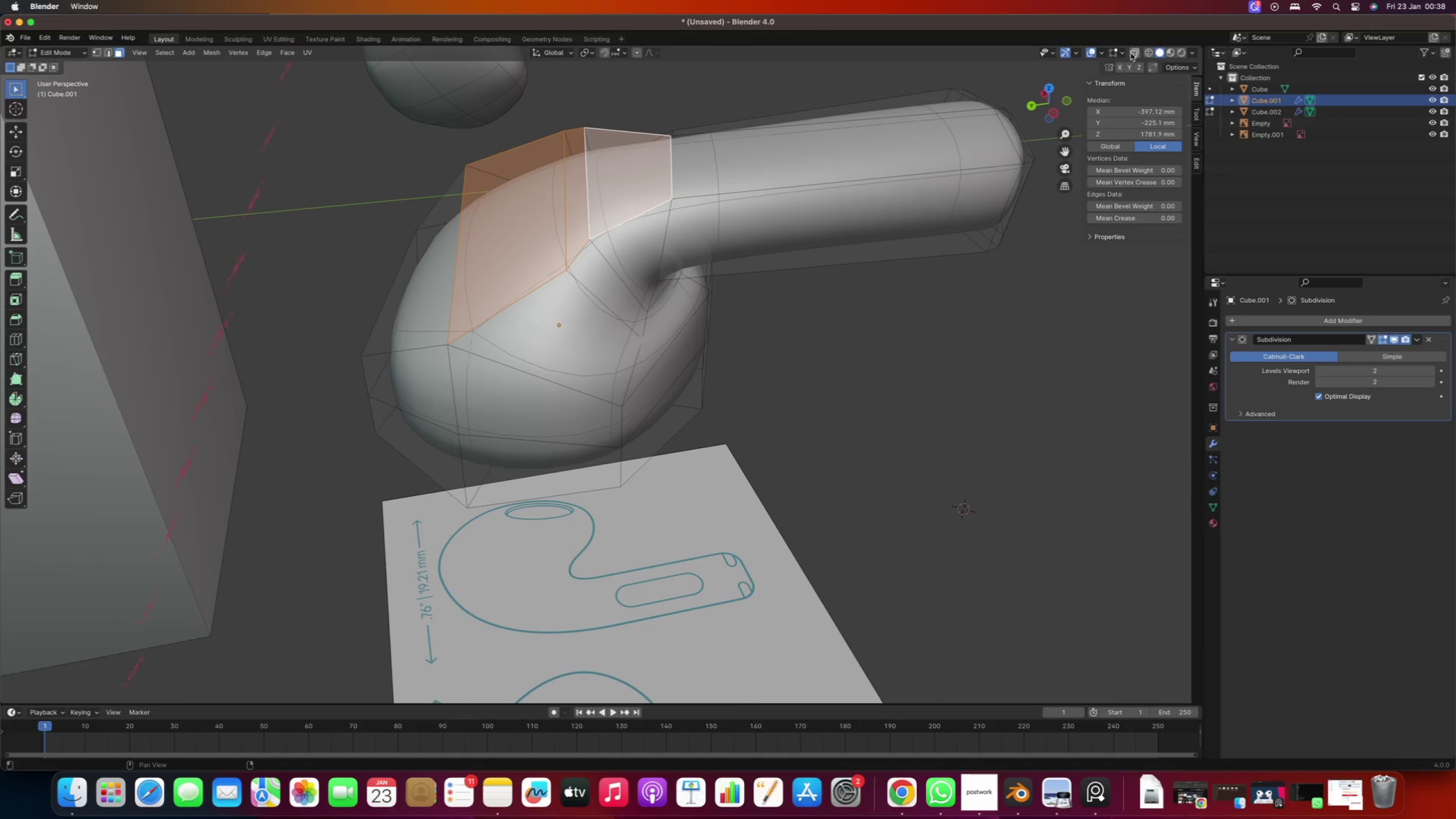 
left_click([1131, 51])
 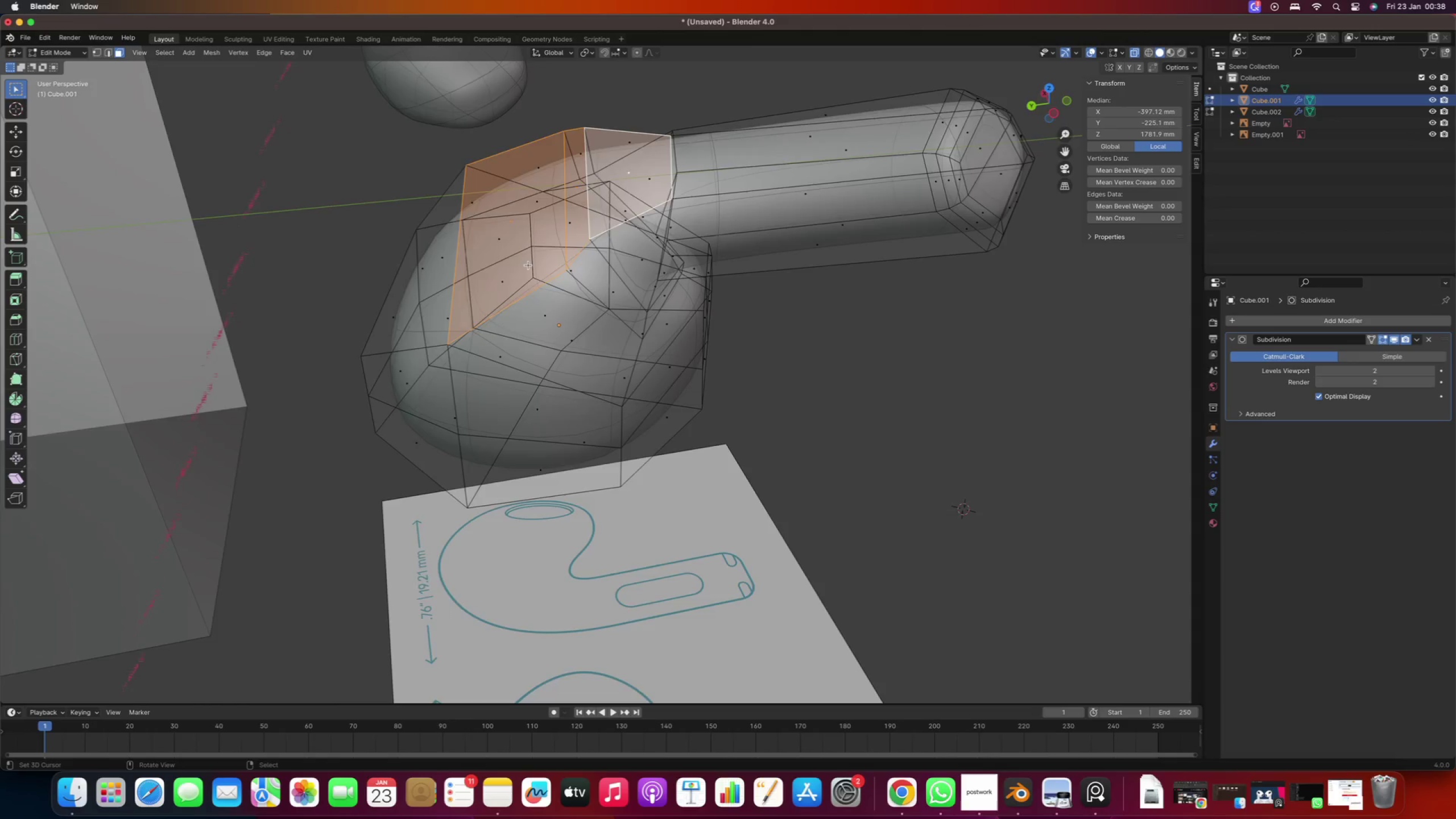 
key(Numpad7)
 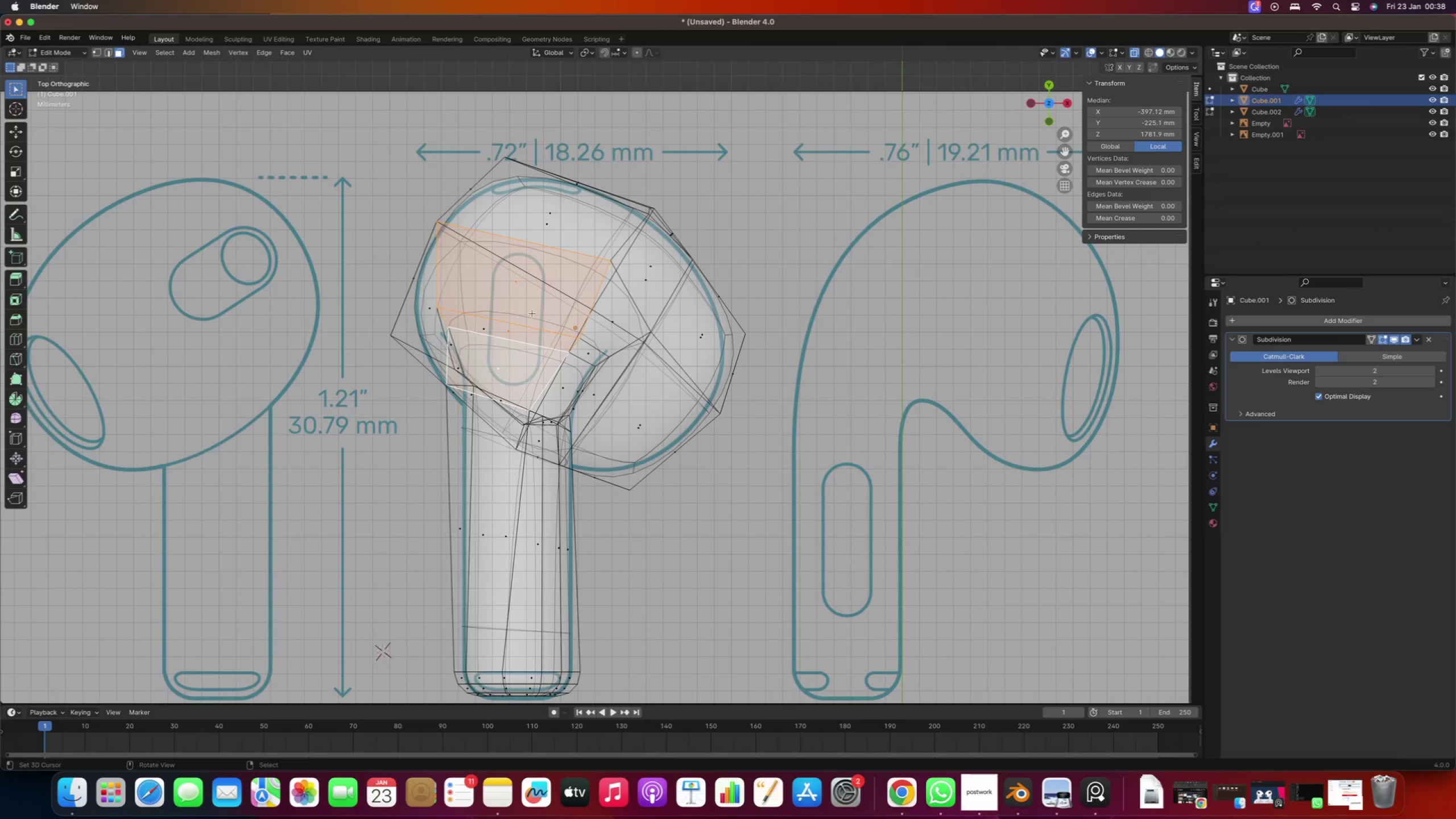 
scroll: coordinate [491, 308], scroll_direction: up, amount: 2.0
 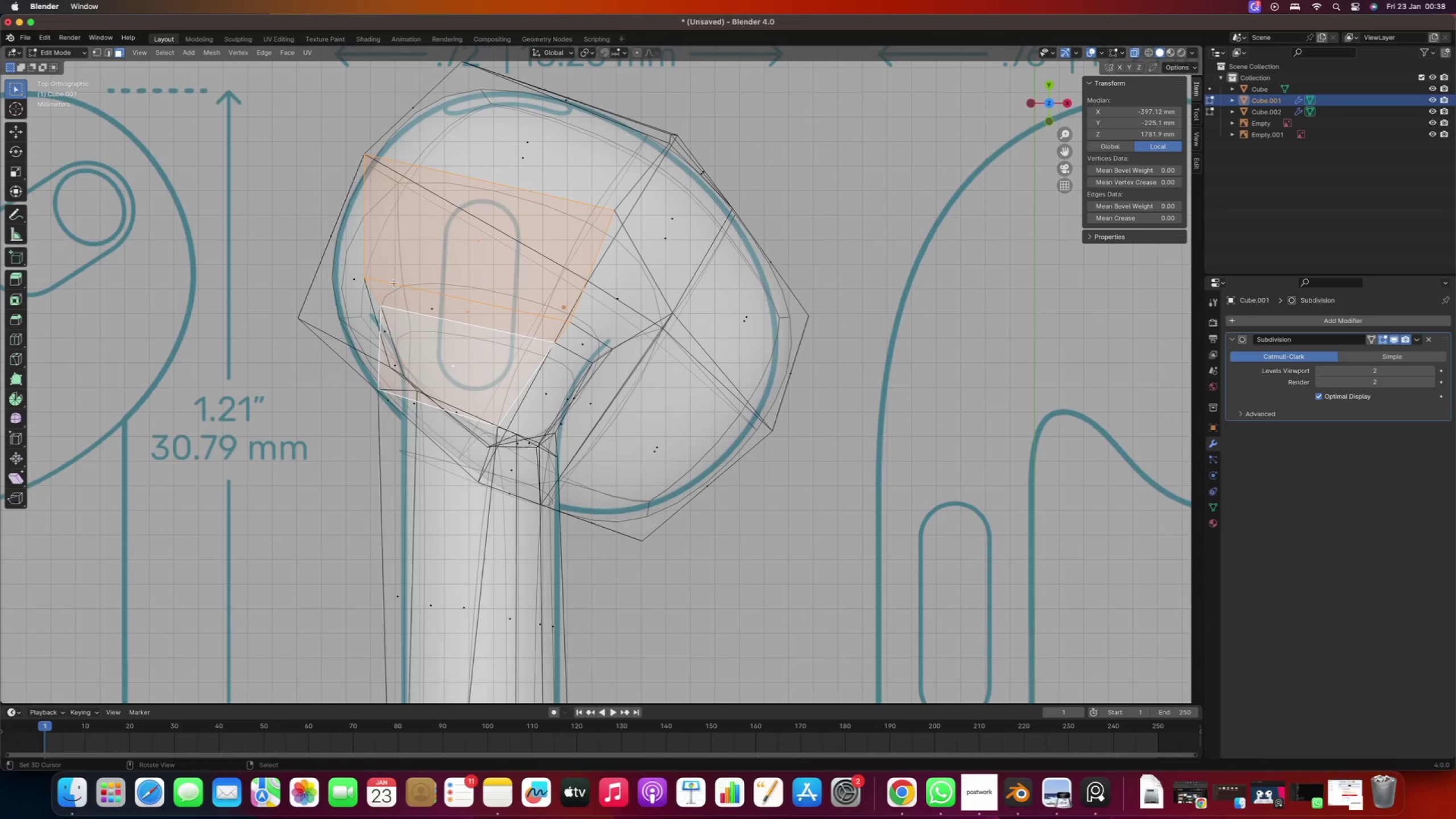 
key(I)
 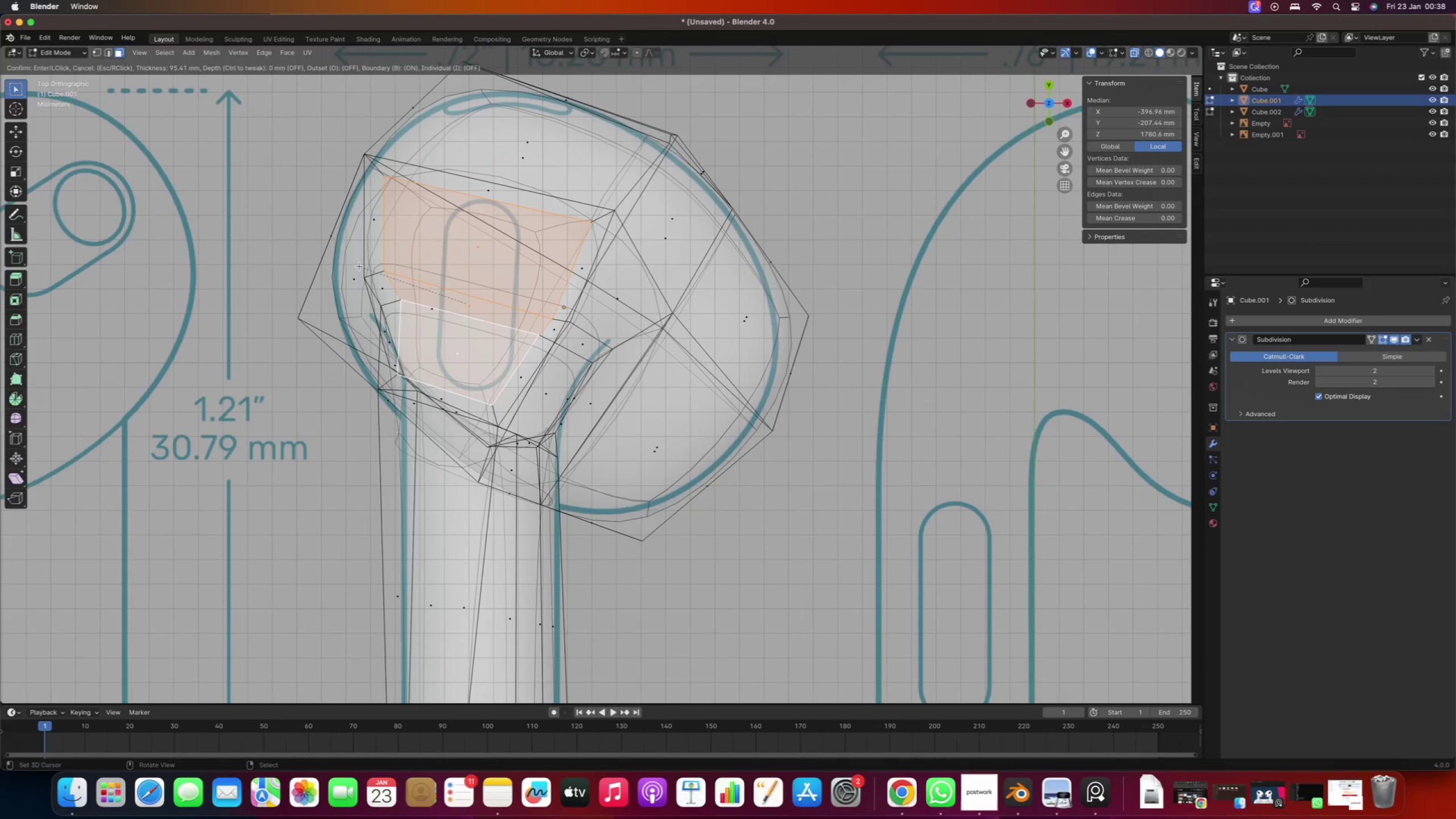 
left_click([359, 266])
 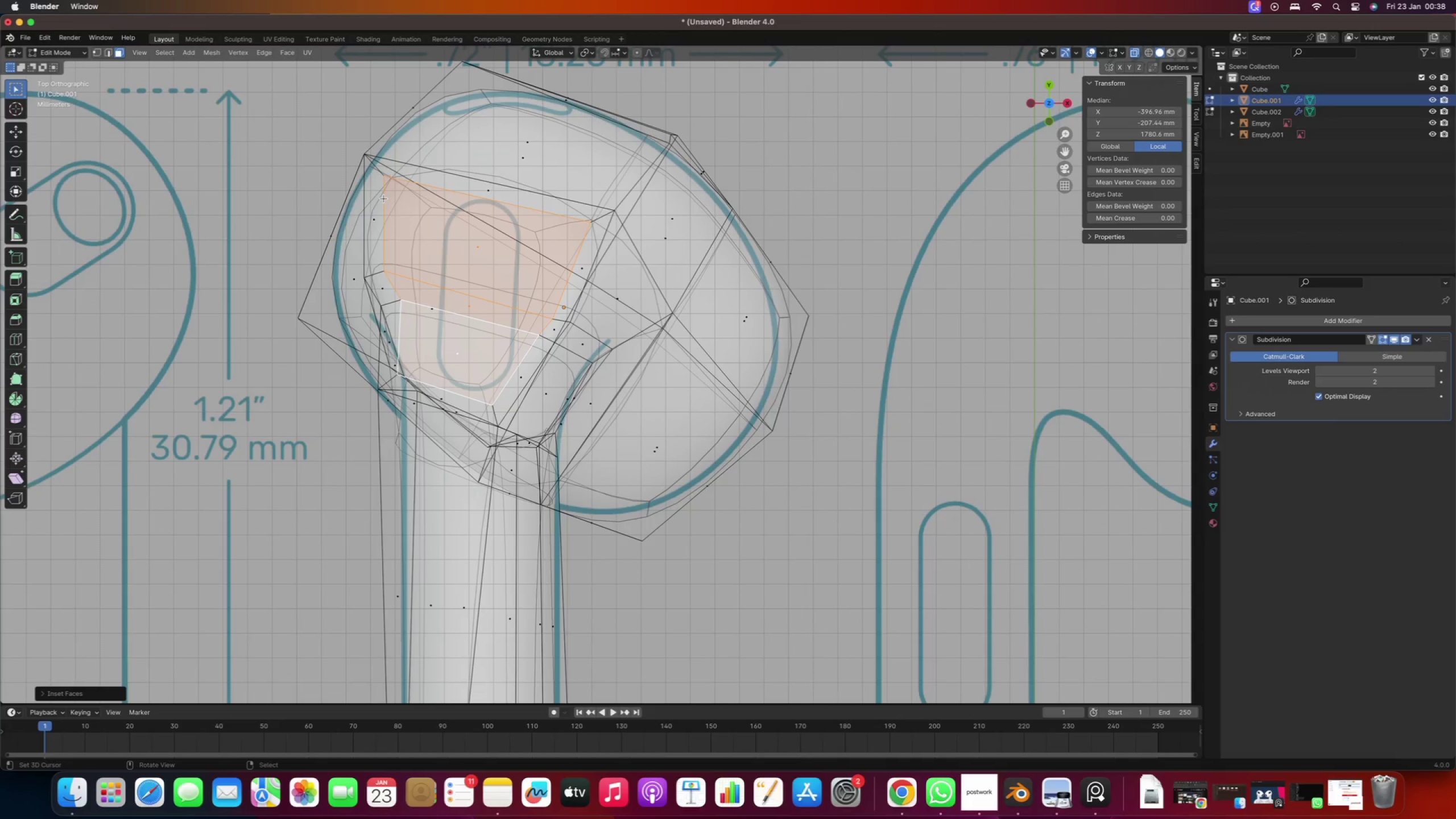 
key(1)
 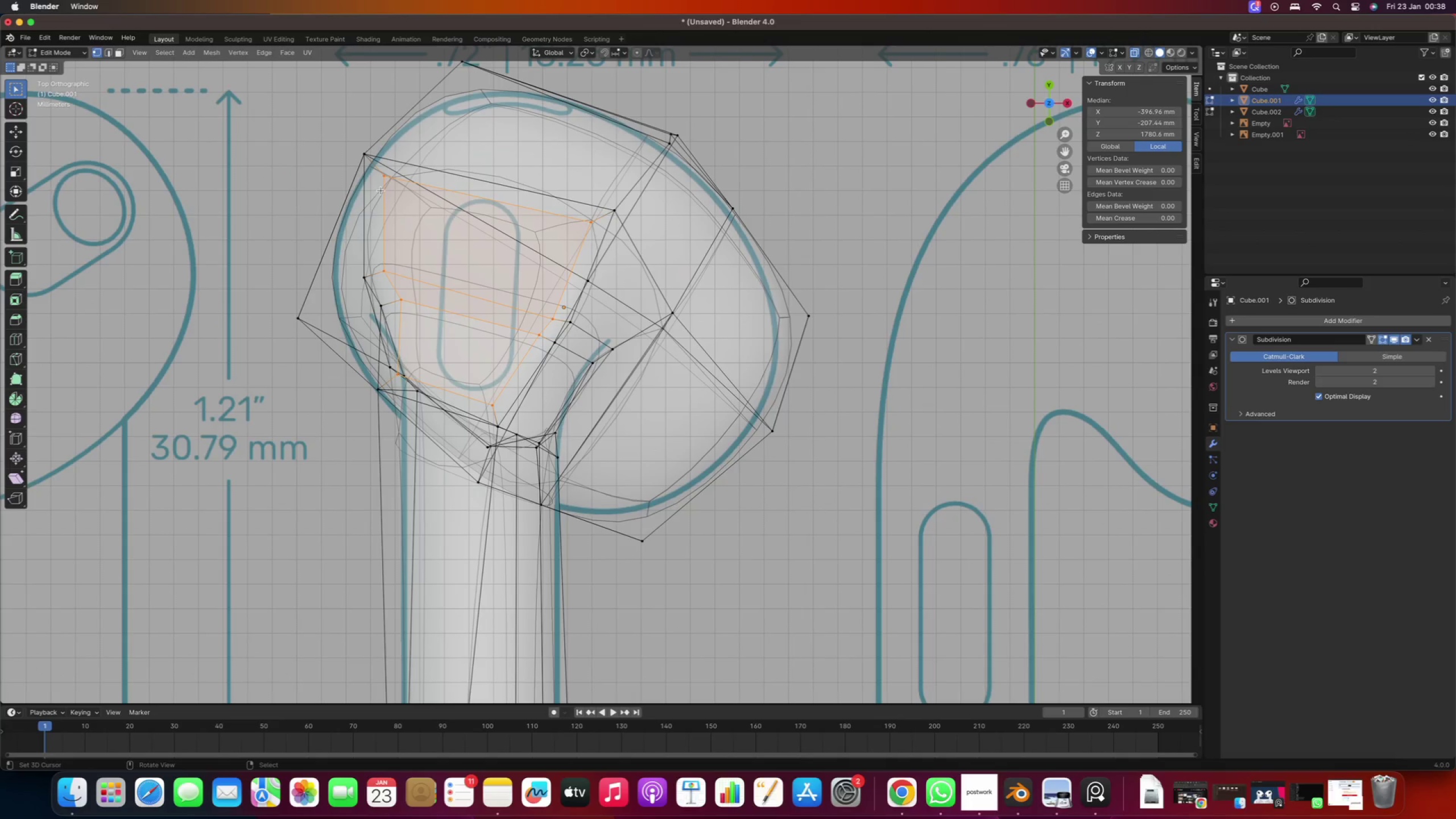 
right_click([382, 191])
 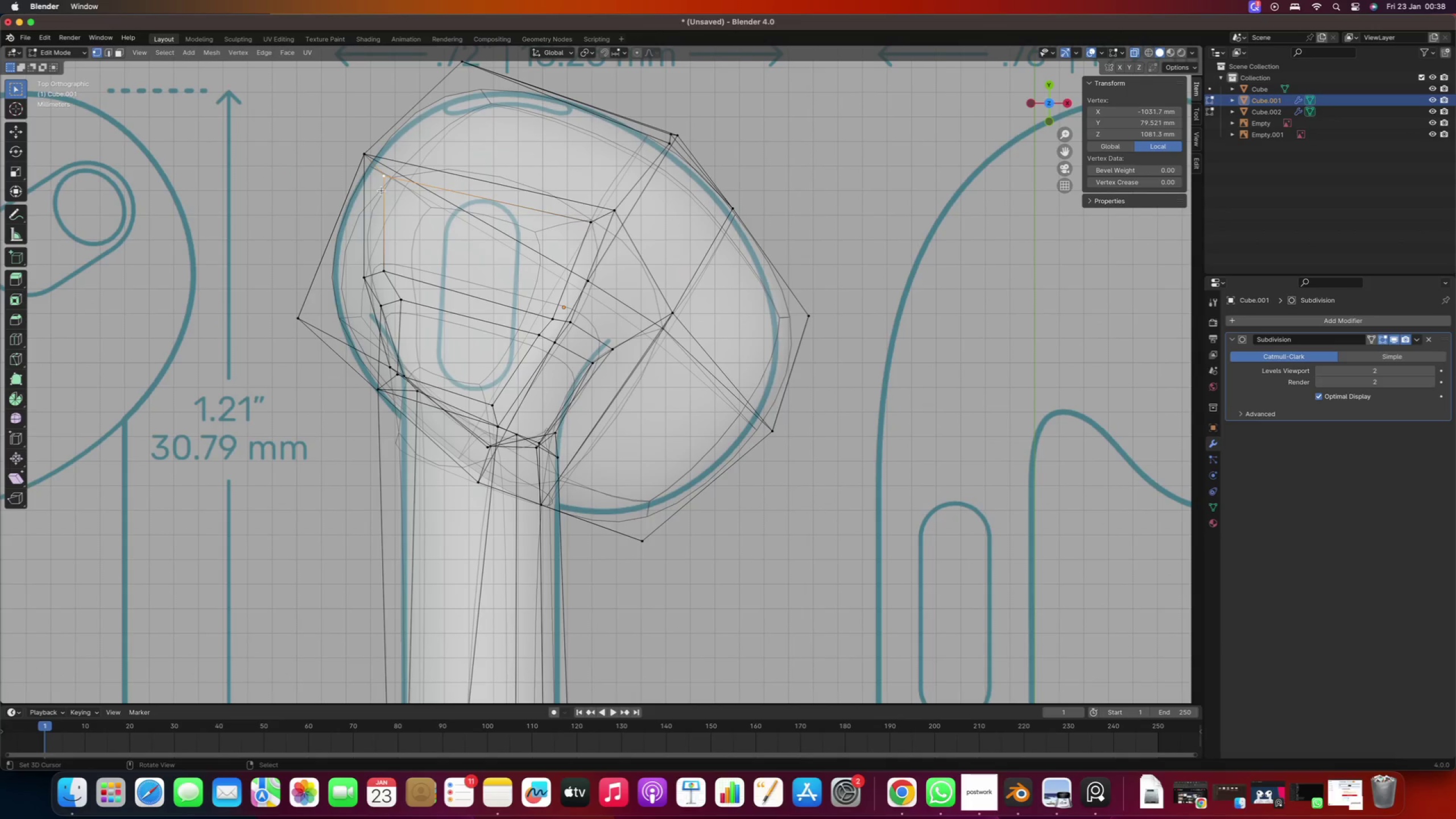 
type(gg)
 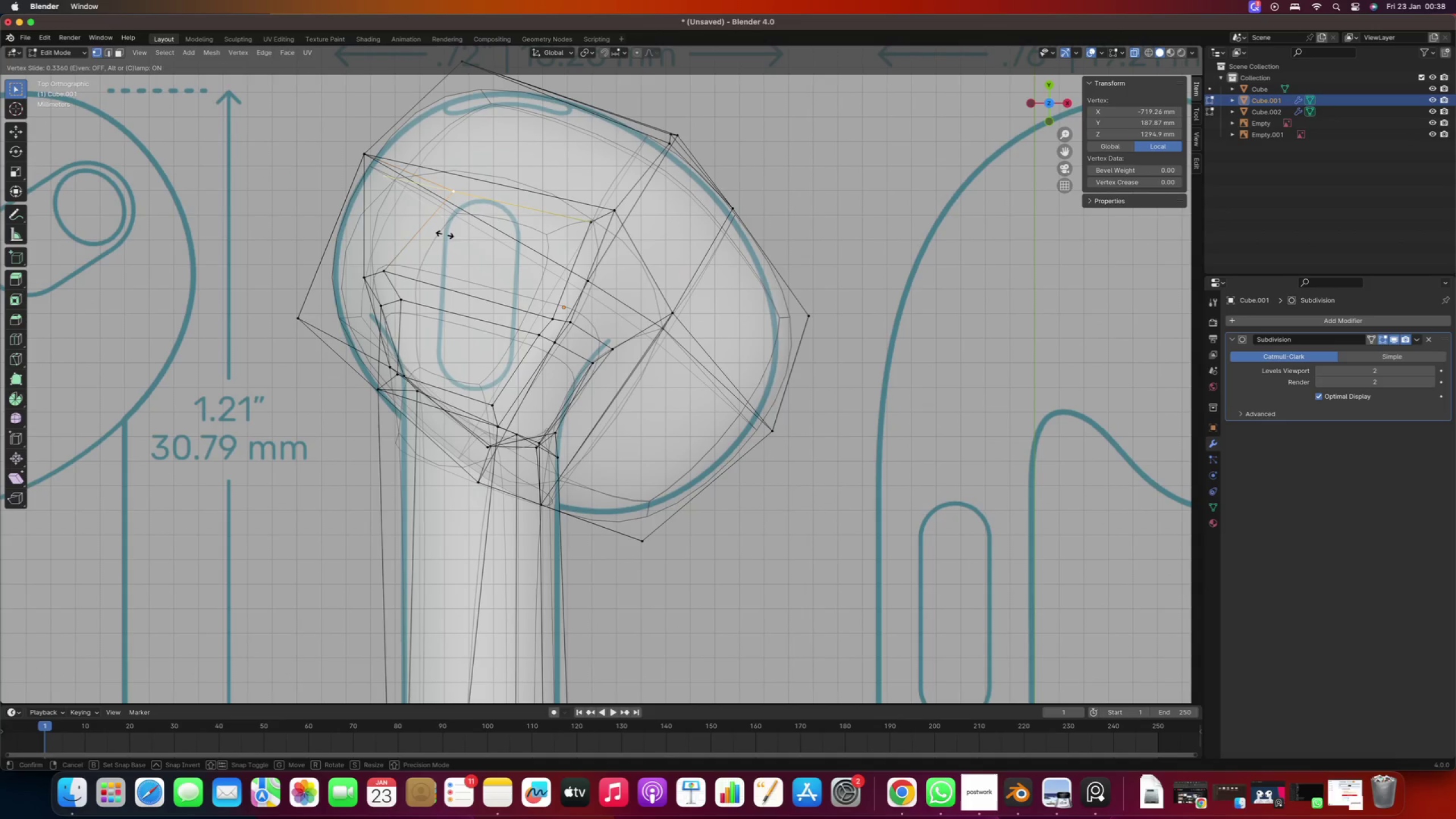 
left_click([443, 237])
 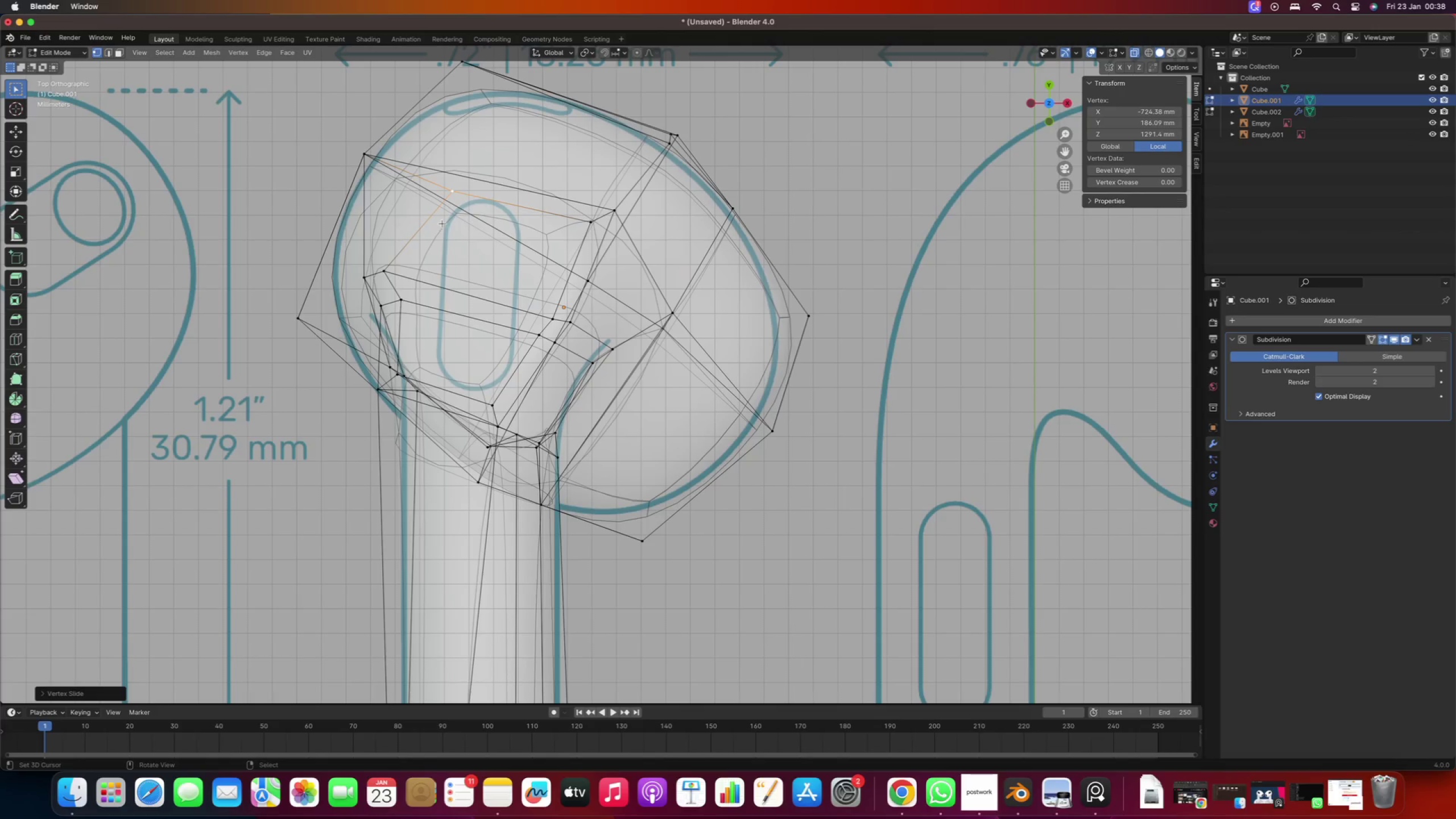 
key(G)
 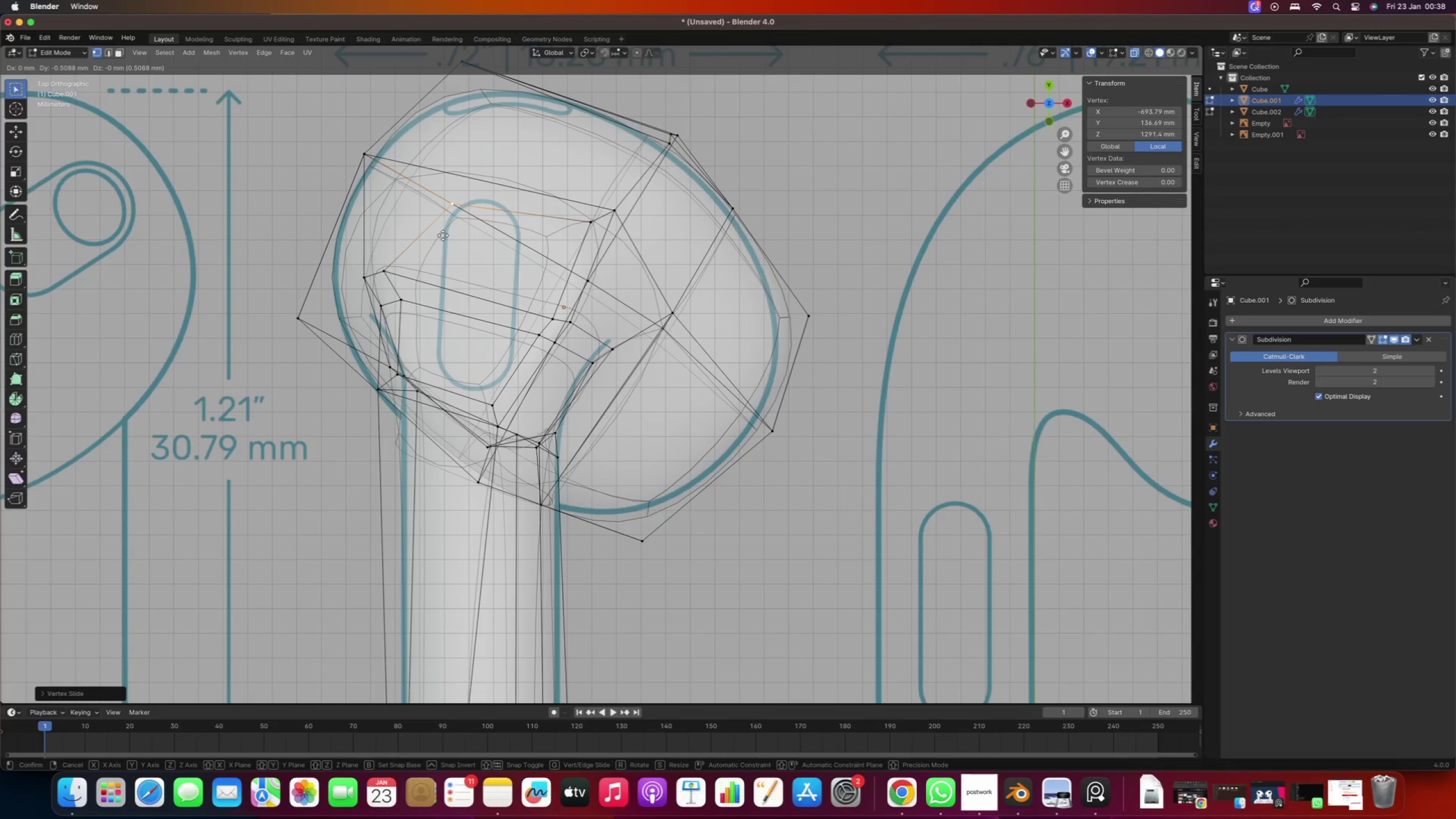 
left_click([441, 234])
 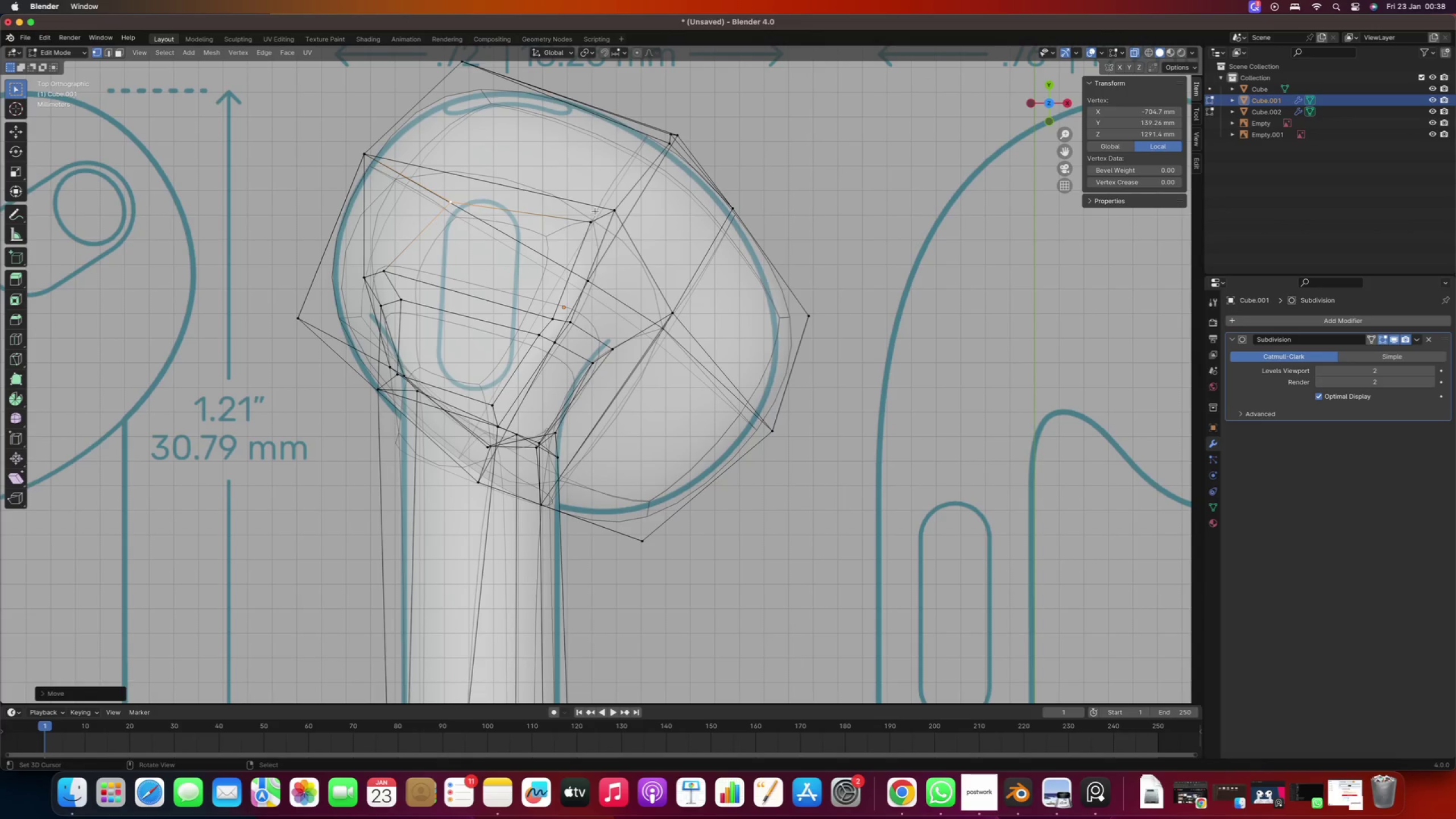 
type(gg)
 